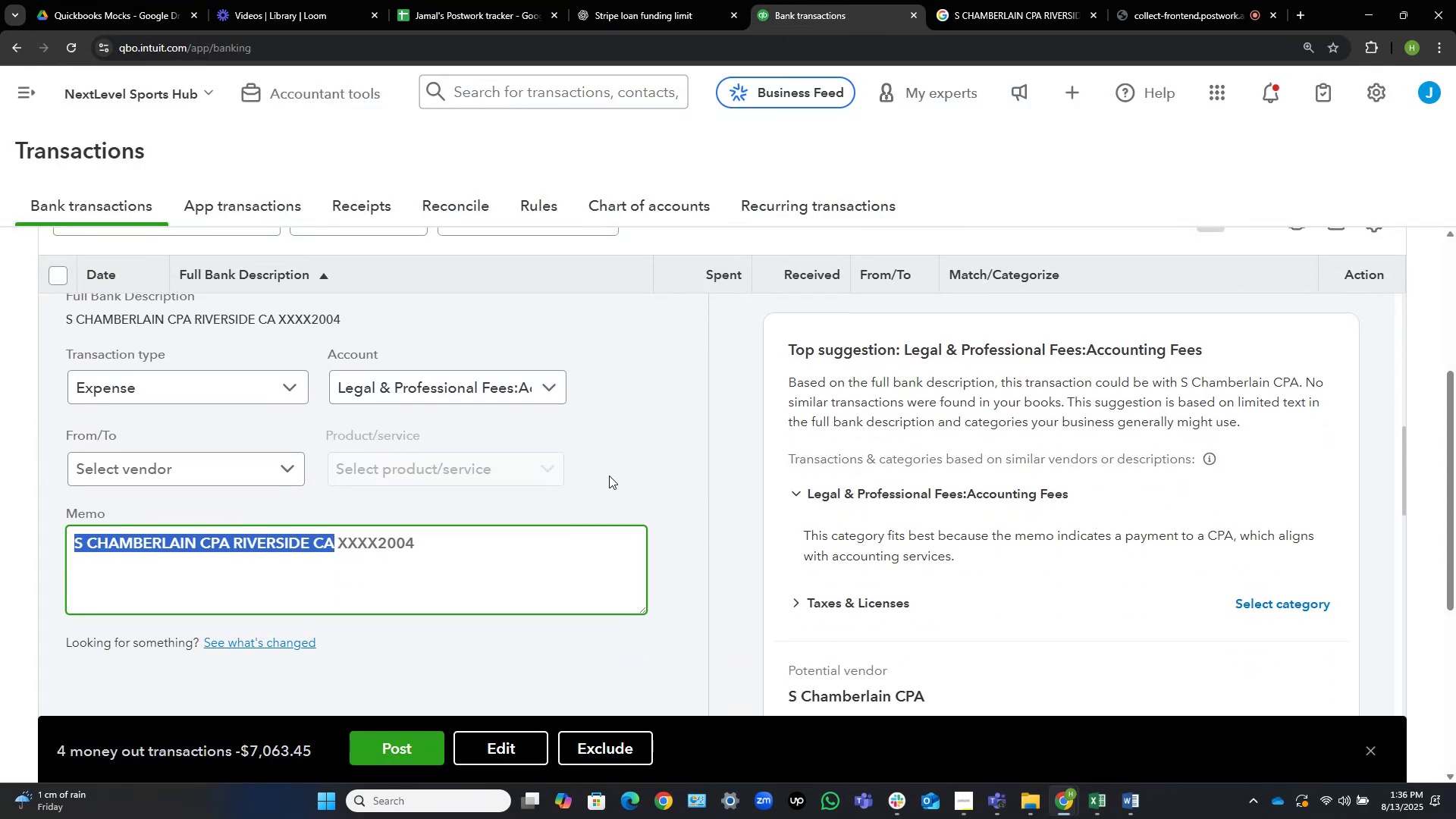 
scroll: coordinate [609, 475], scroll_direction: up, amount: 2.0
 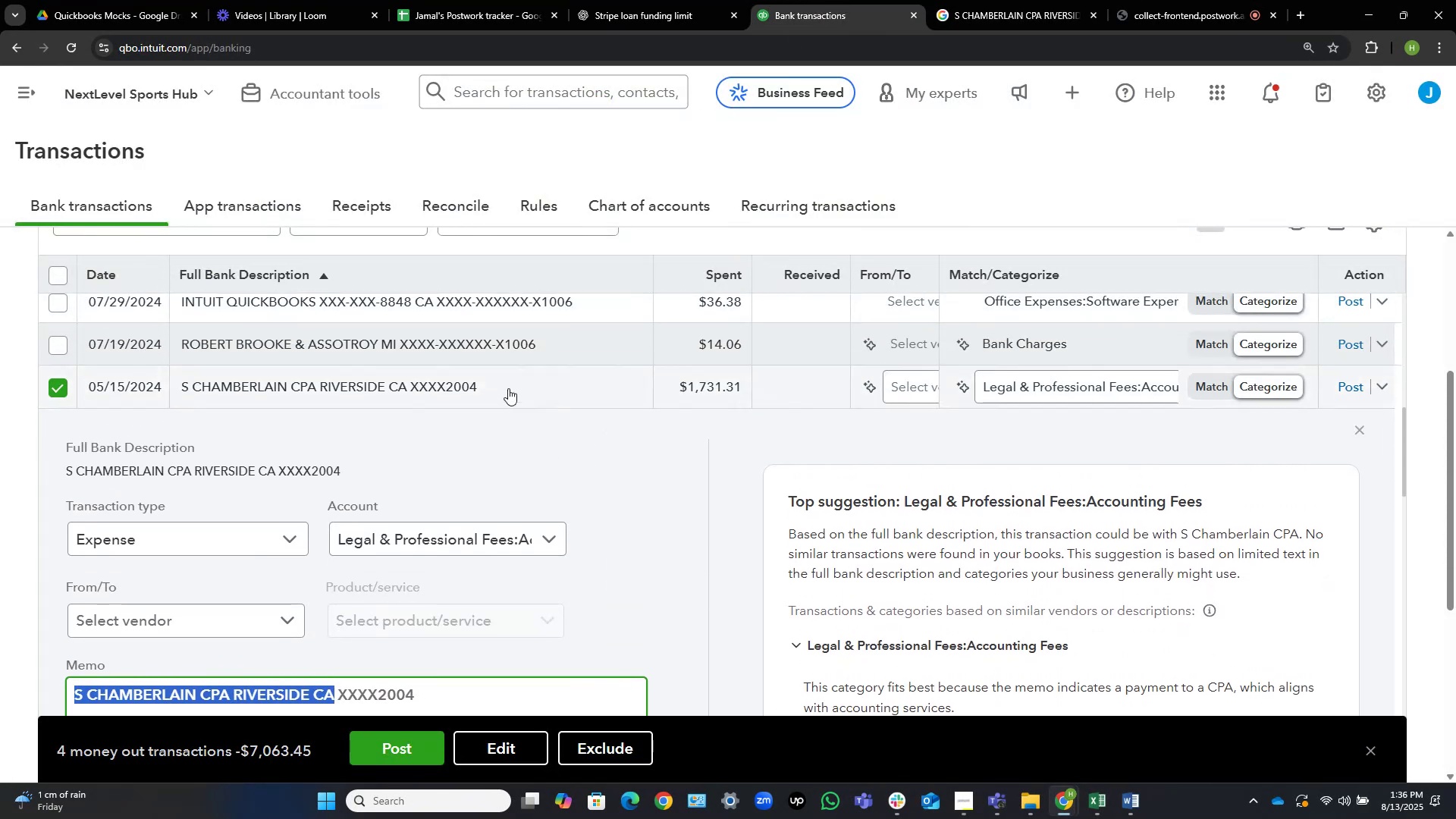 
left_click([511, 382])
 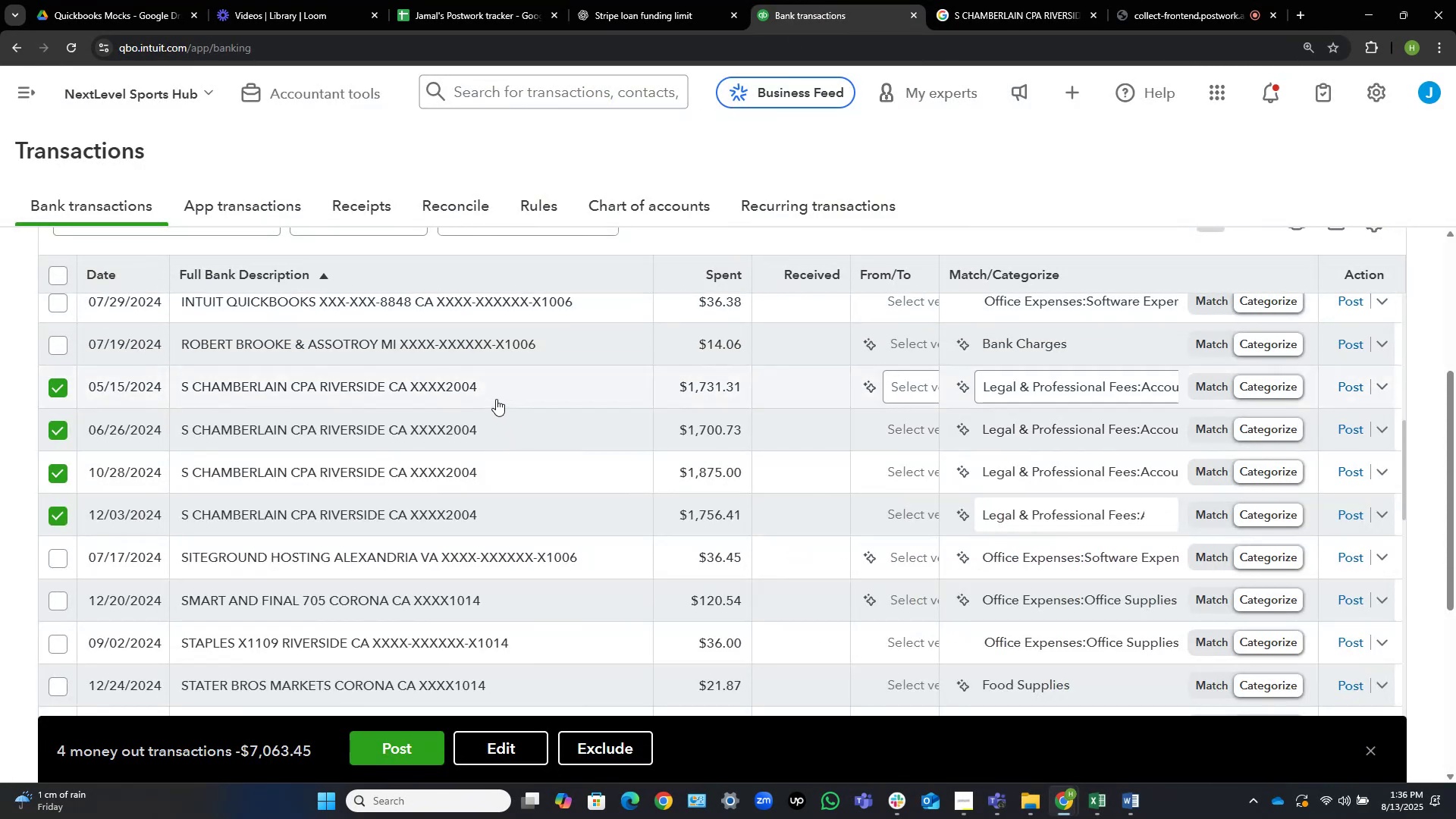 
wait(8.34)
 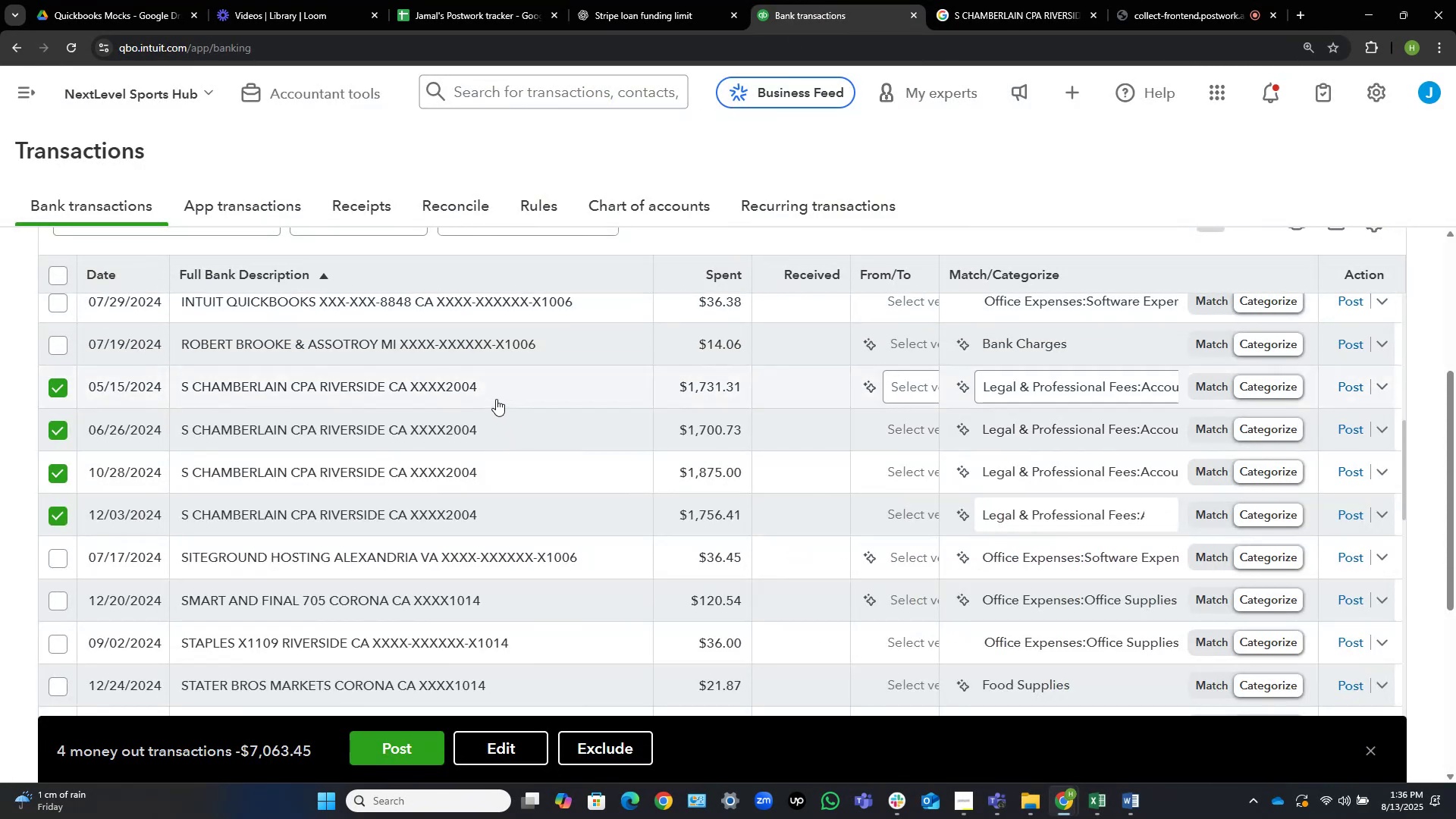 
left_click([510, 749])
 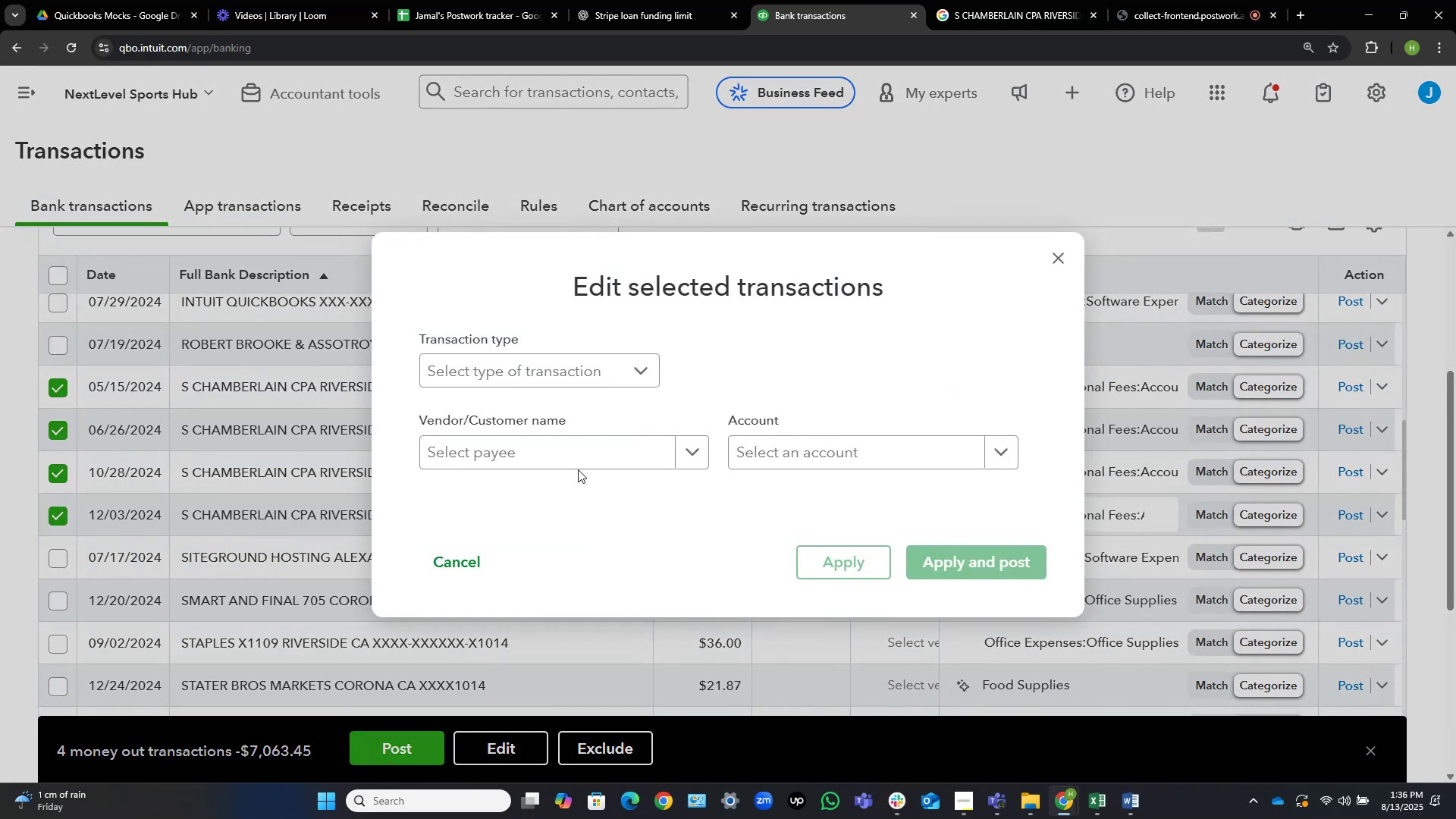 
left_click([589, 452])
 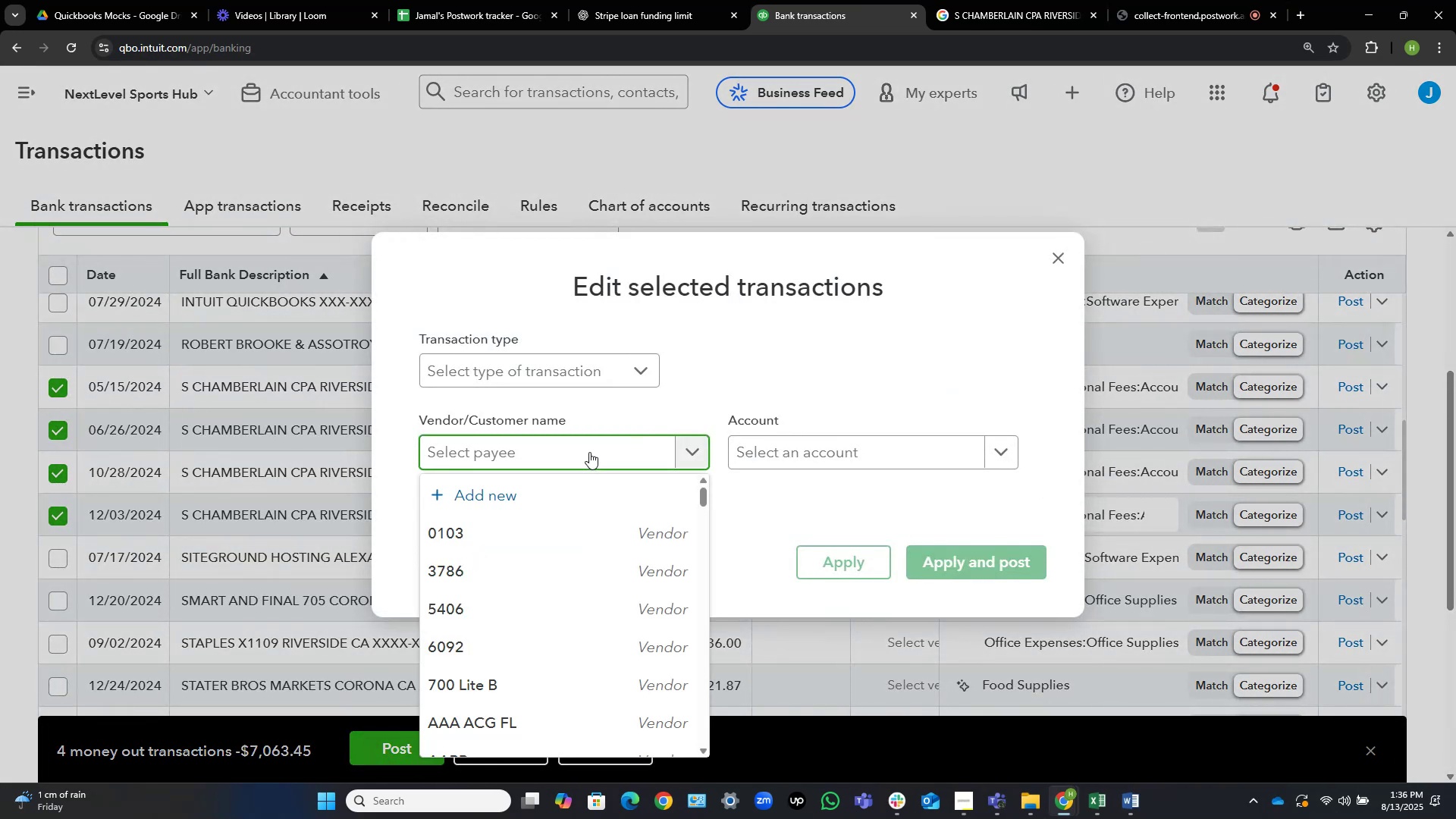 
key(Control+V)
 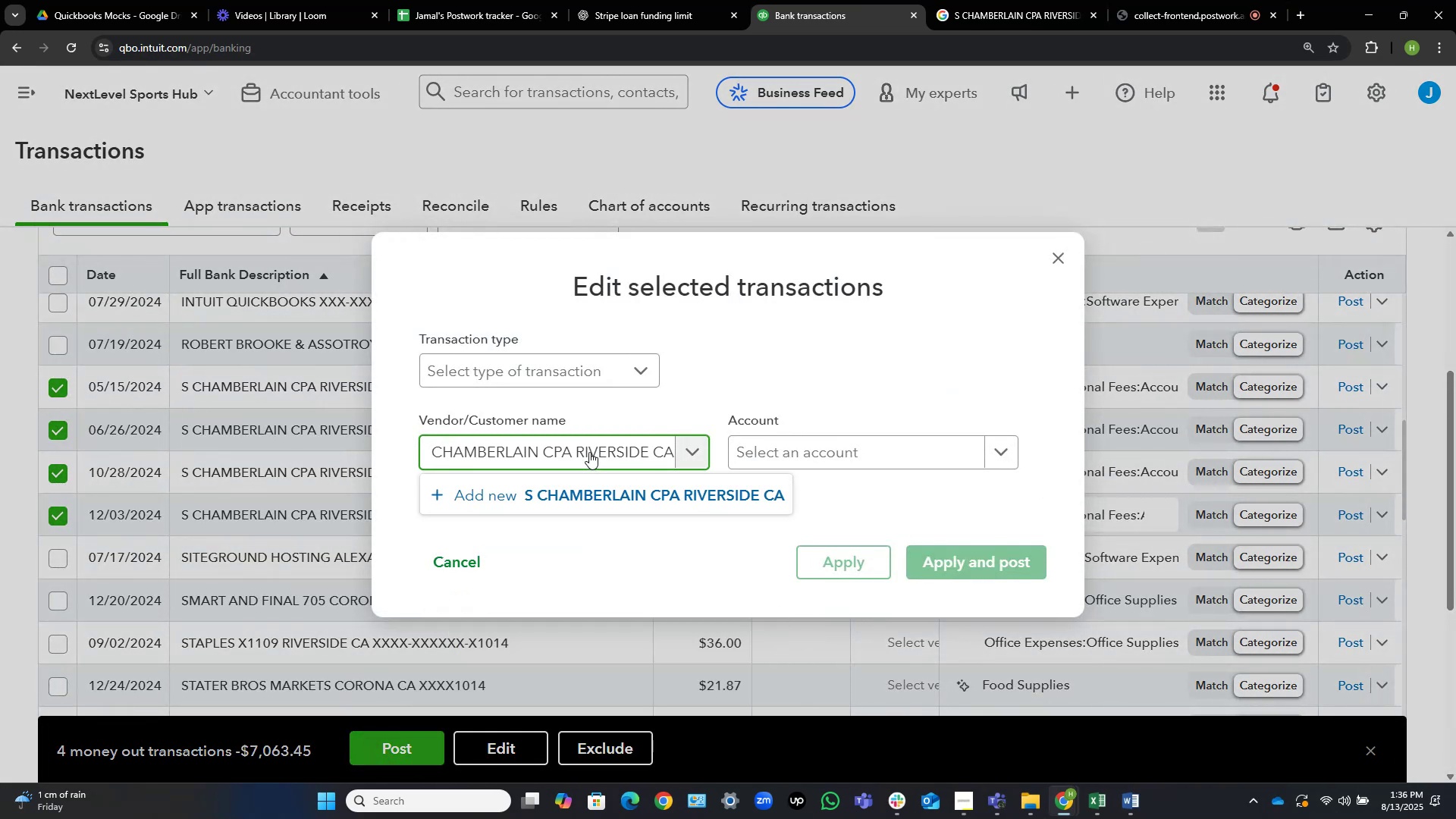 
key(Control+Shift+ArrowLeft)
 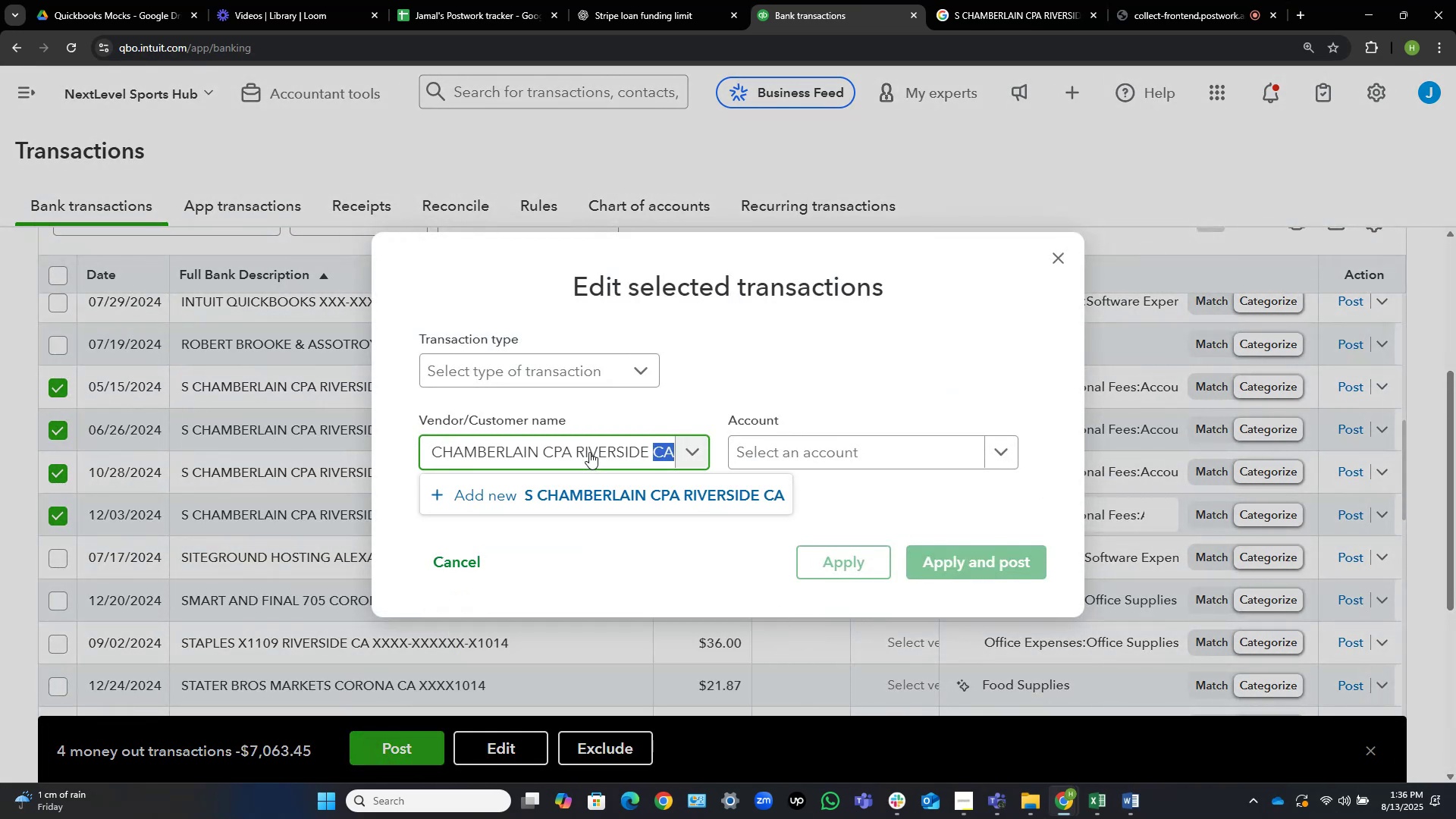 
key(Control+Shift+ArrowLeft)
 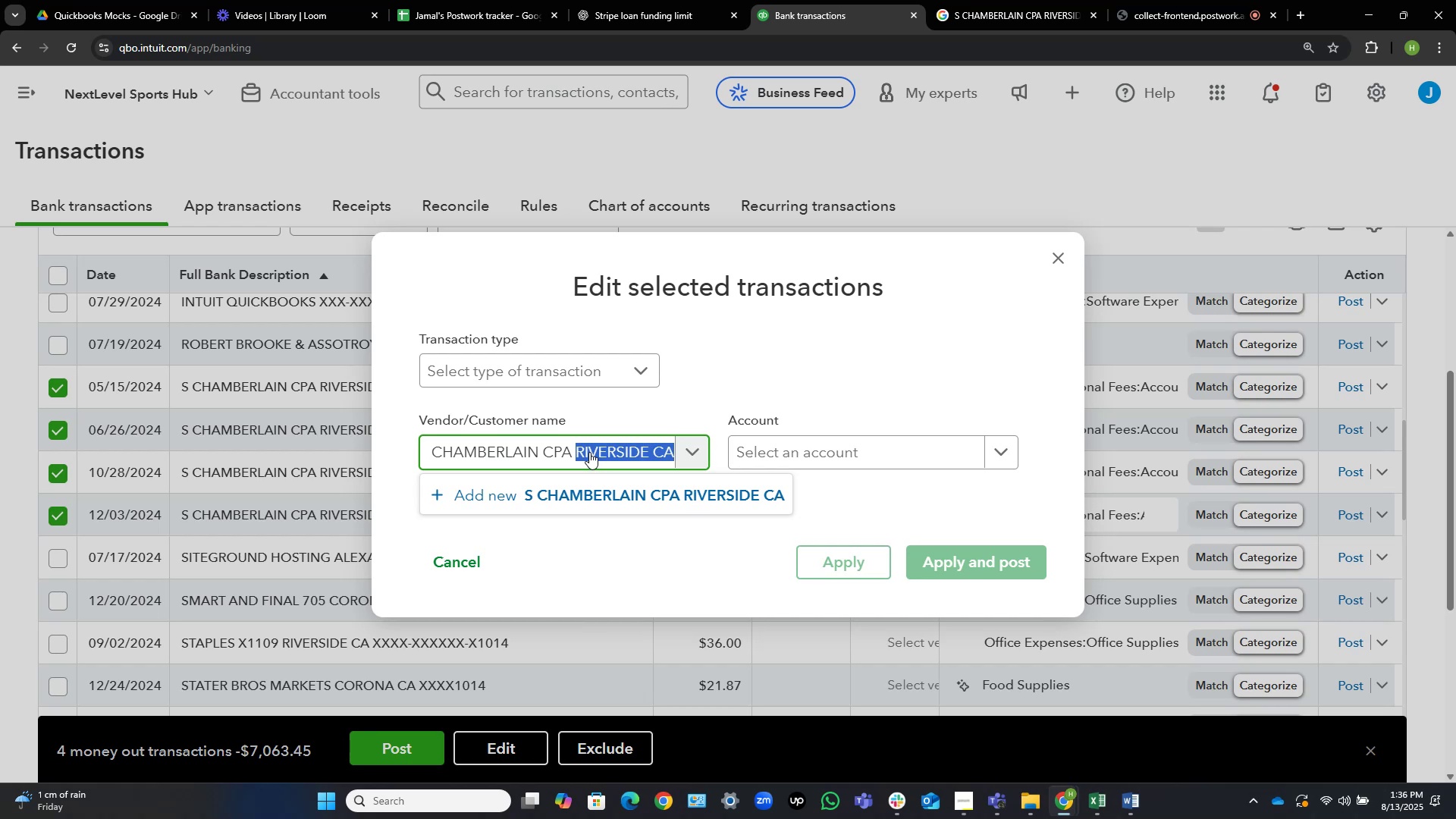 
key(Backspace)
 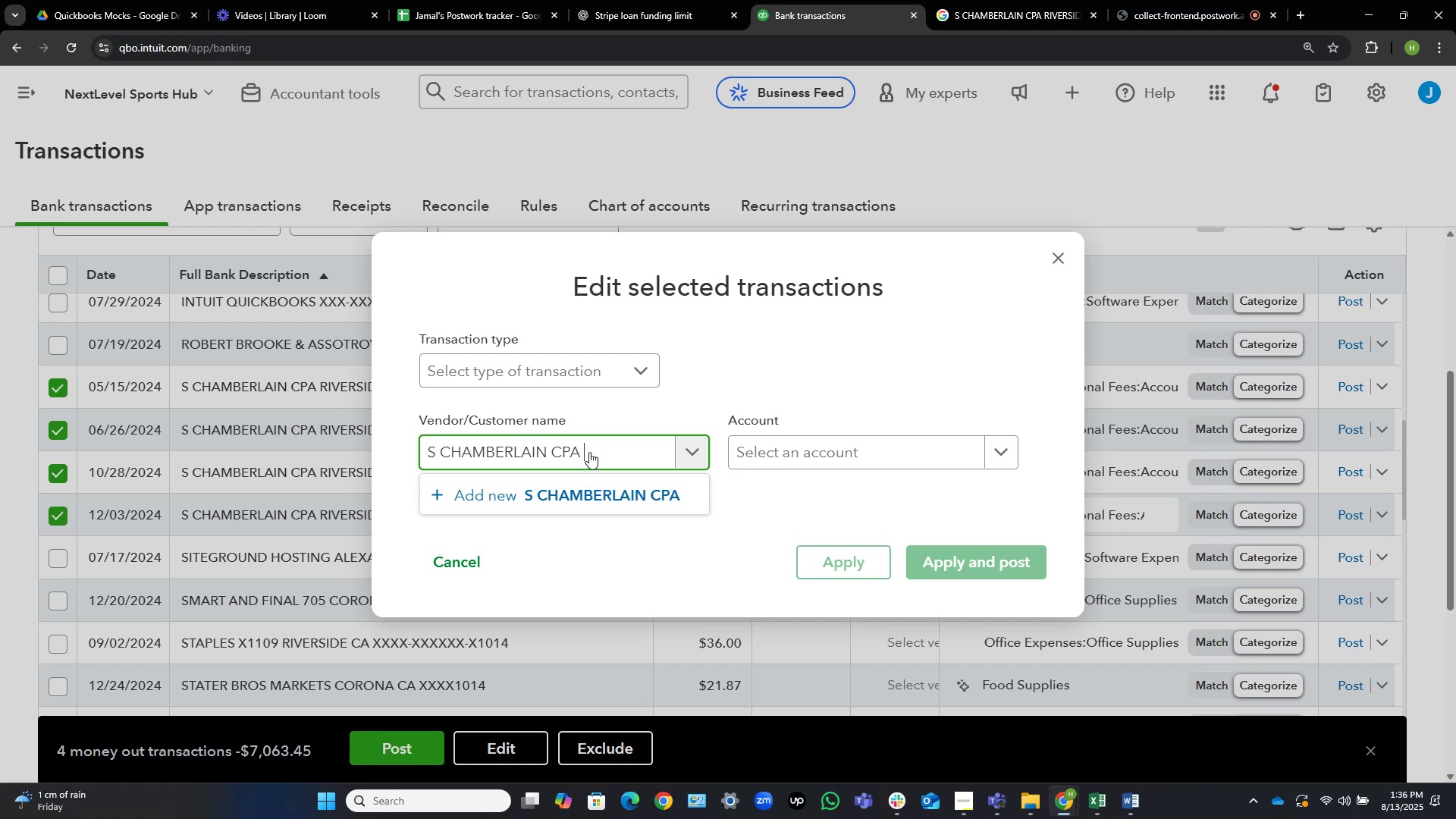 
key(Backspace)
 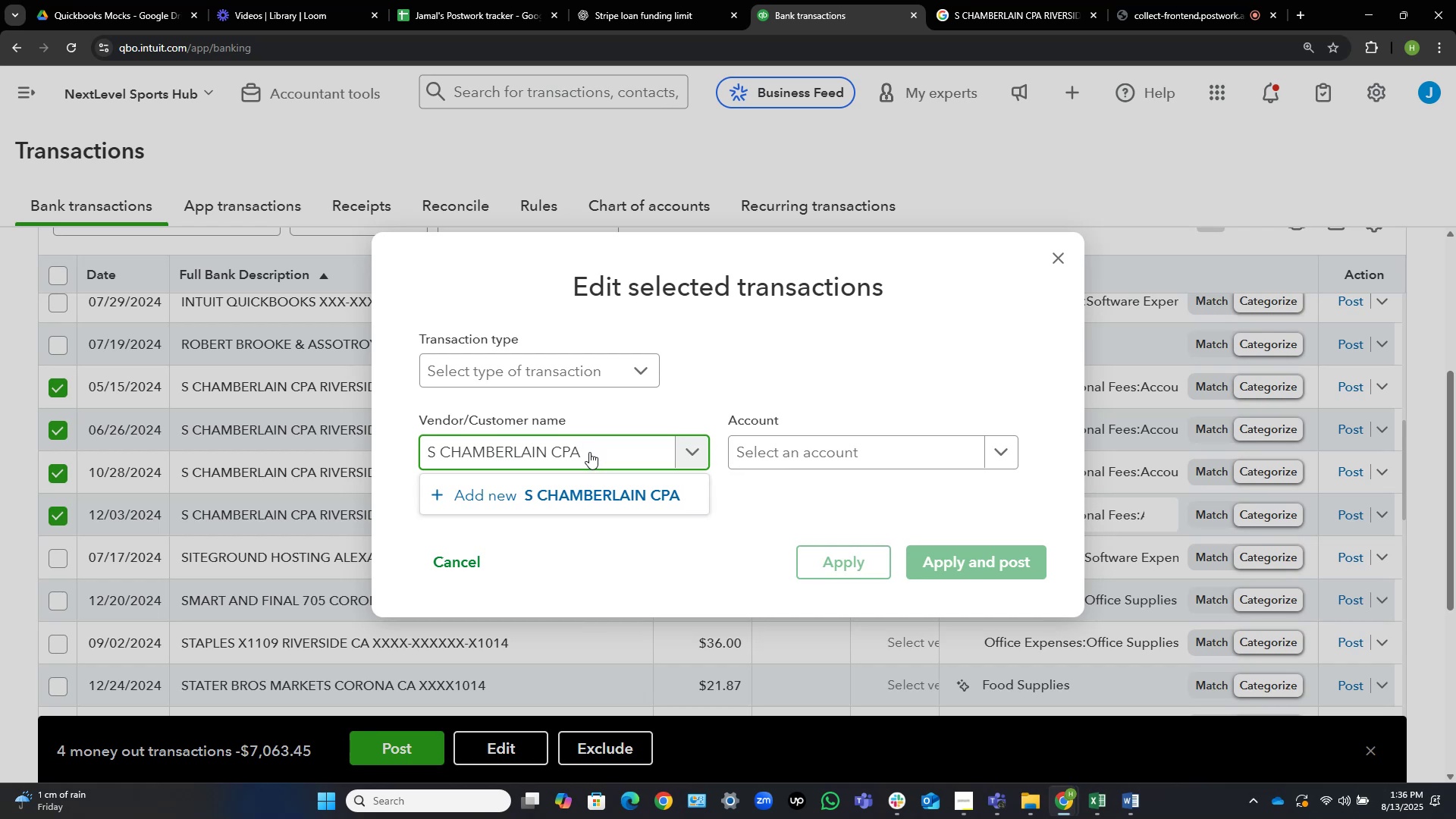 
key(Home)
 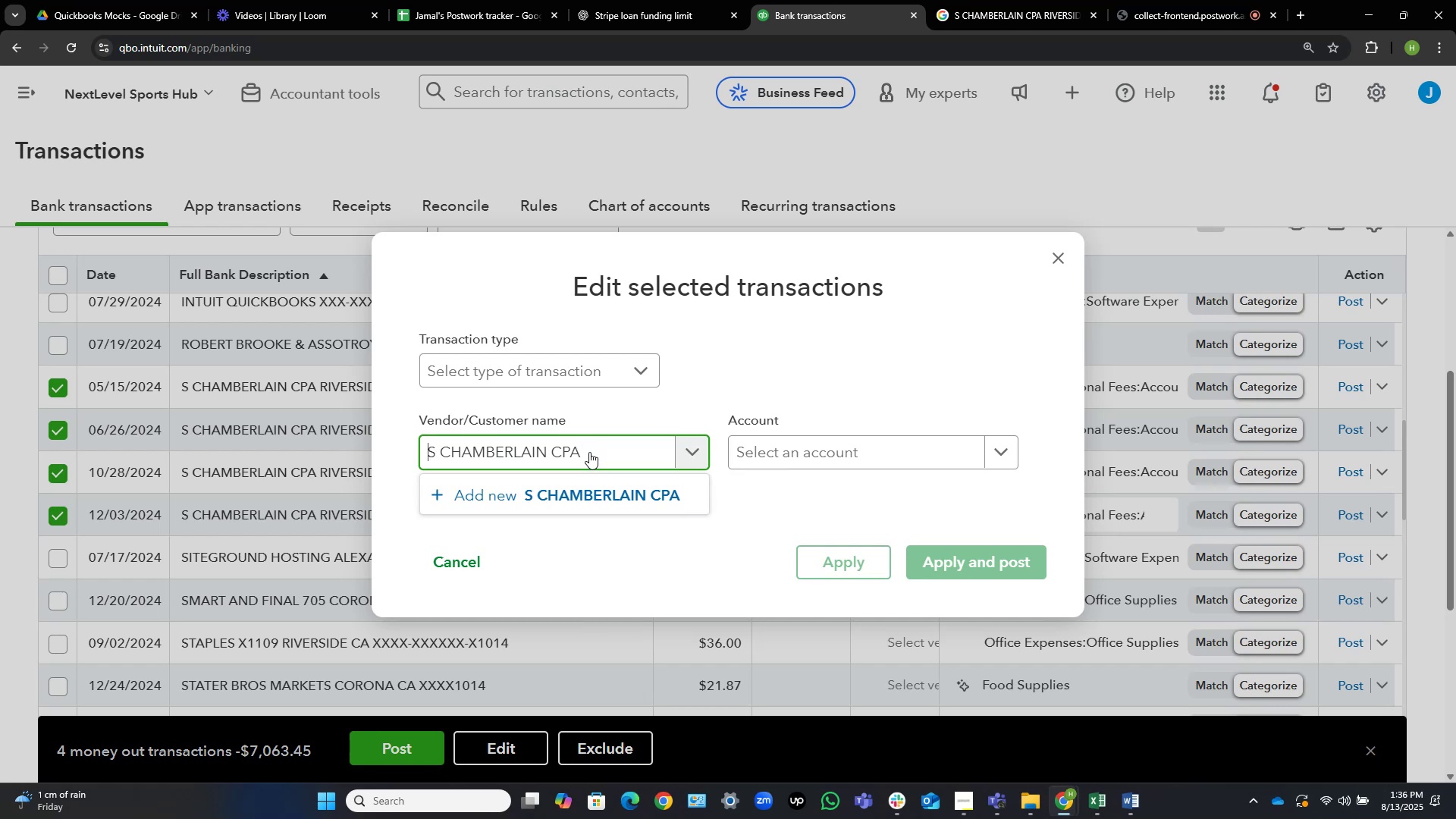 
key(Backspace)
 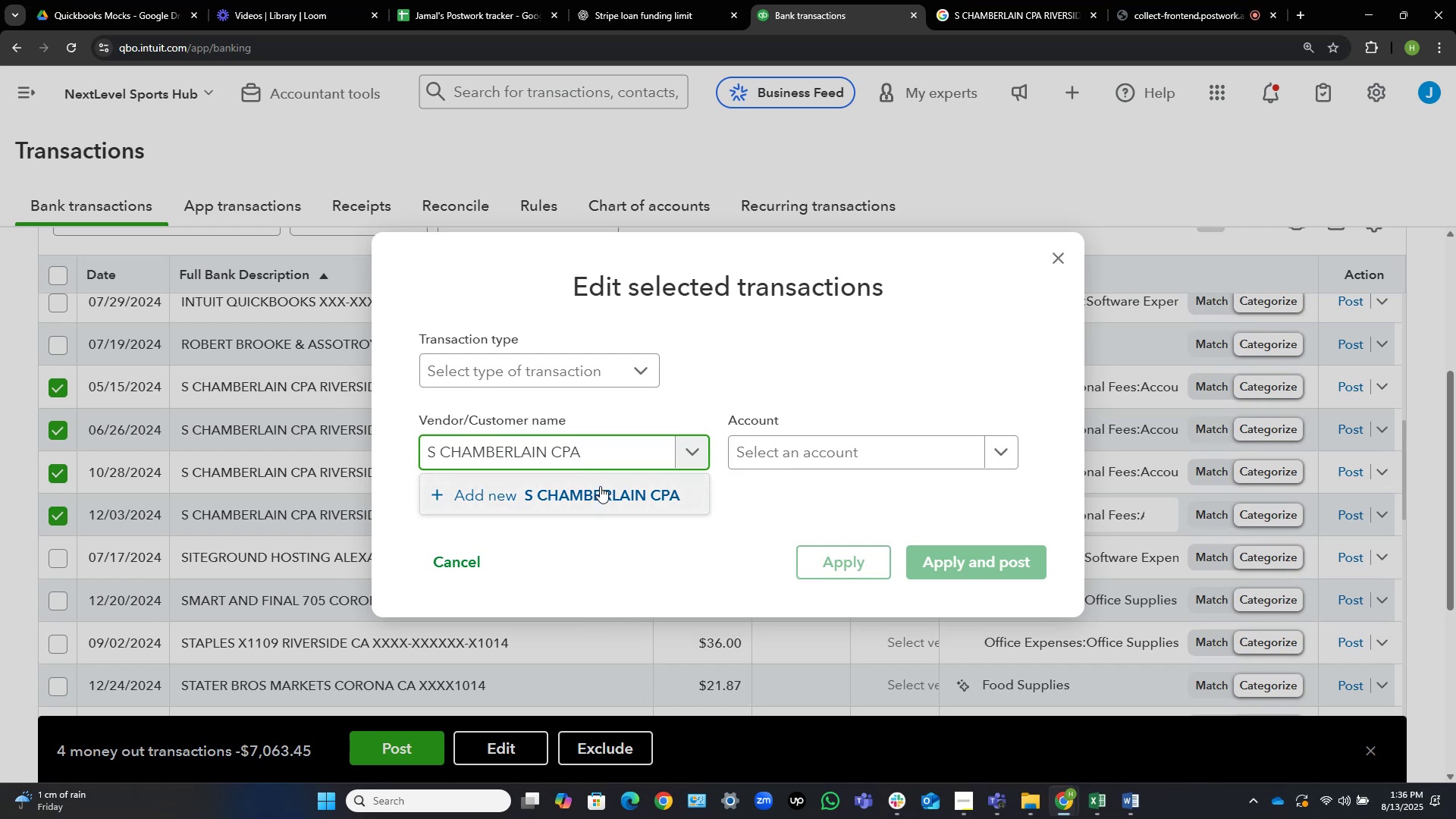 
left_click([600, 486])
 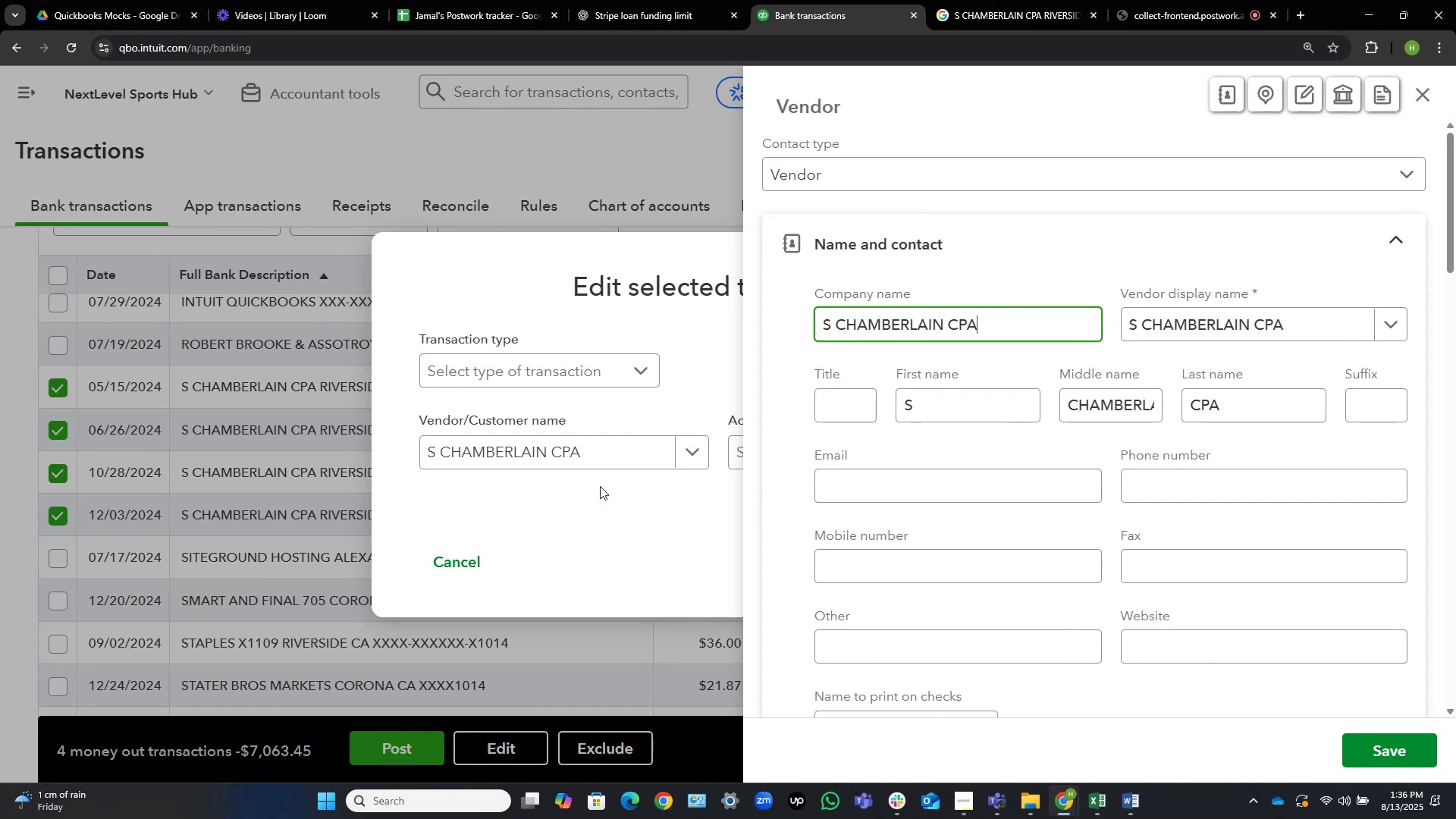 
wait(6.93)
 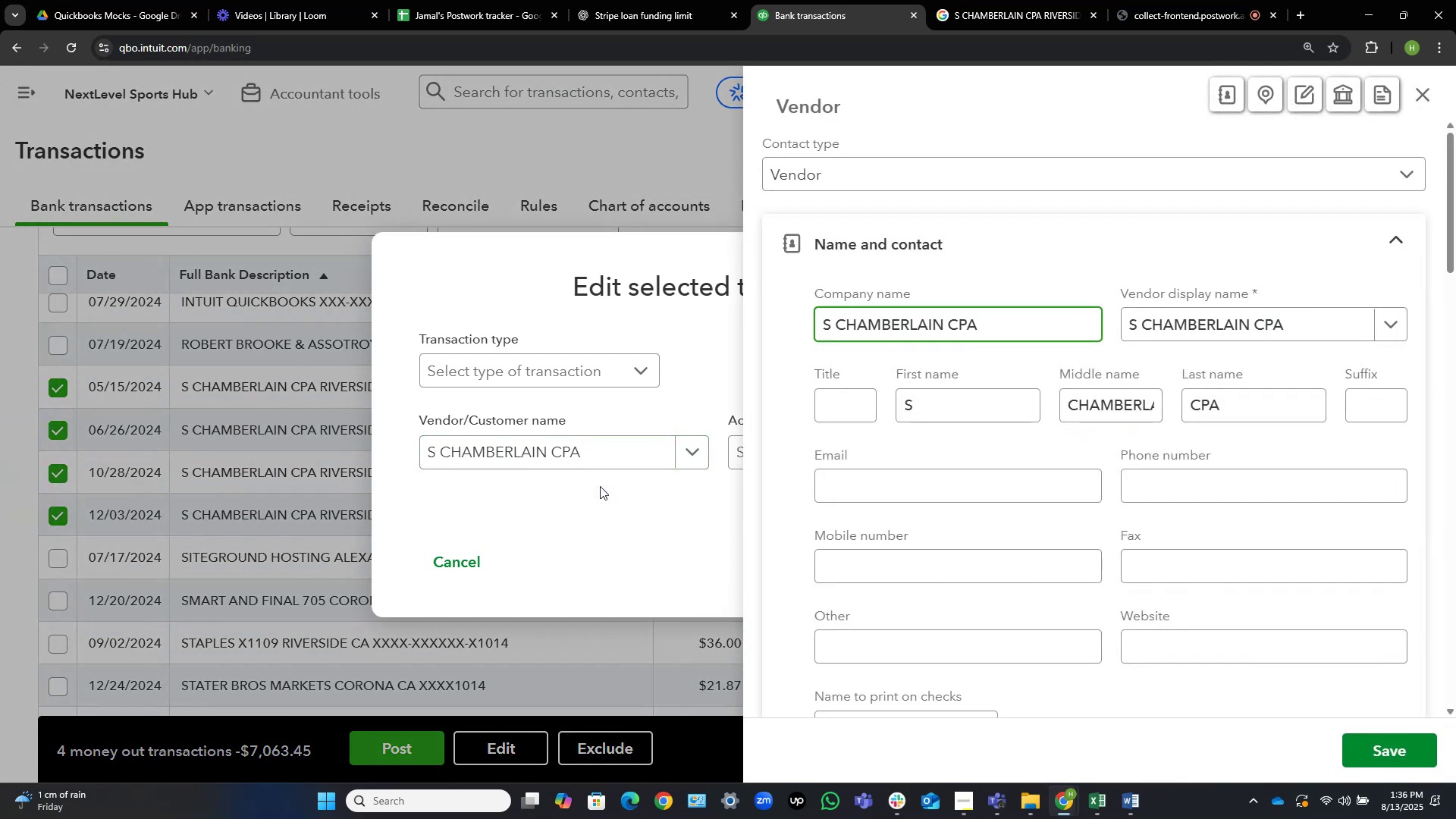 
key(ArrowRight)
 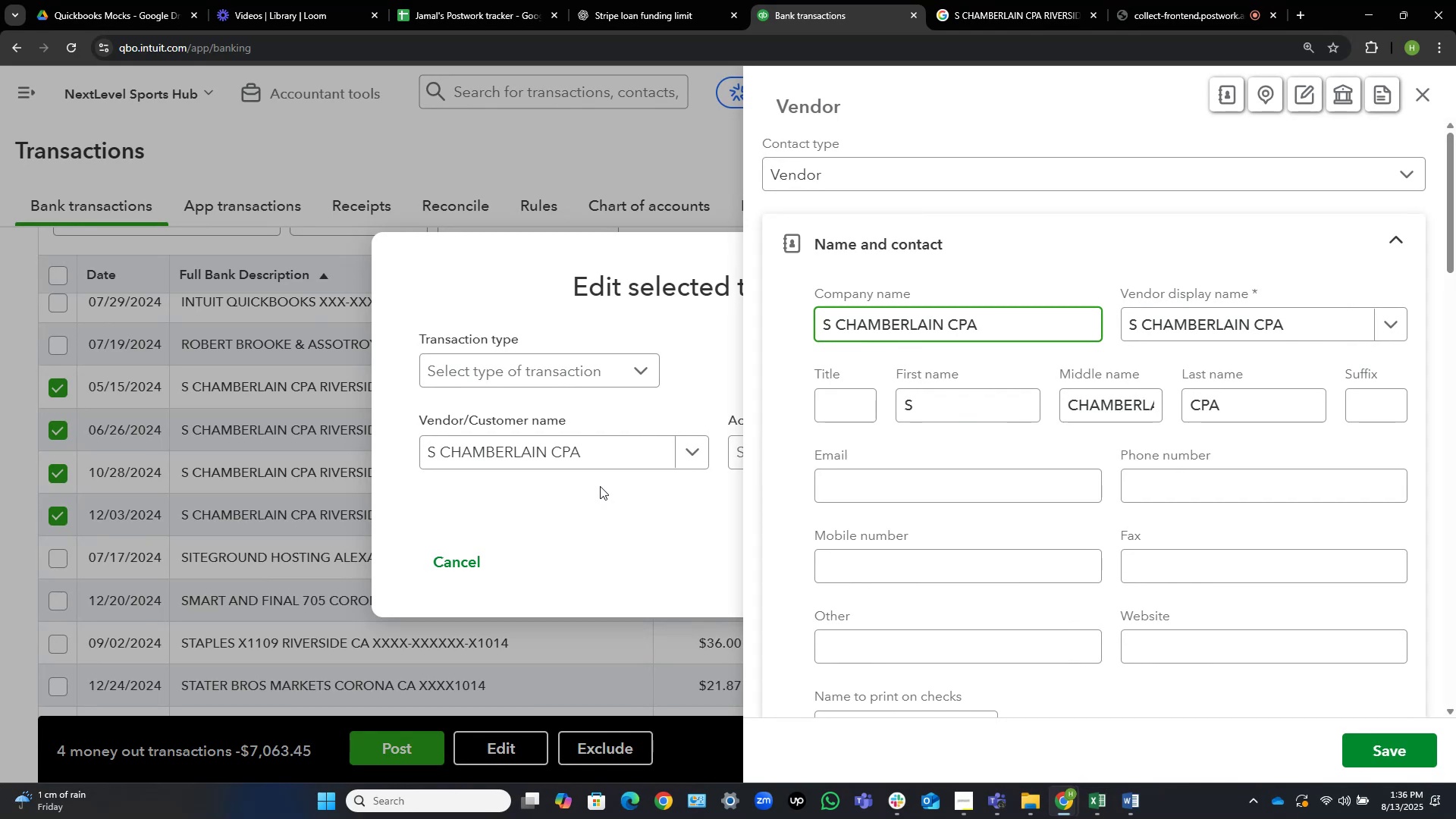 
key(ArrowRight)
 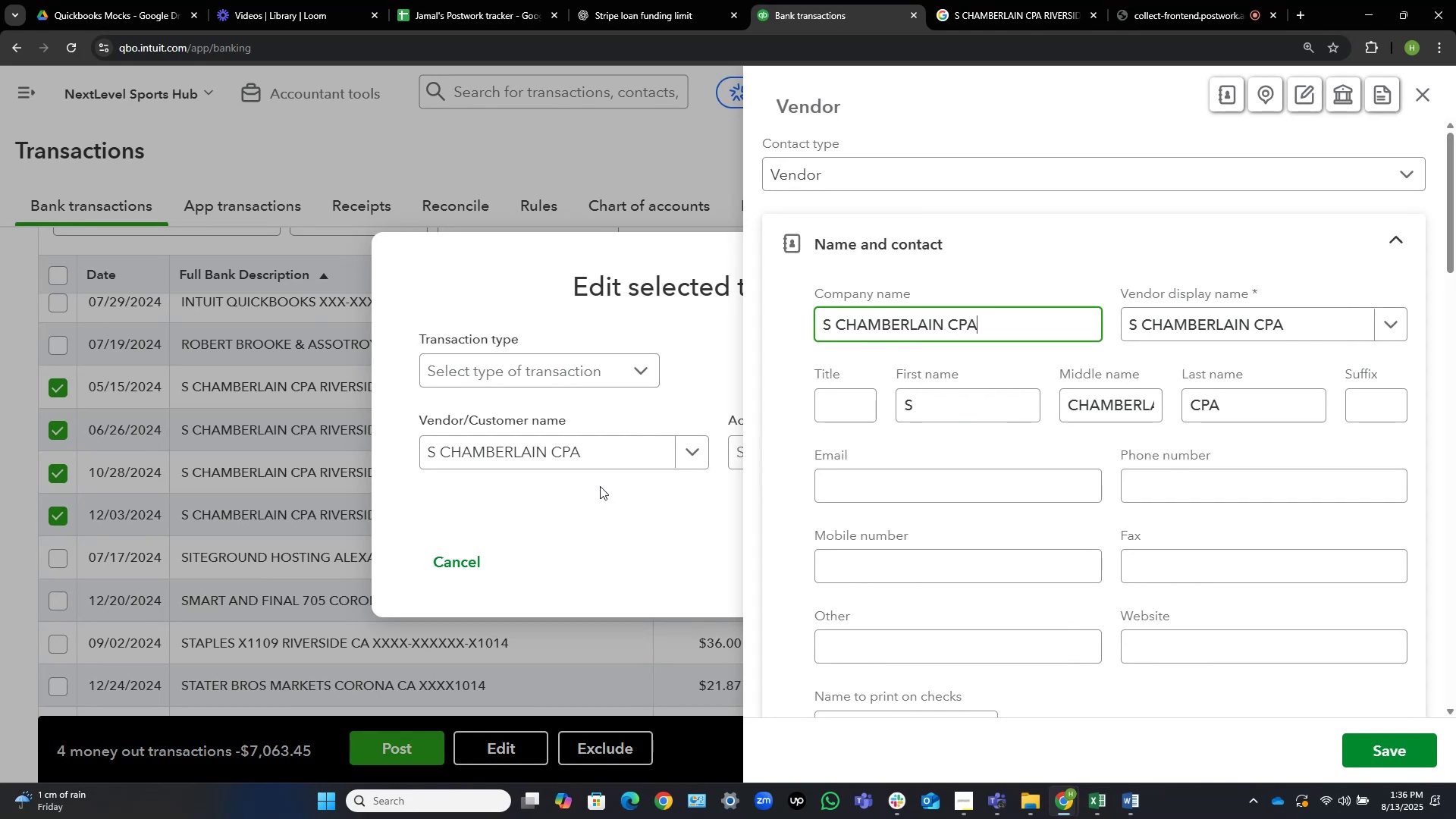 
key(ArrowRight)
 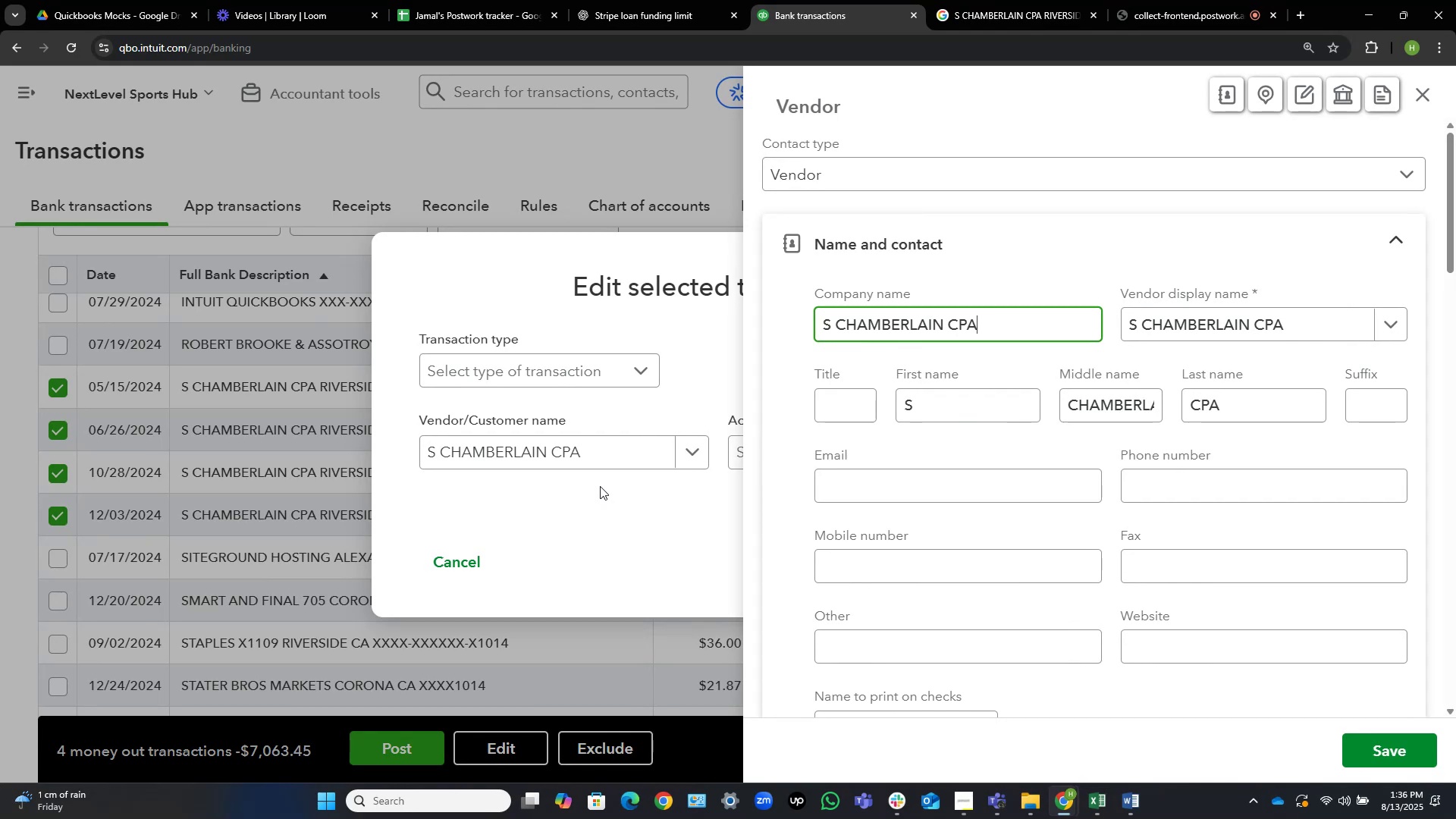 
key(ArrowRight)
 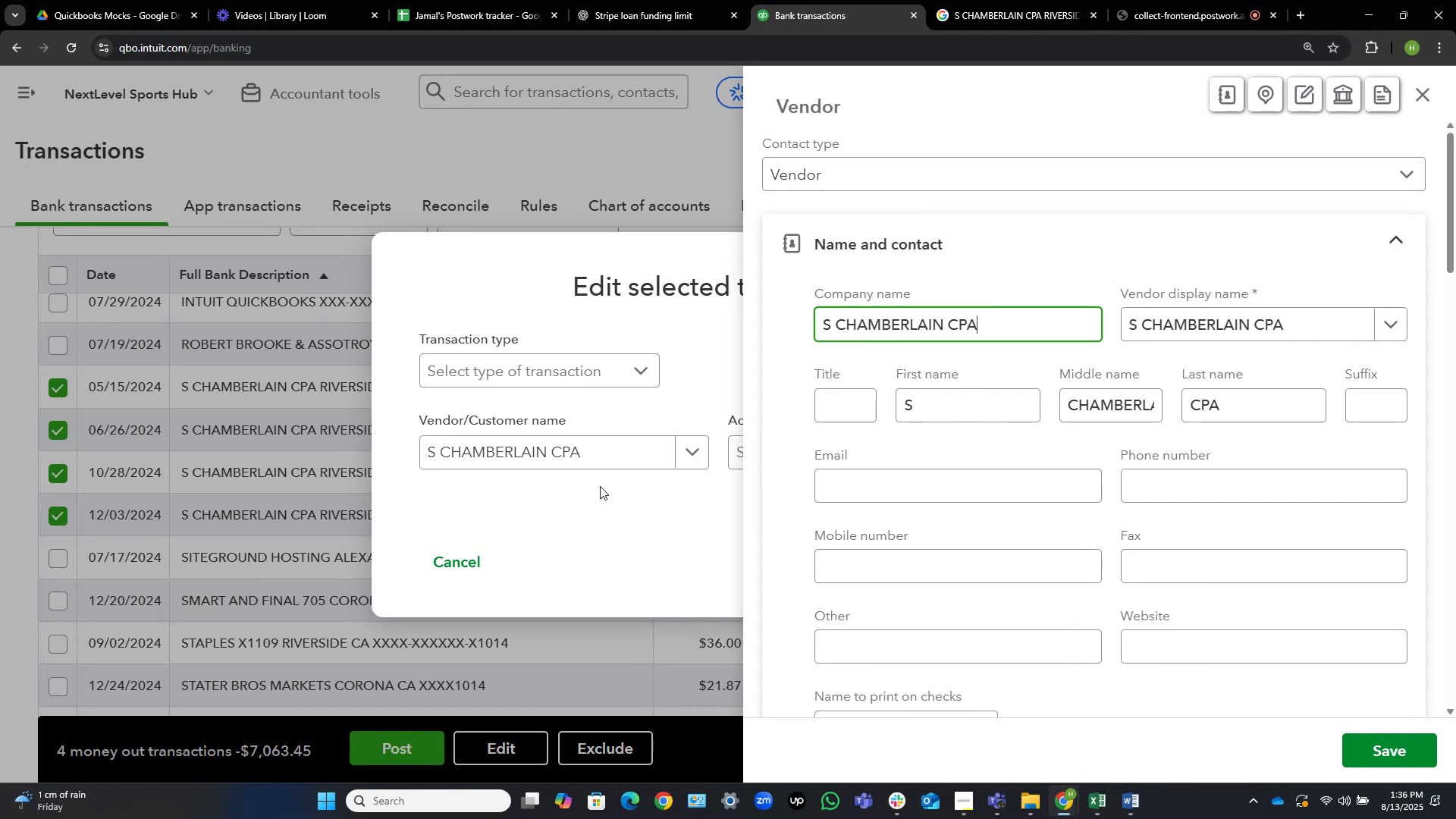 
key(ArrowLeft)
 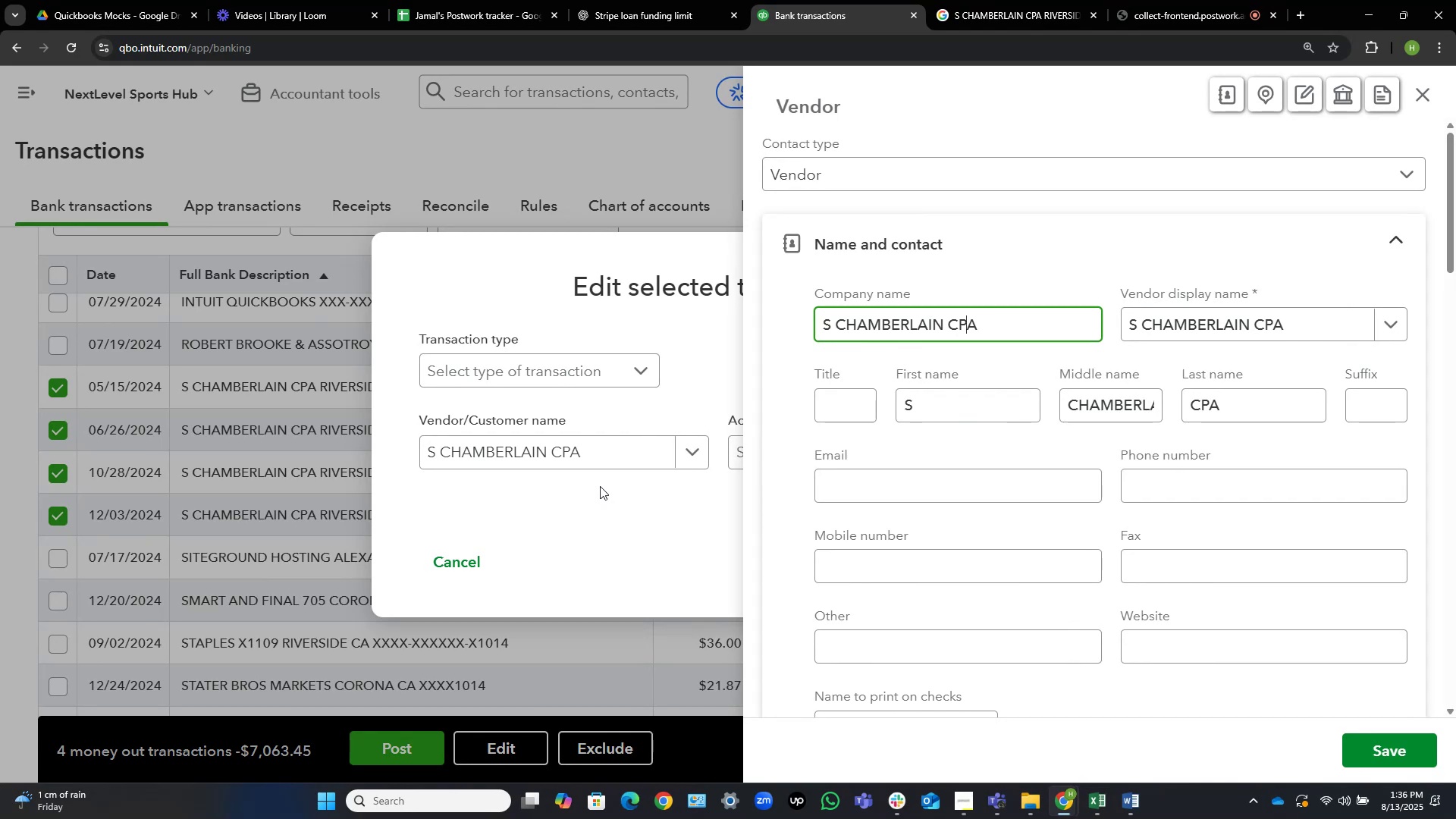 
key(ArrowLeft)
 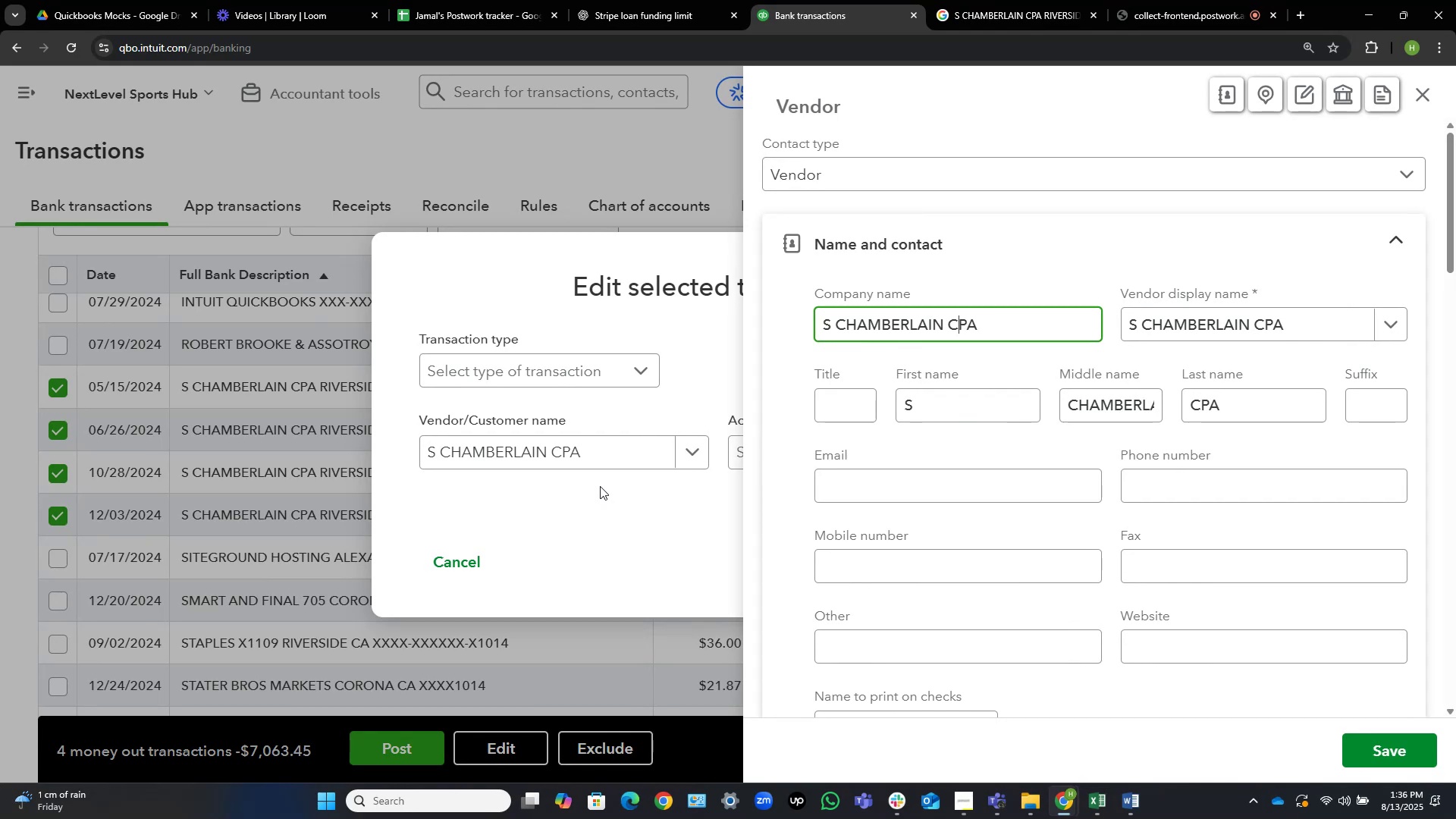 
key(ArrowLeft)
 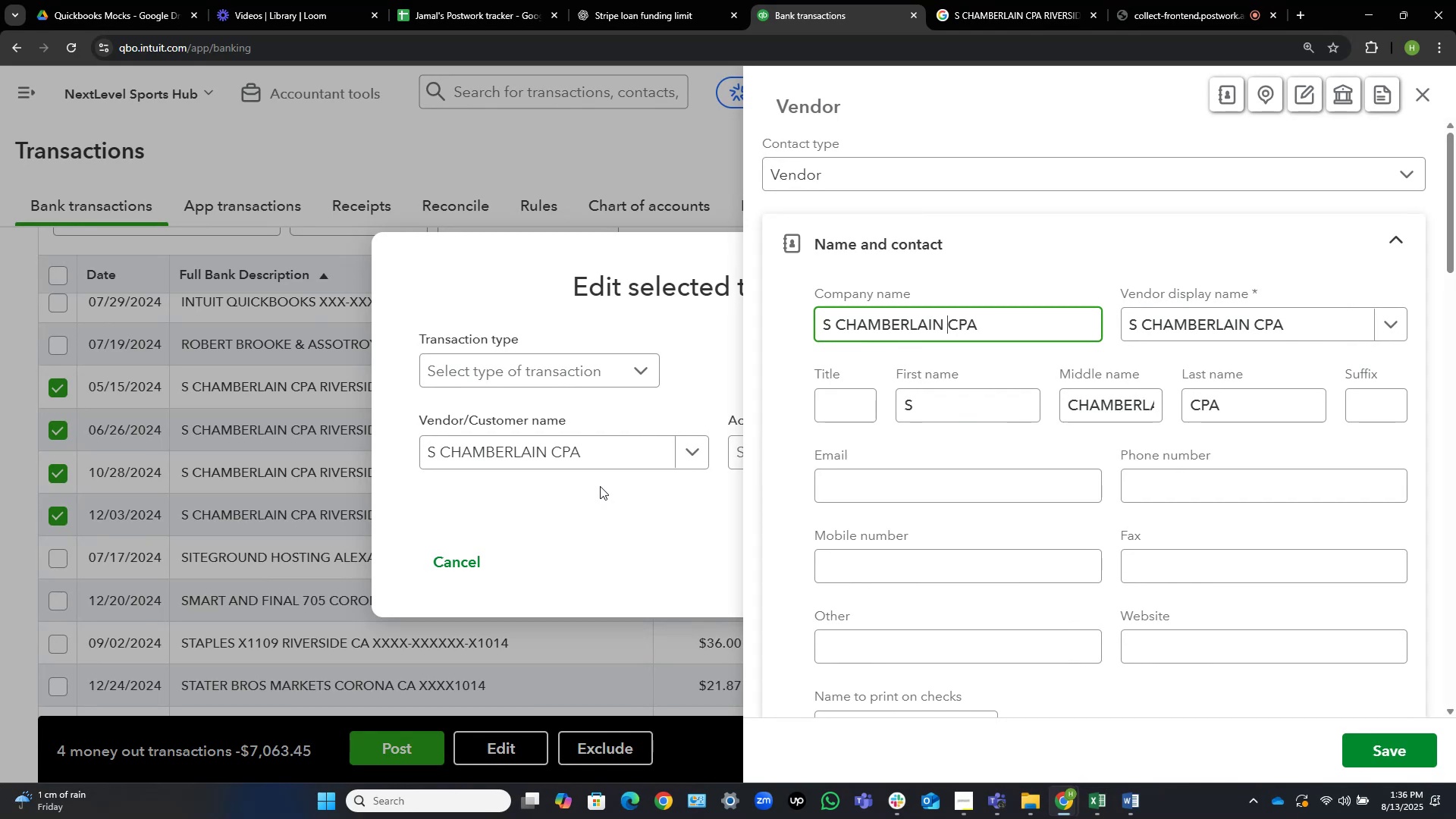 
hold_key(key=ArrowLeft, duration=0.37)
 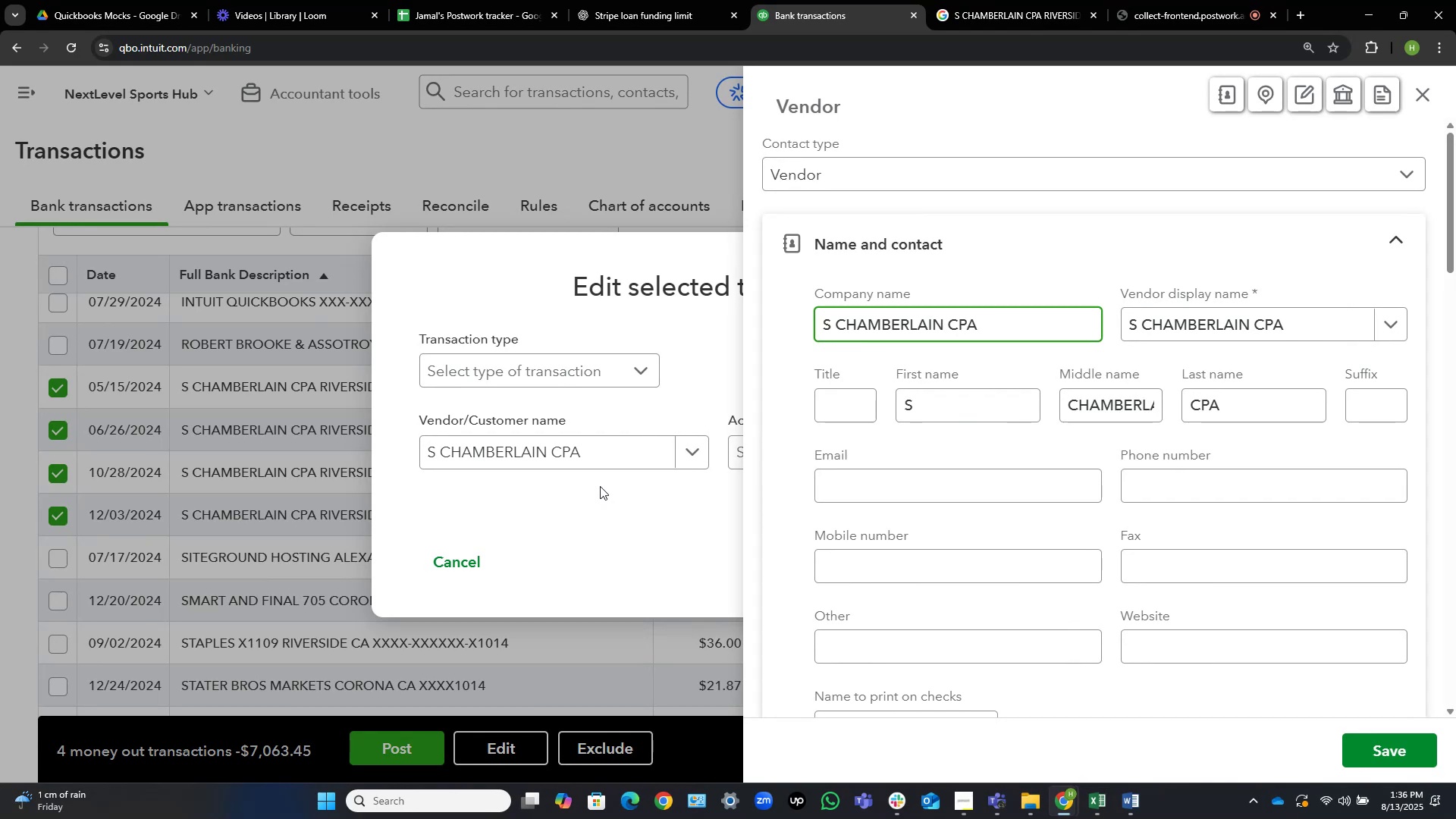 
key(Home)
 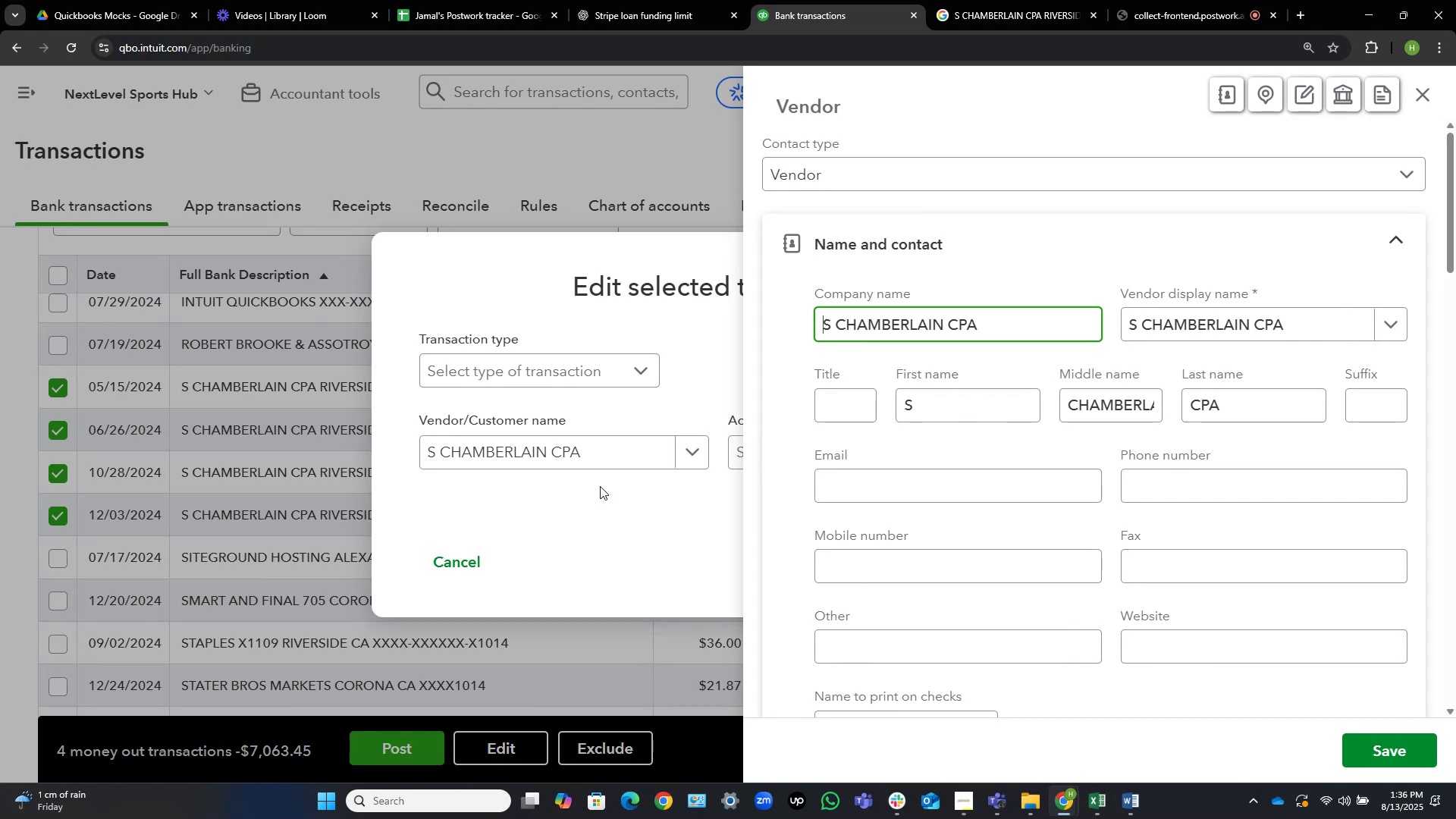 
key(Backspace)
 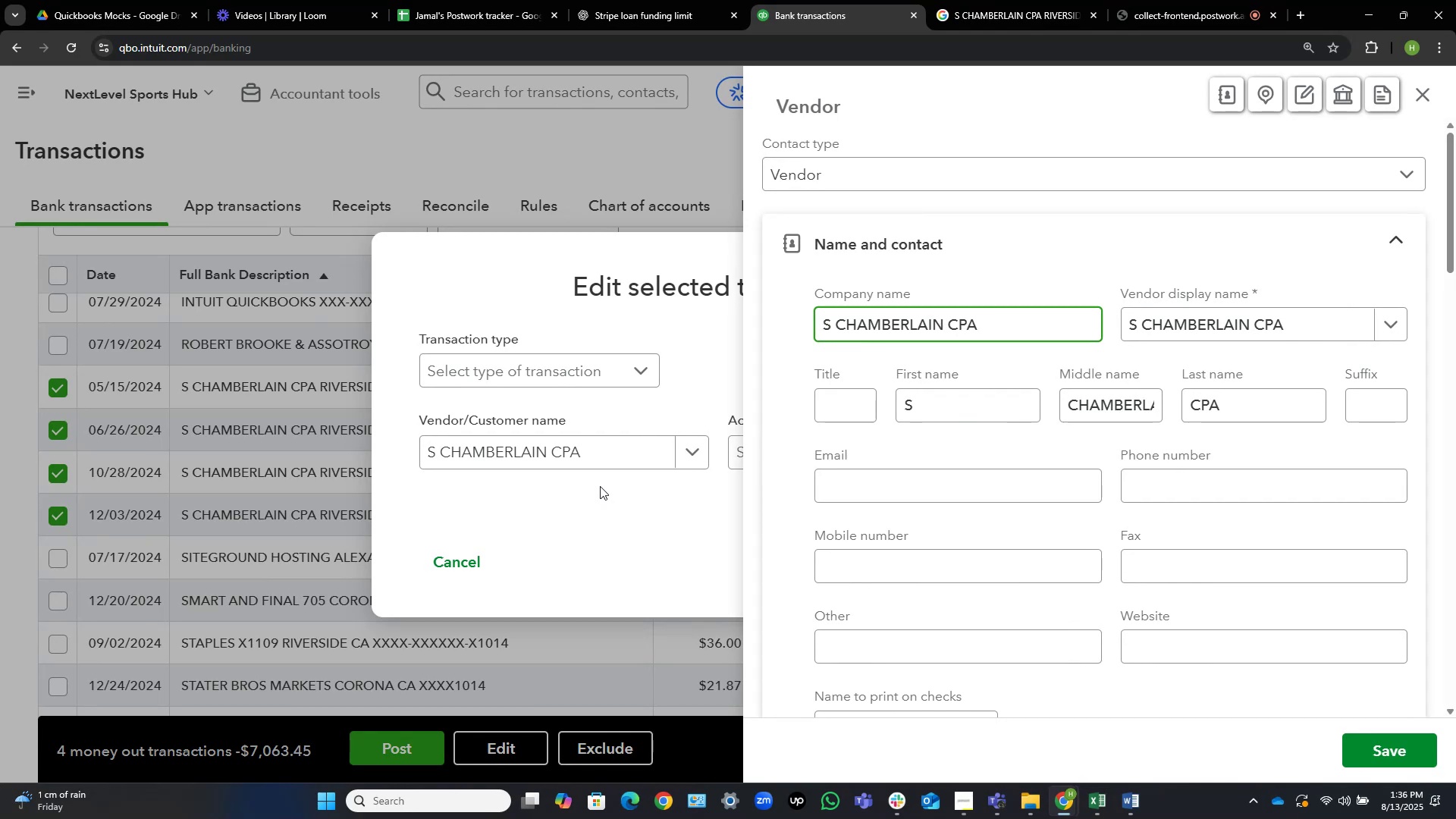 
key(Backspace)
 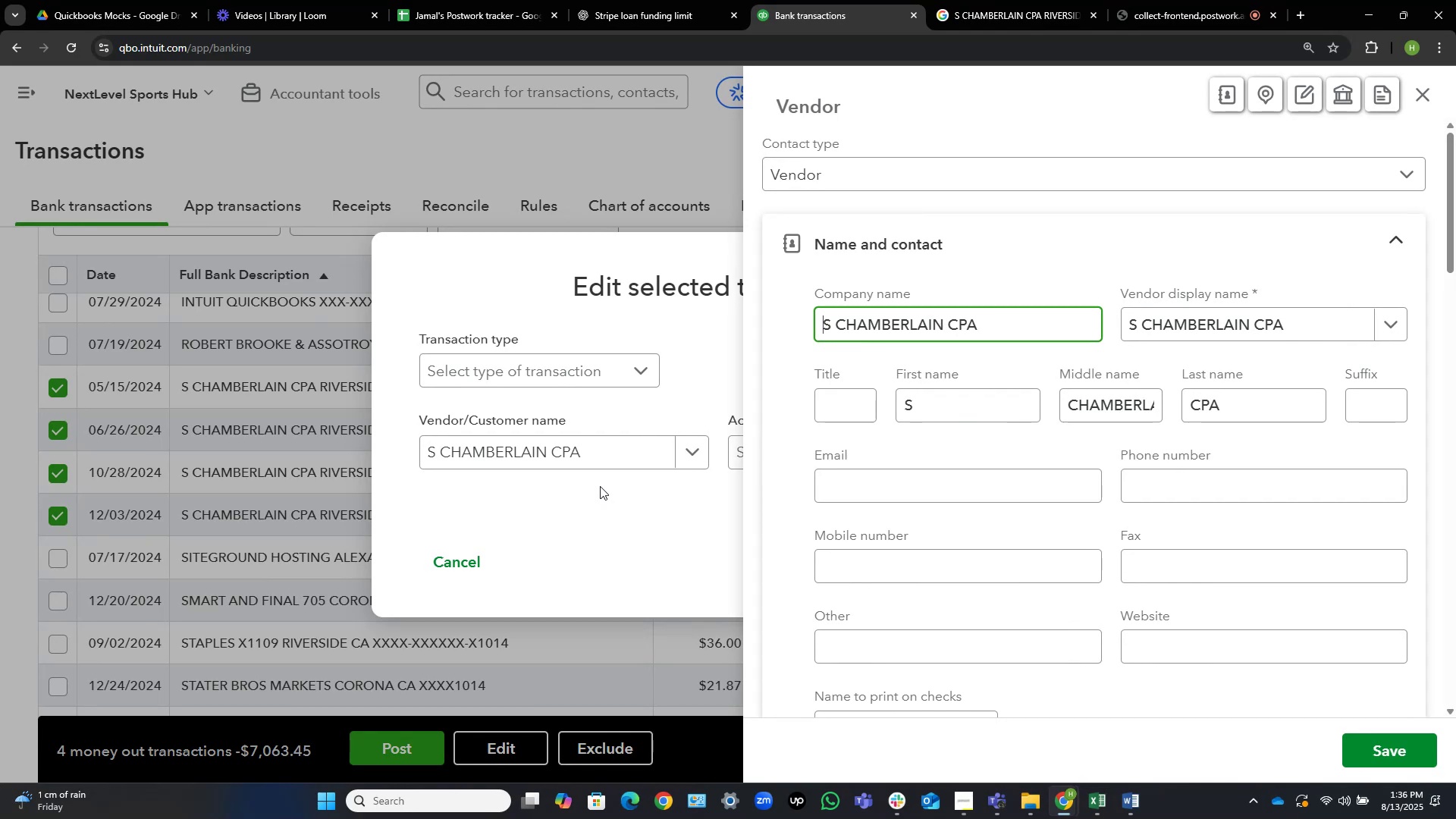 
key(Backspace)
 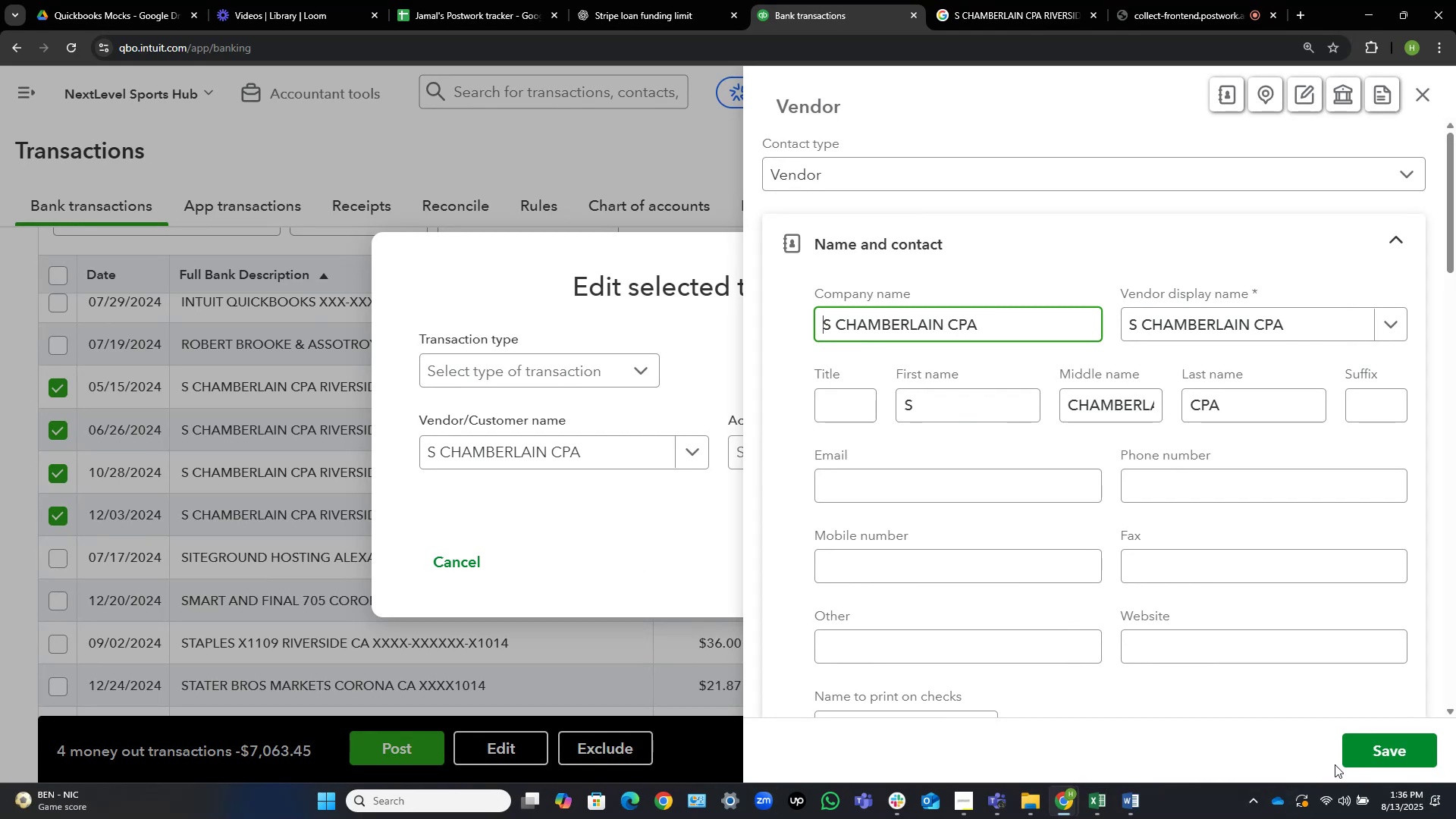 
left_click([1375, 747])
 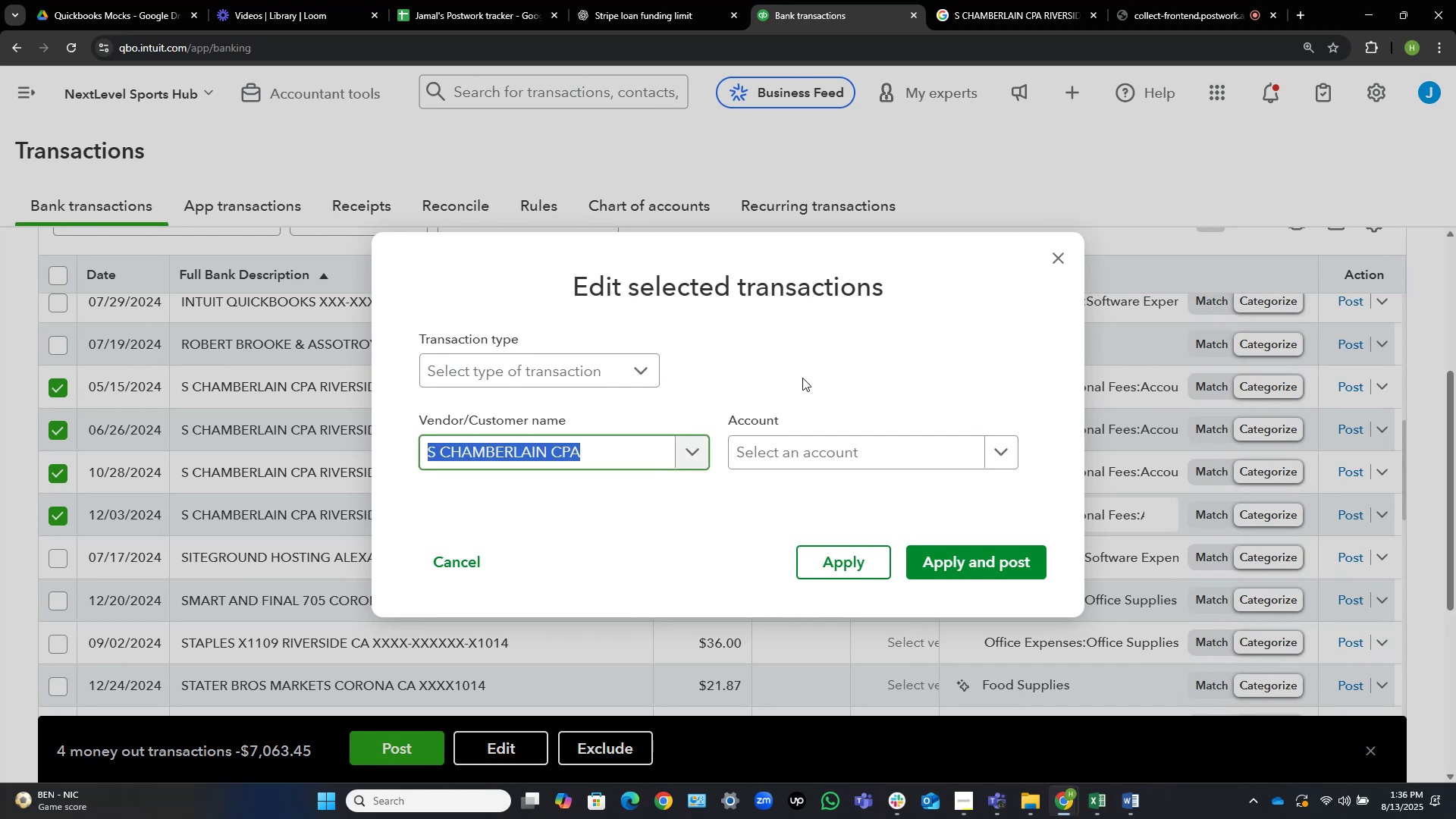 
left_click([916, 453])
 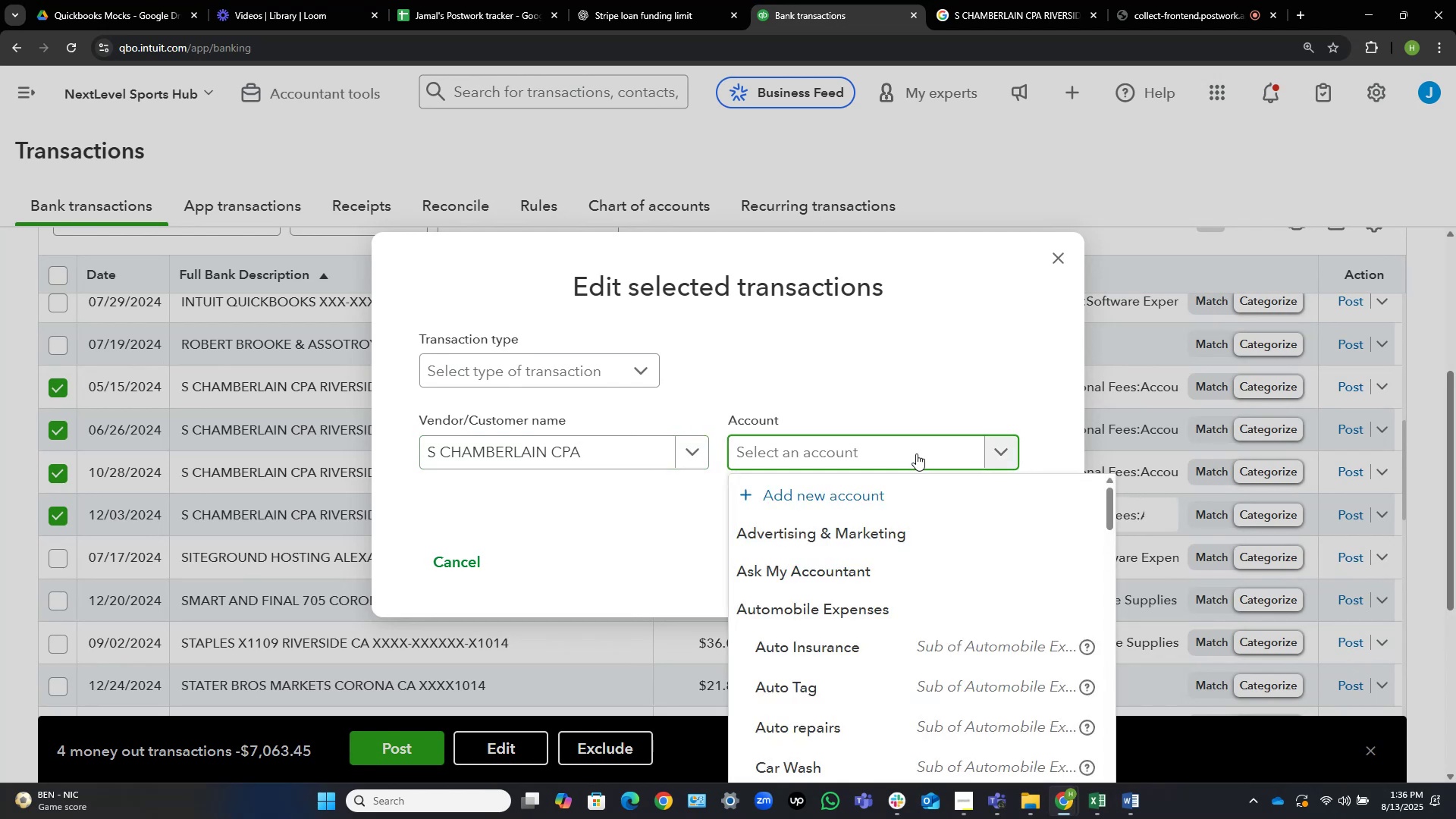 
type(accounting)
 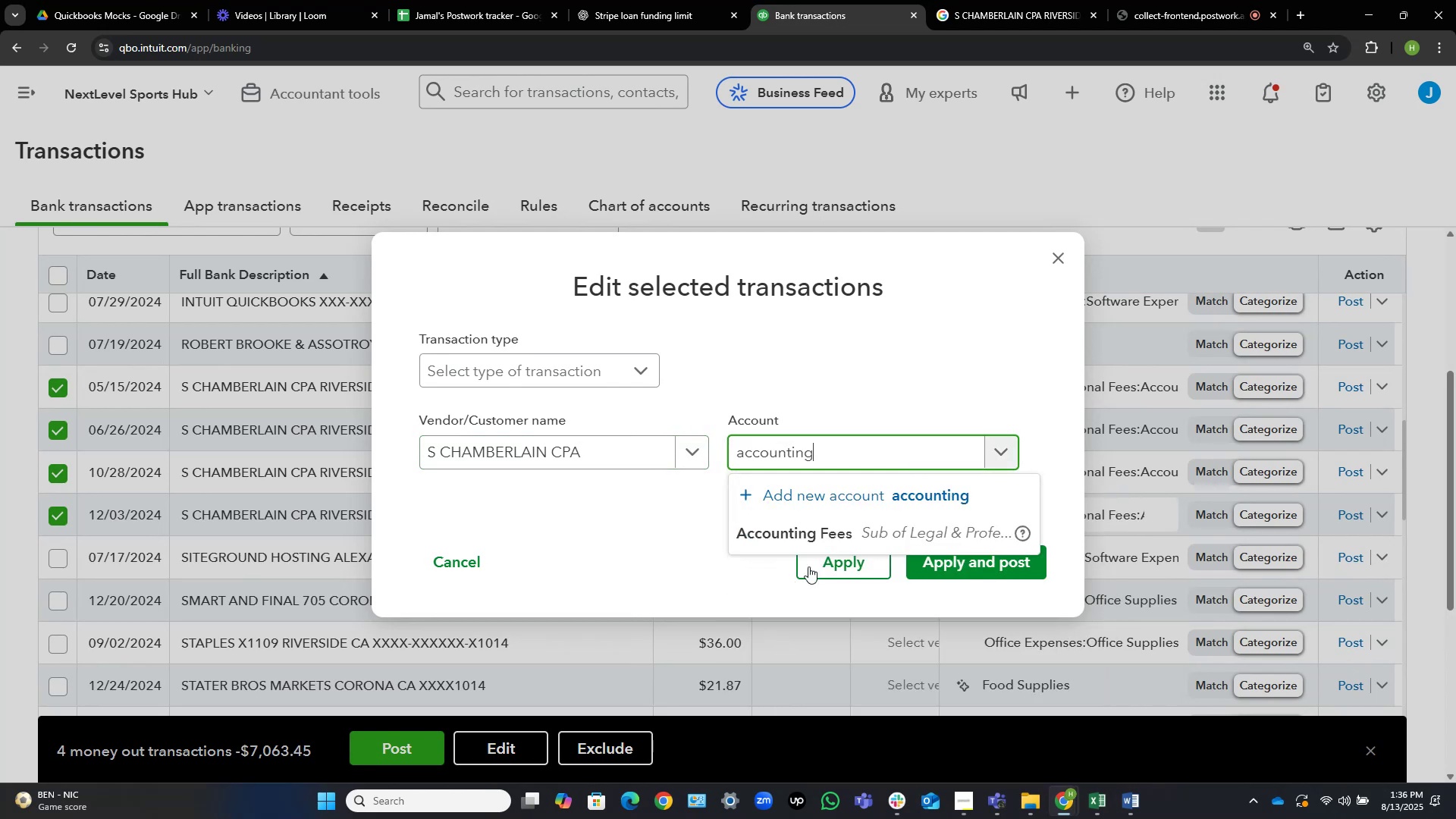 
left_click([825, 535])
 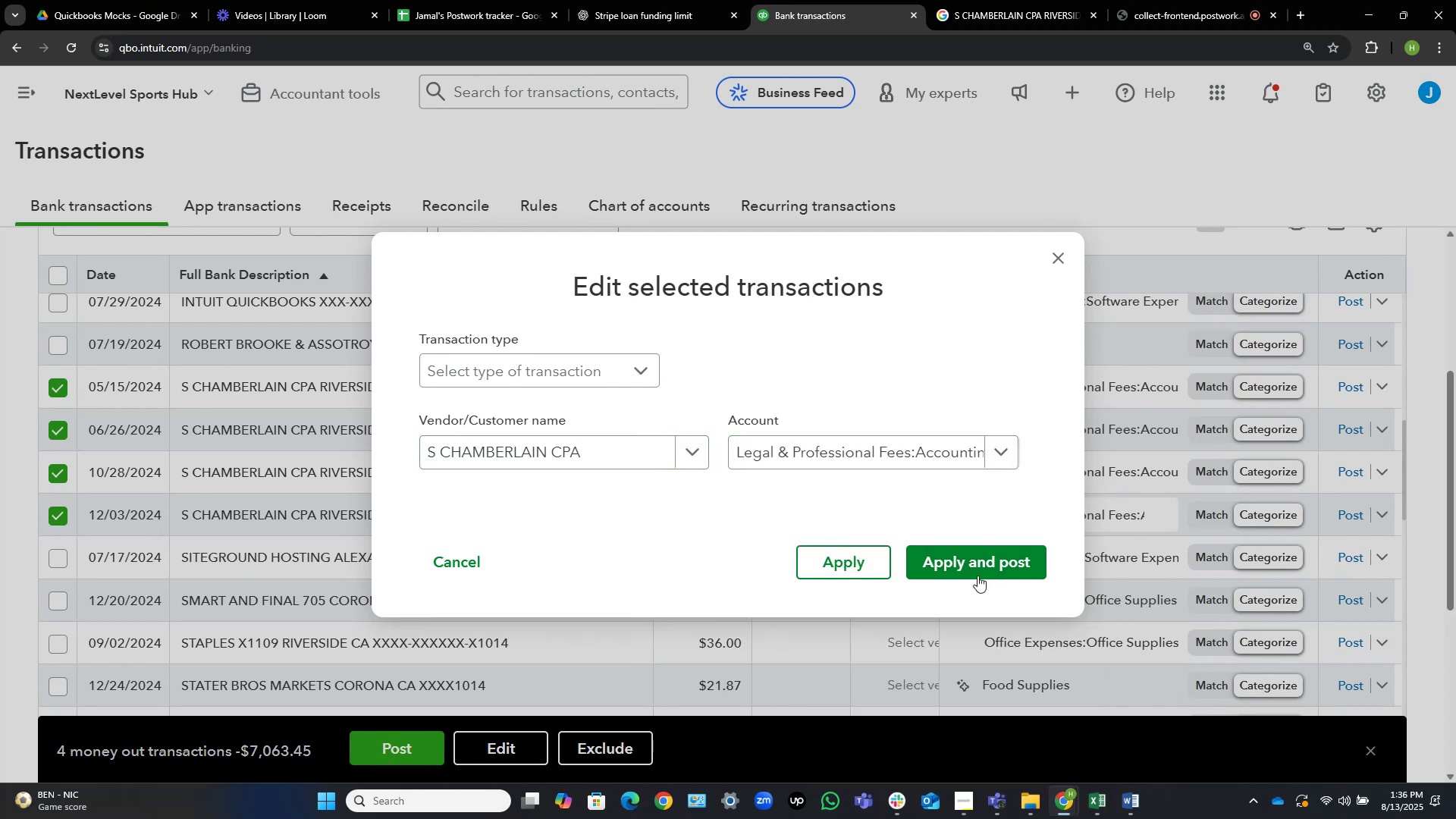 
left_click([985, 557])
 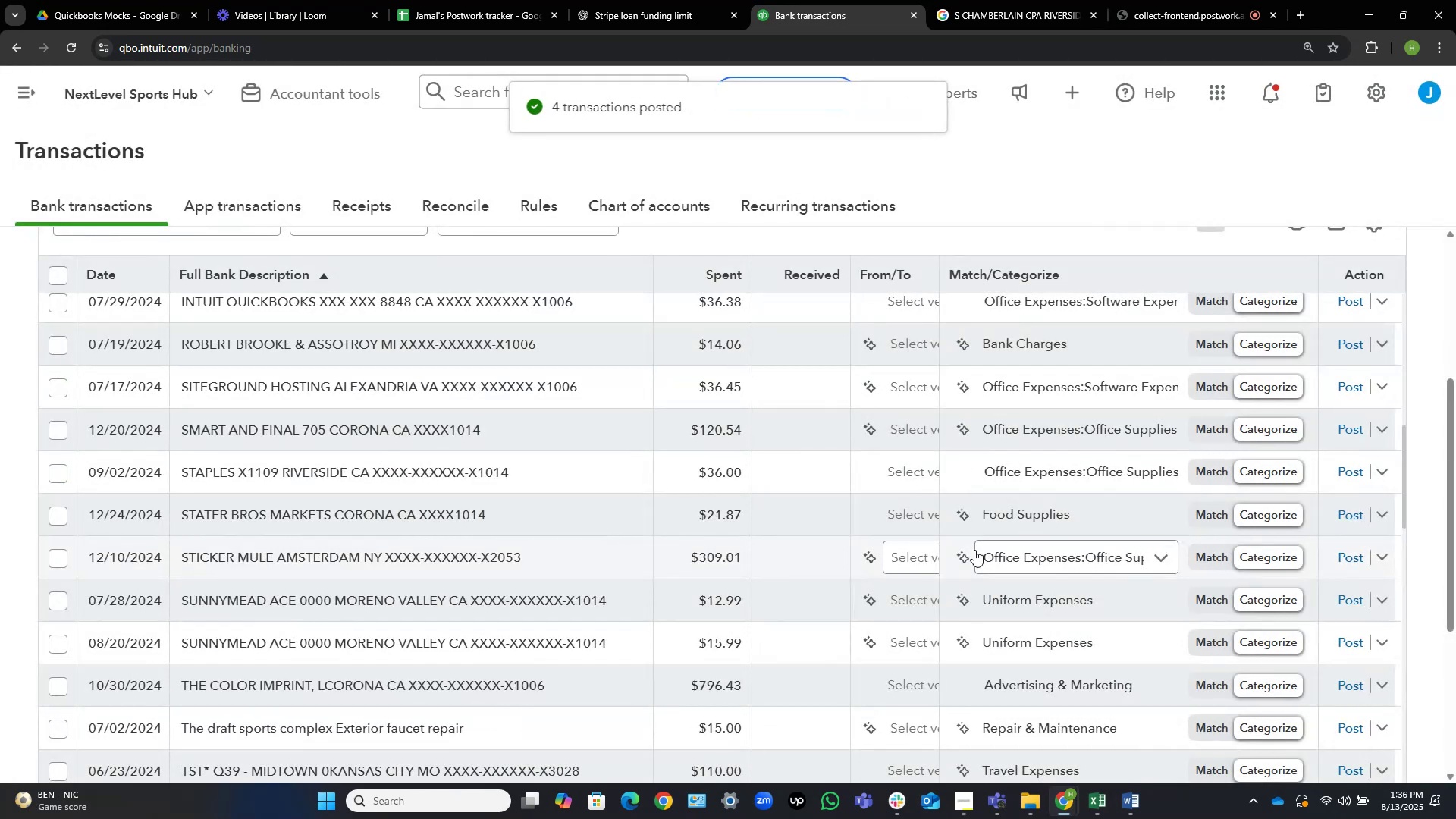 
scroll: coordinate [510, 416], scroll_direction: up, amount: 5.0
 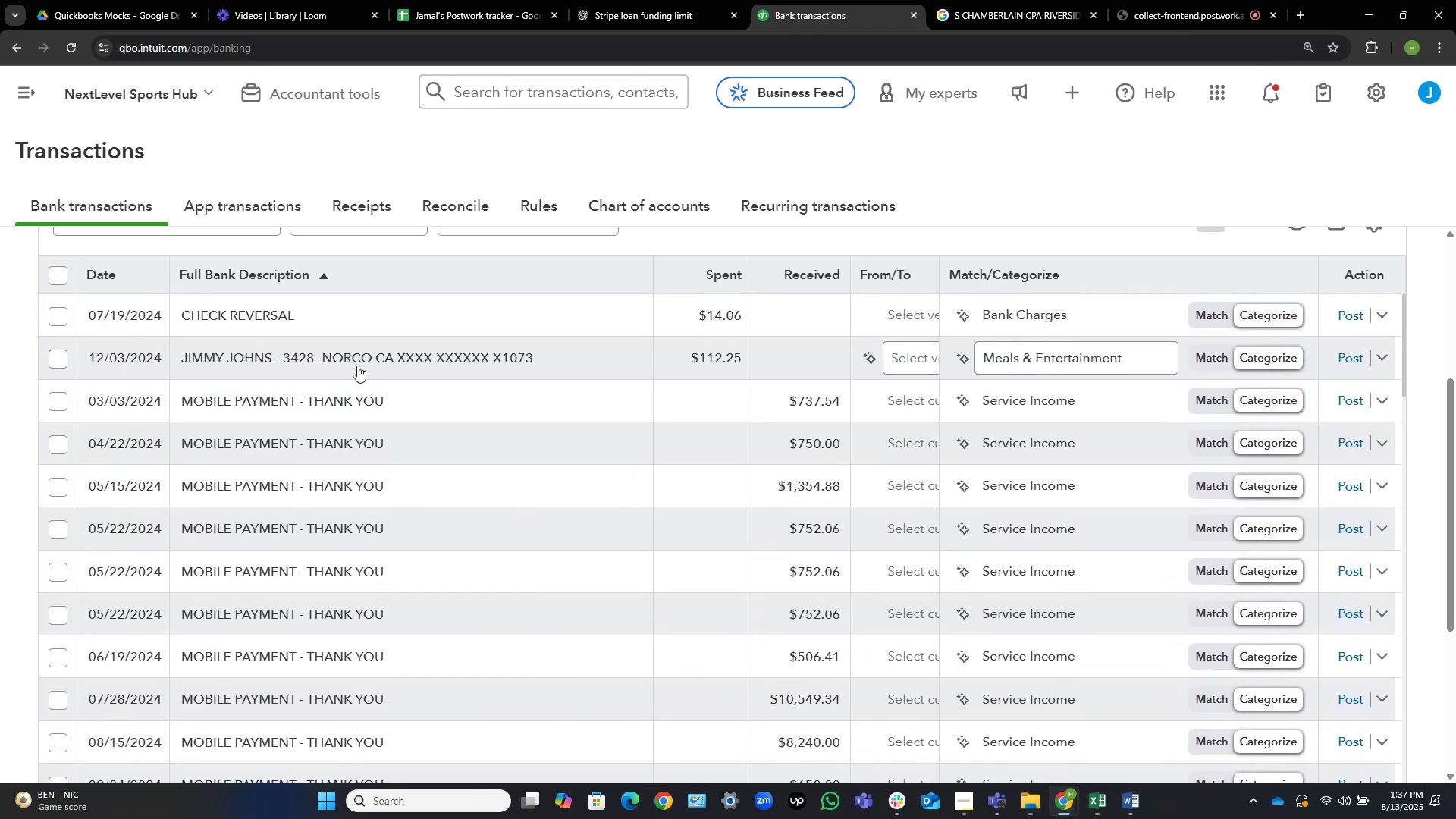 
left_click([380, 349])
 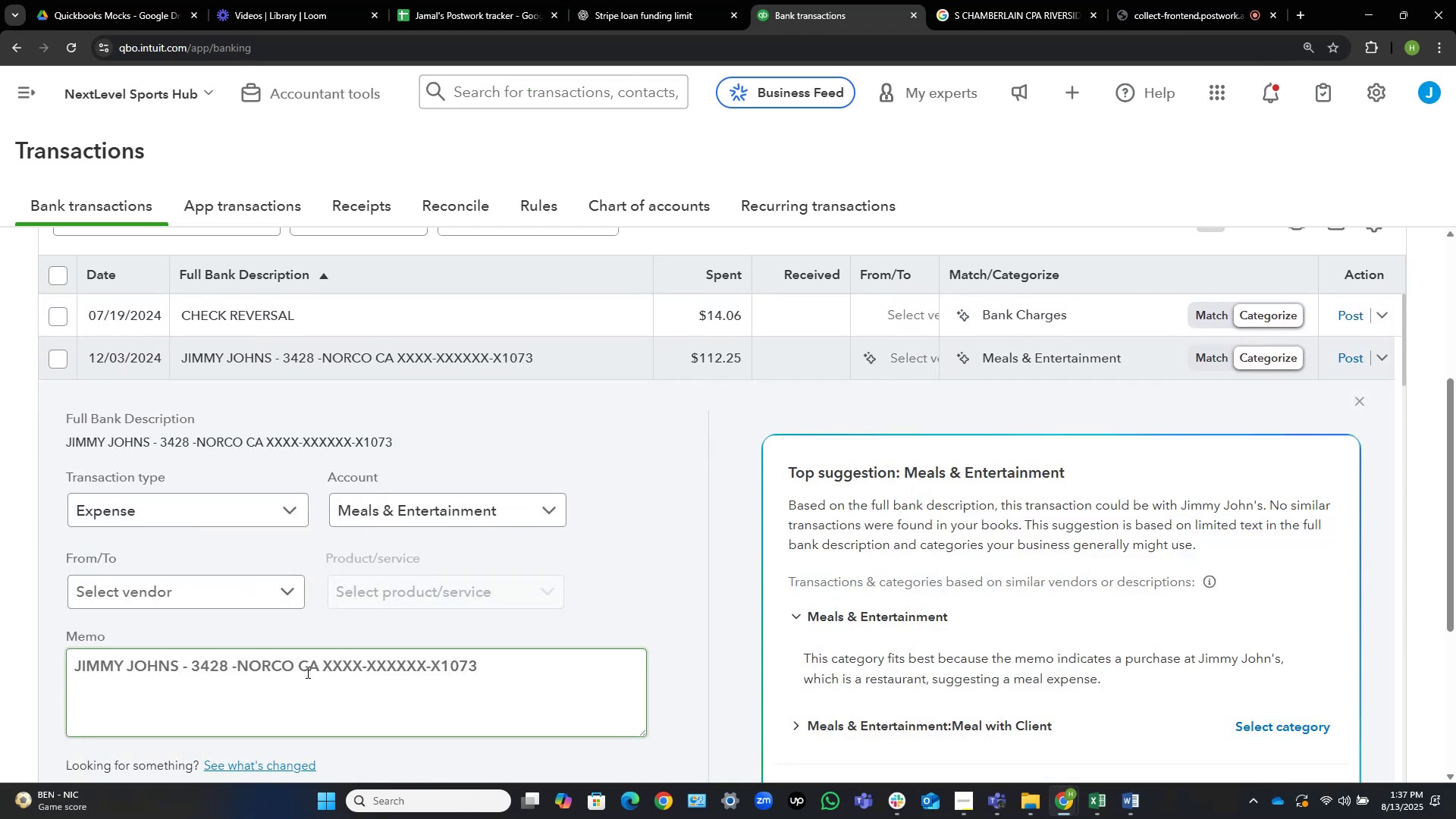 
left_click_drag(start_coordinate=[317, 661], to_coordinate=[35, 653])
 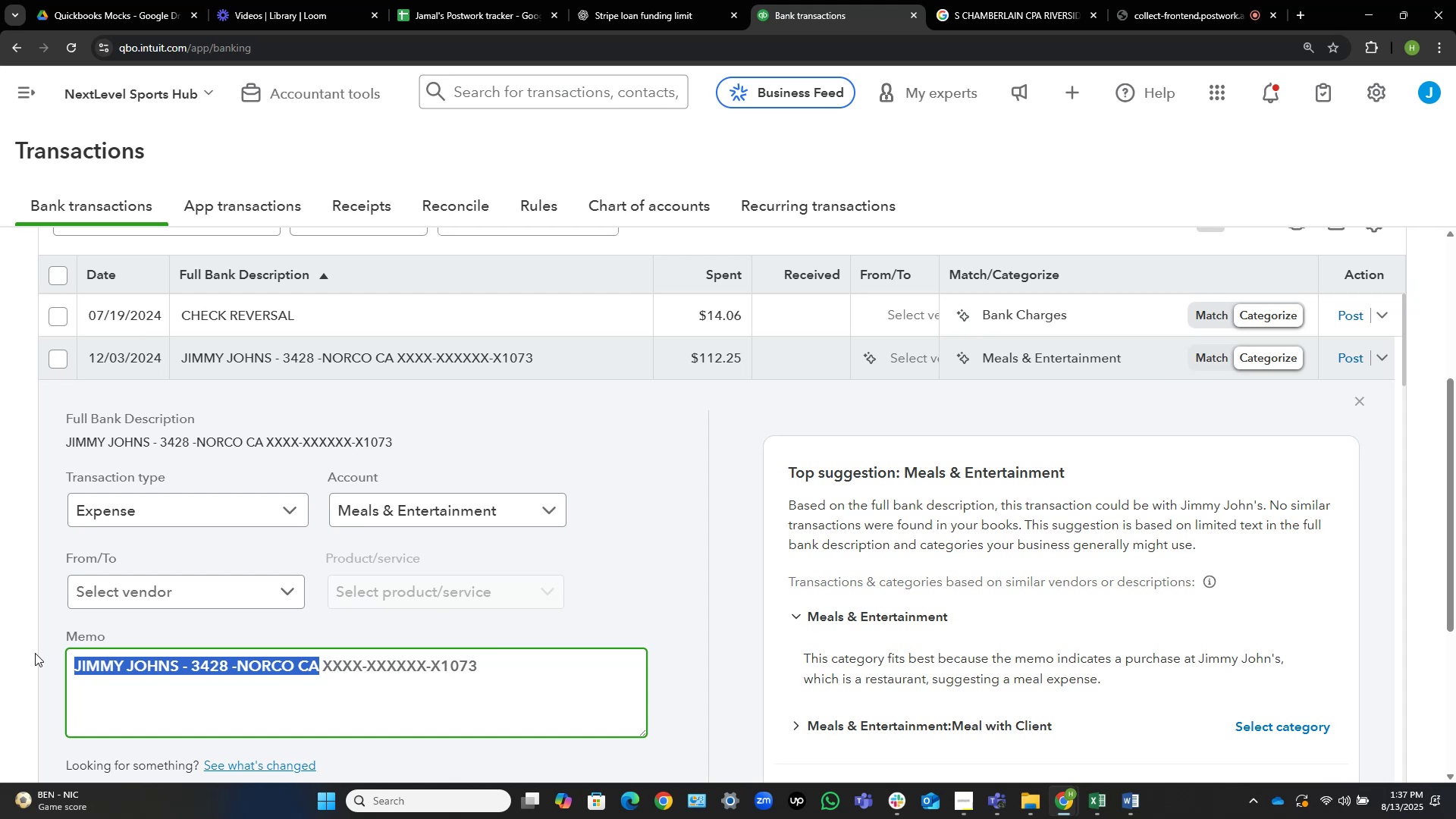 
key(Control+C)
 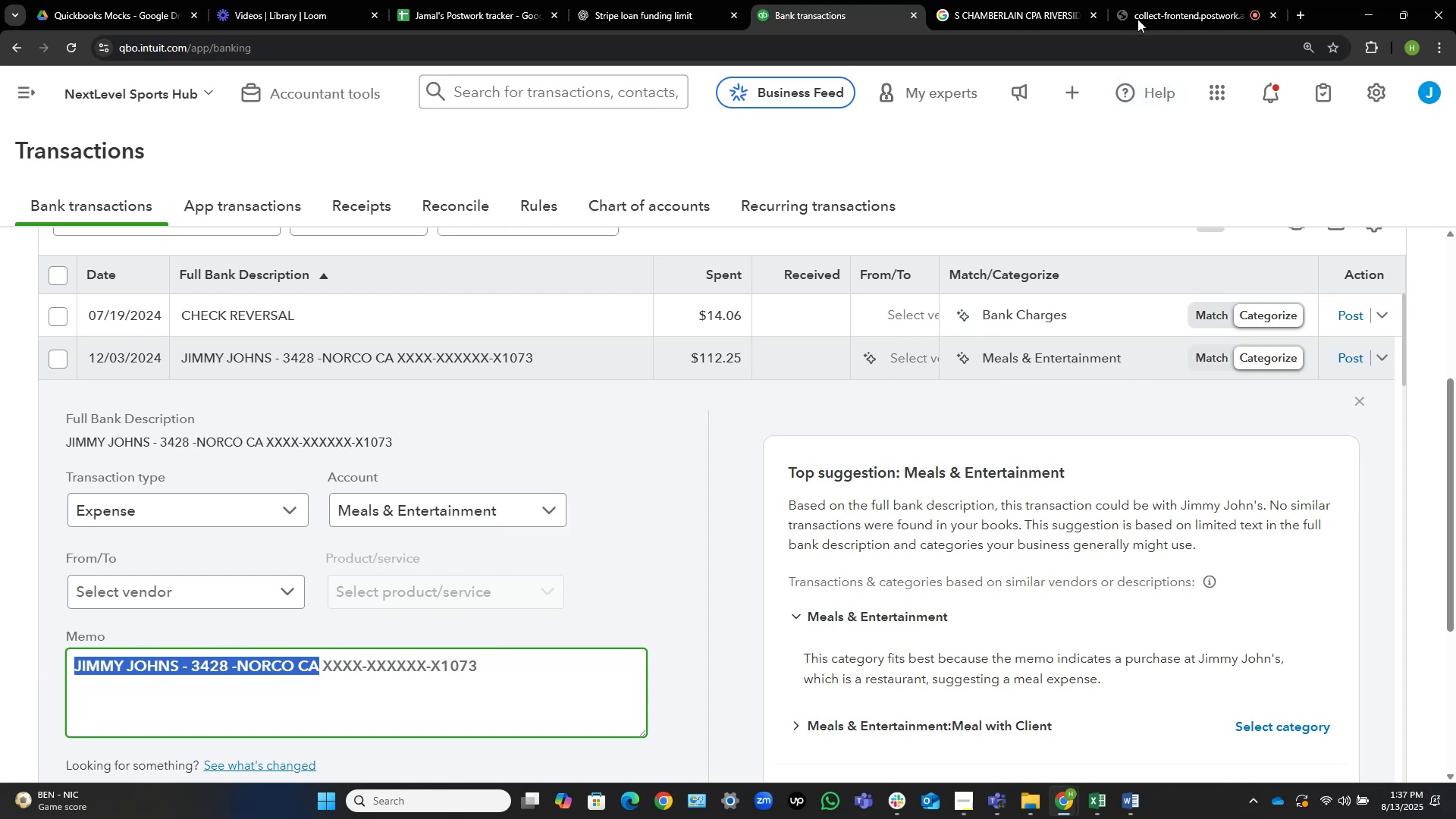 
left_click([1015, 0])
 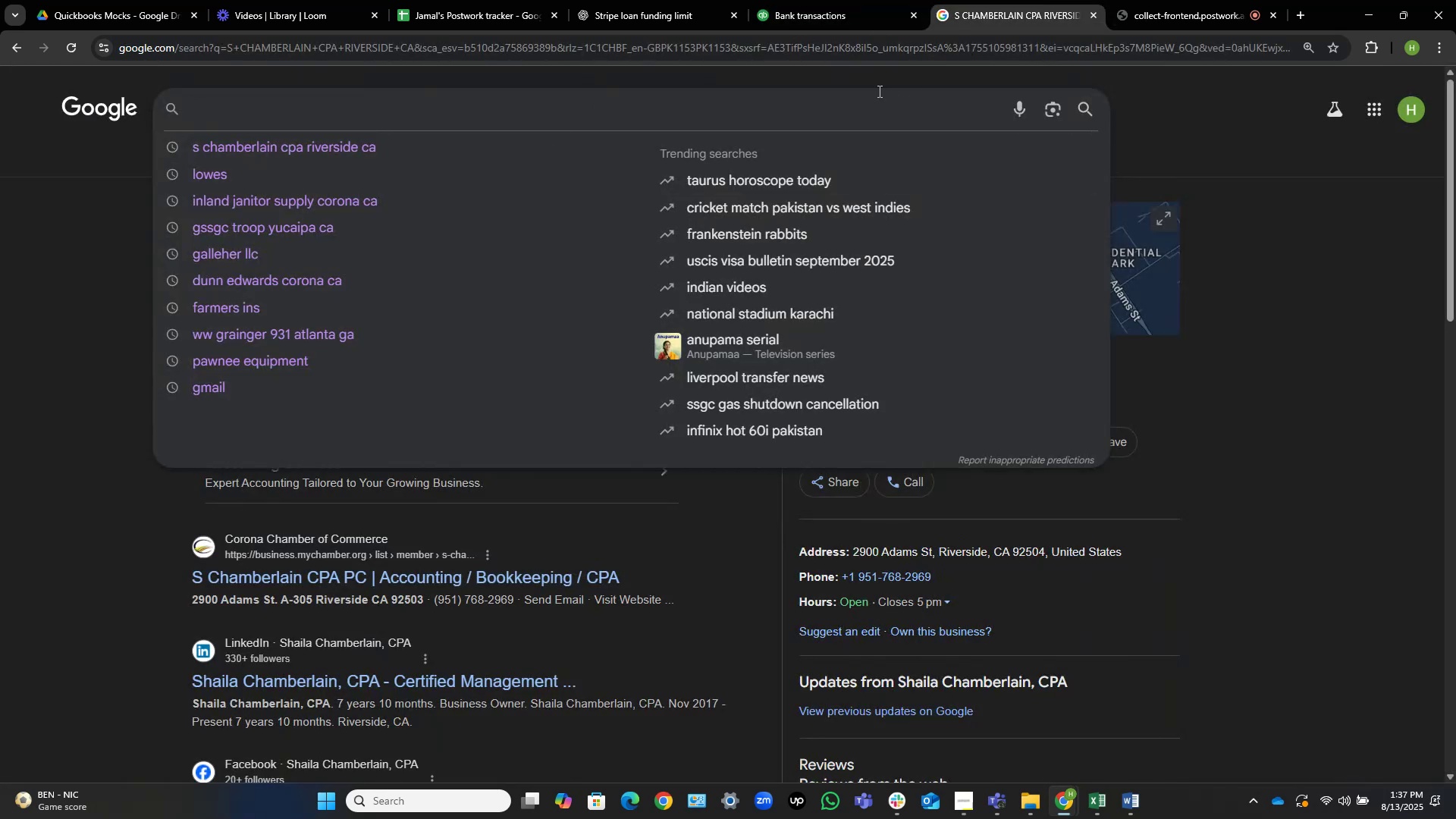 
left_click([853, 108])
 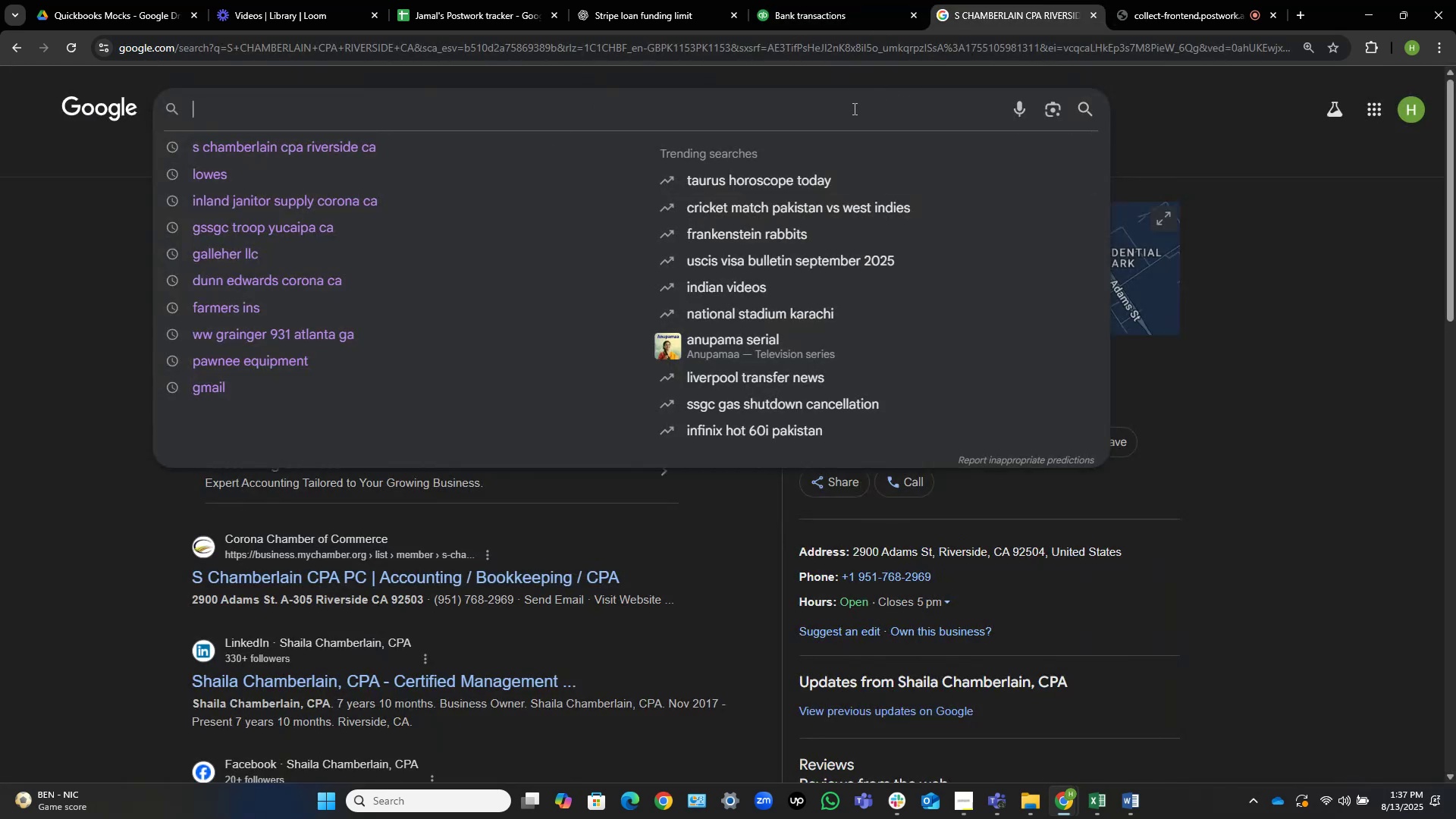 
key(Control+ControlLeft)
 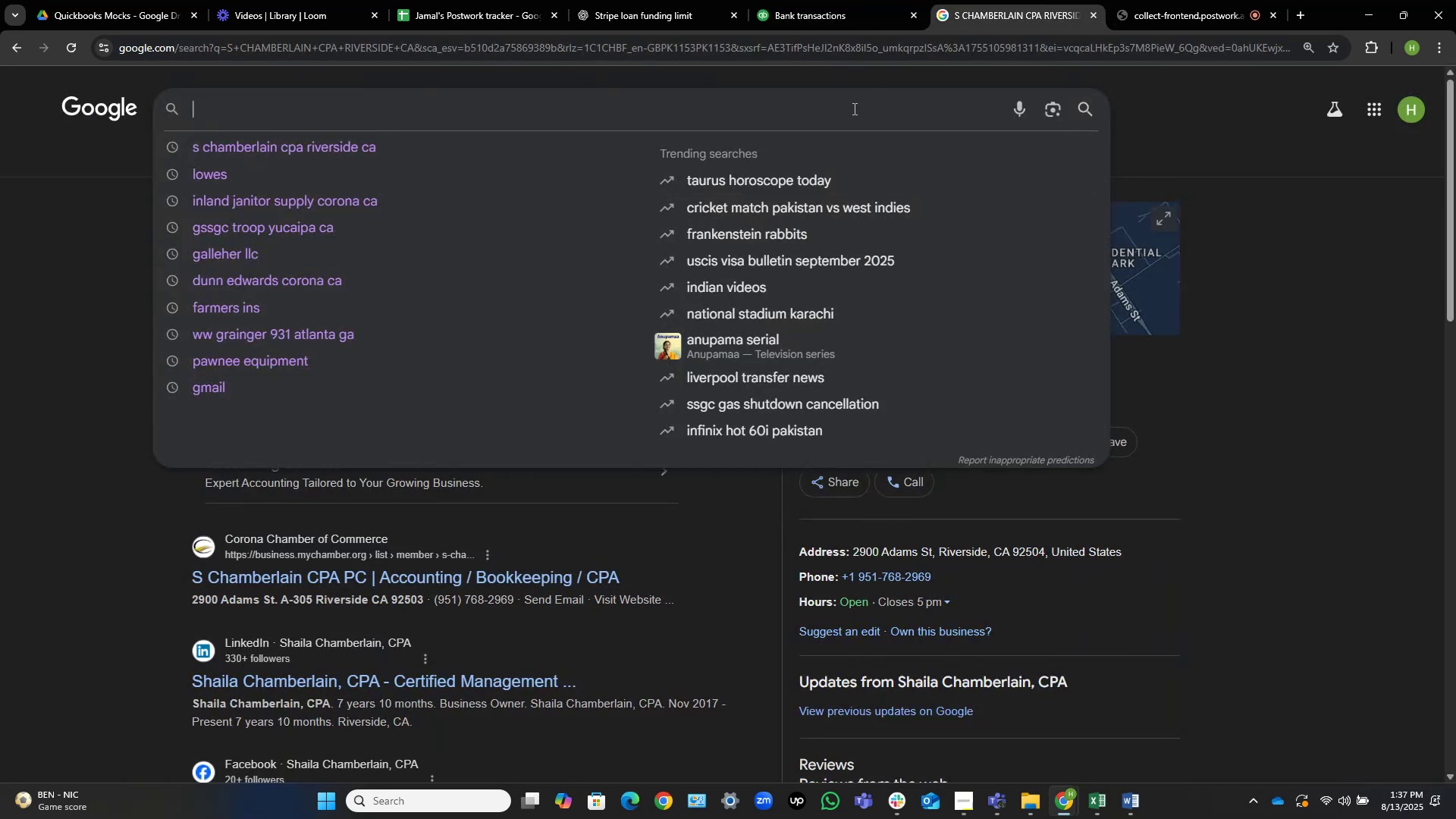 
key(Control+V)
 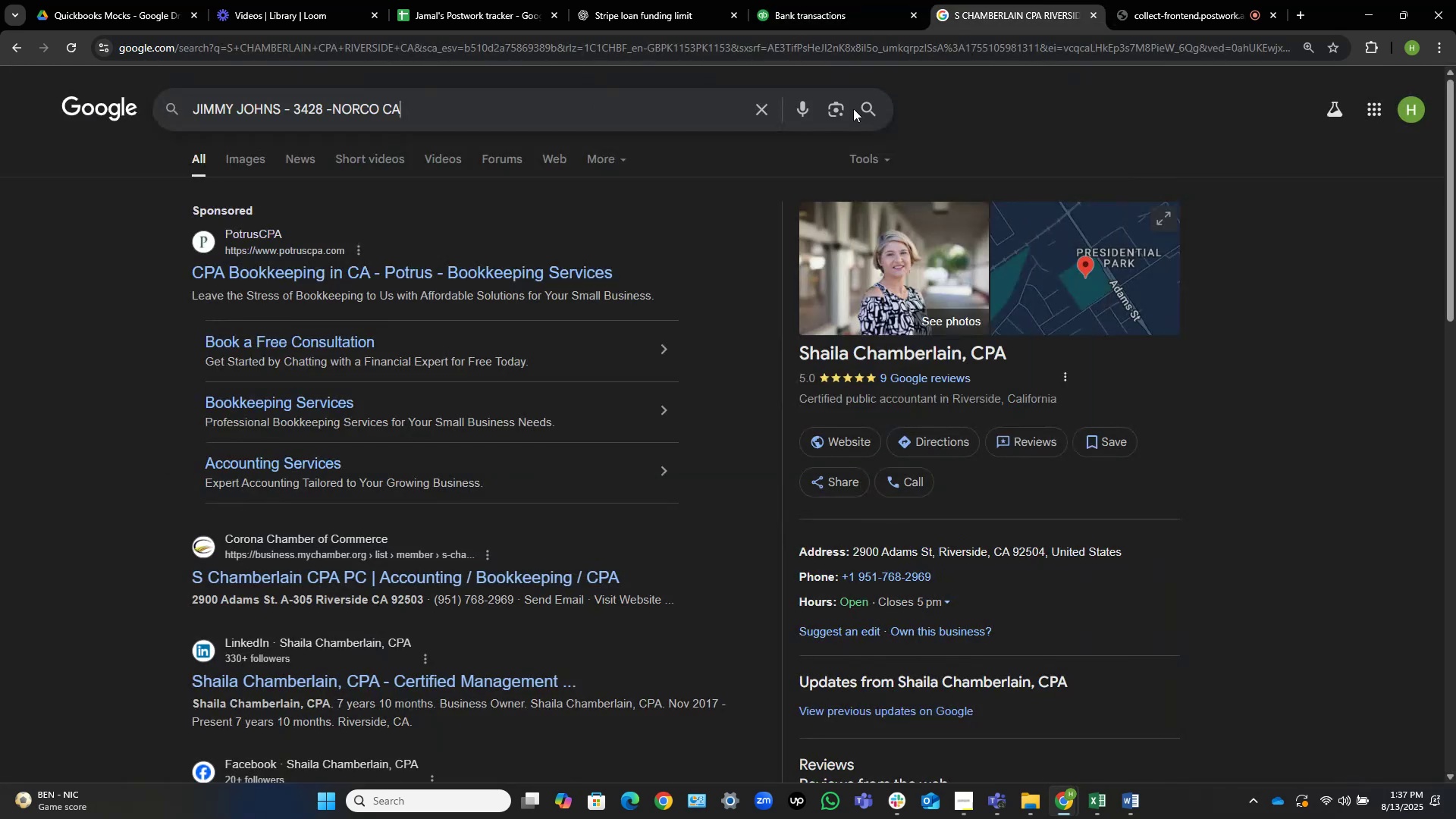 
key(Control+ArrowLeft)
 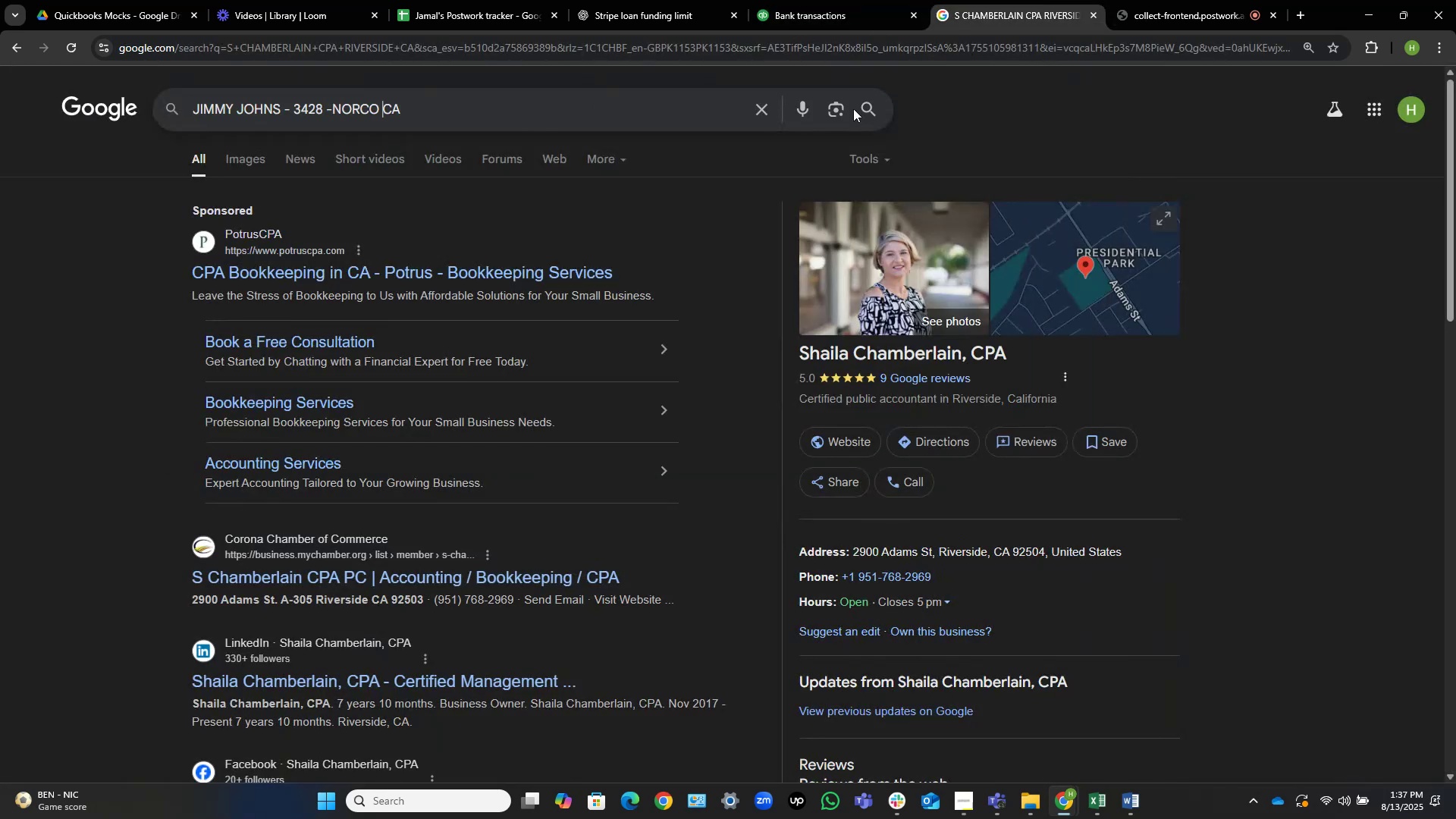 
key(Control+ArrowLeft)
 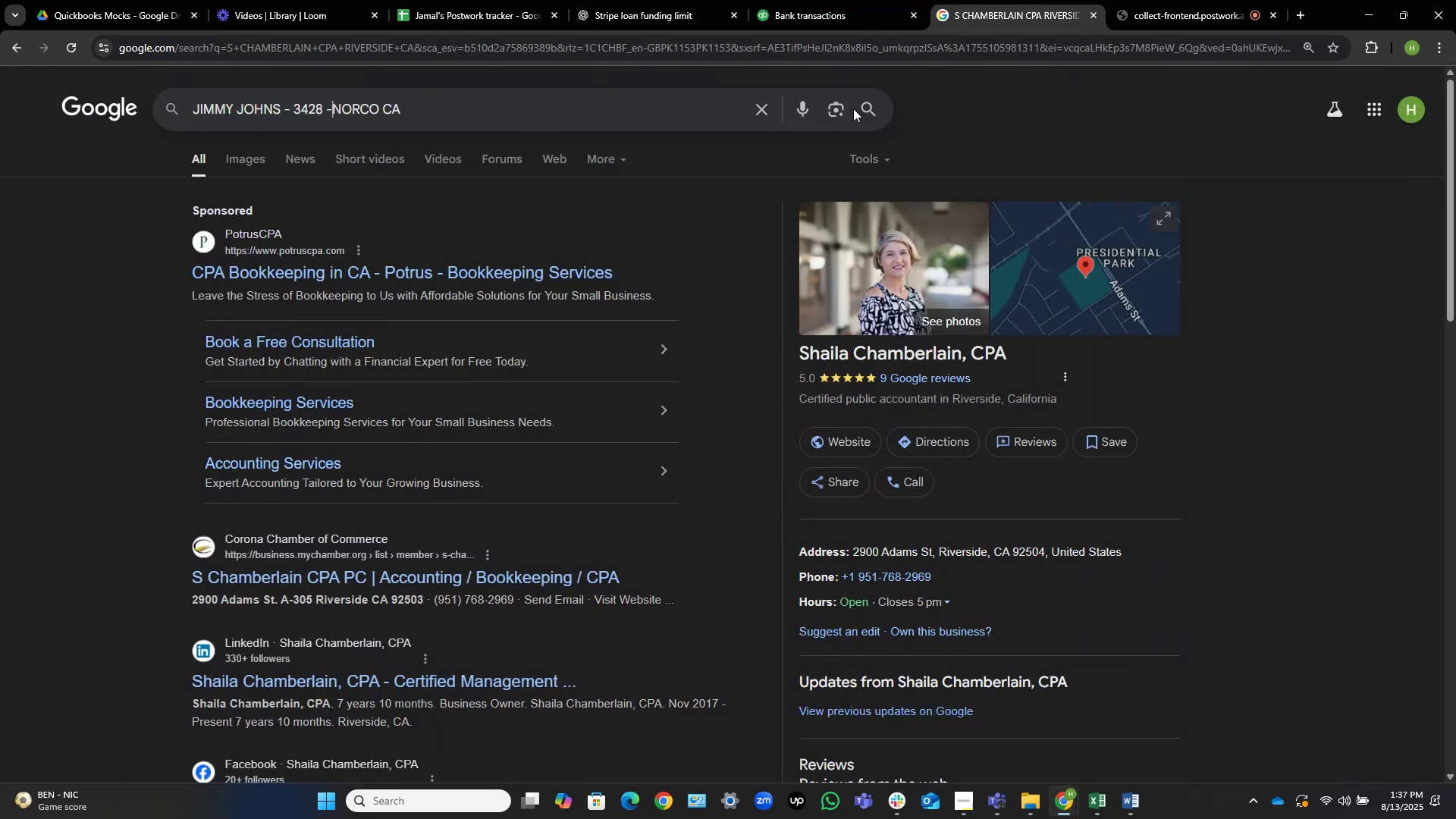 
key(Control+Shift+ArrowLeft)
 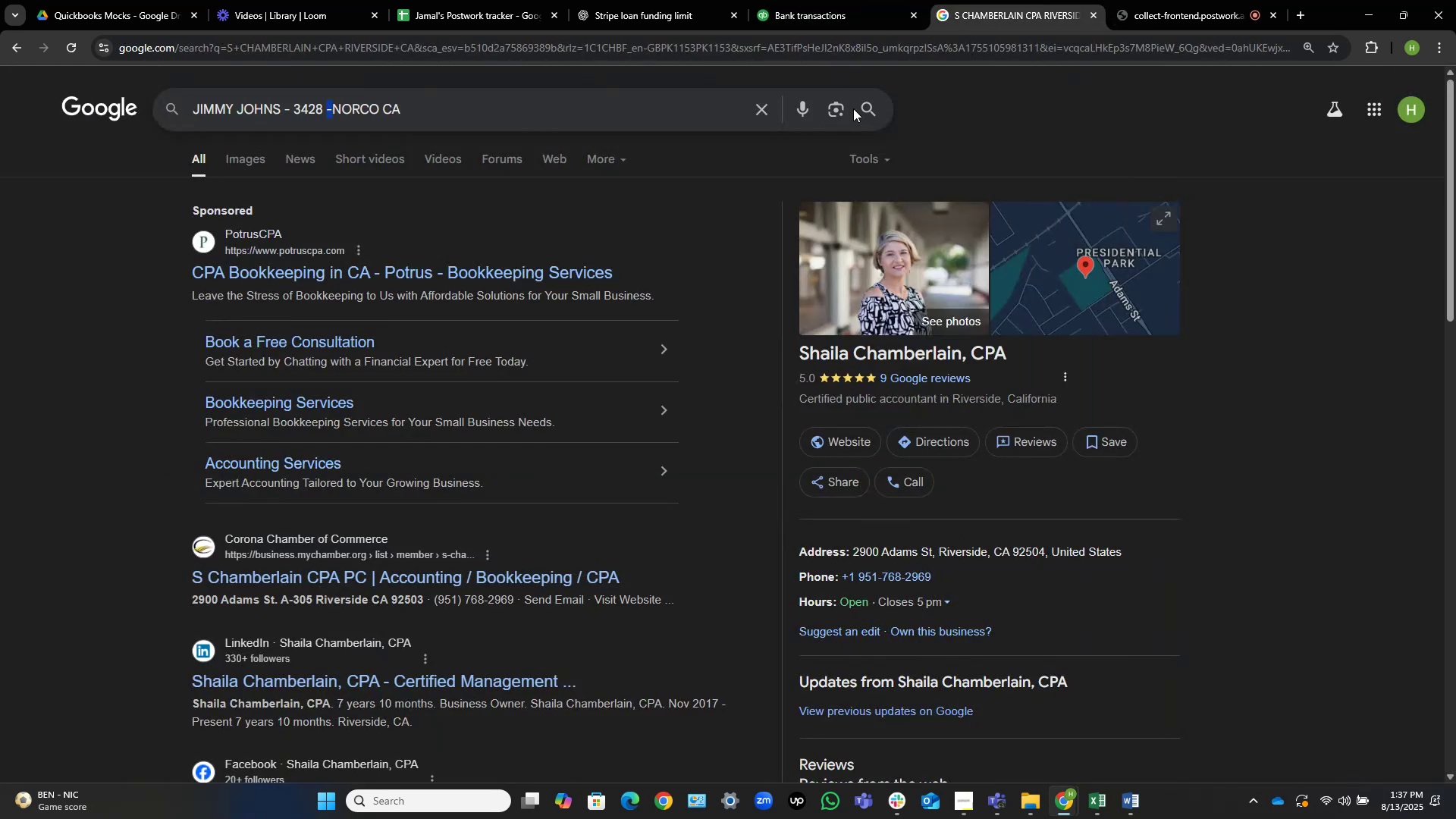 
key(Control+Shift+ArrowLeft)
 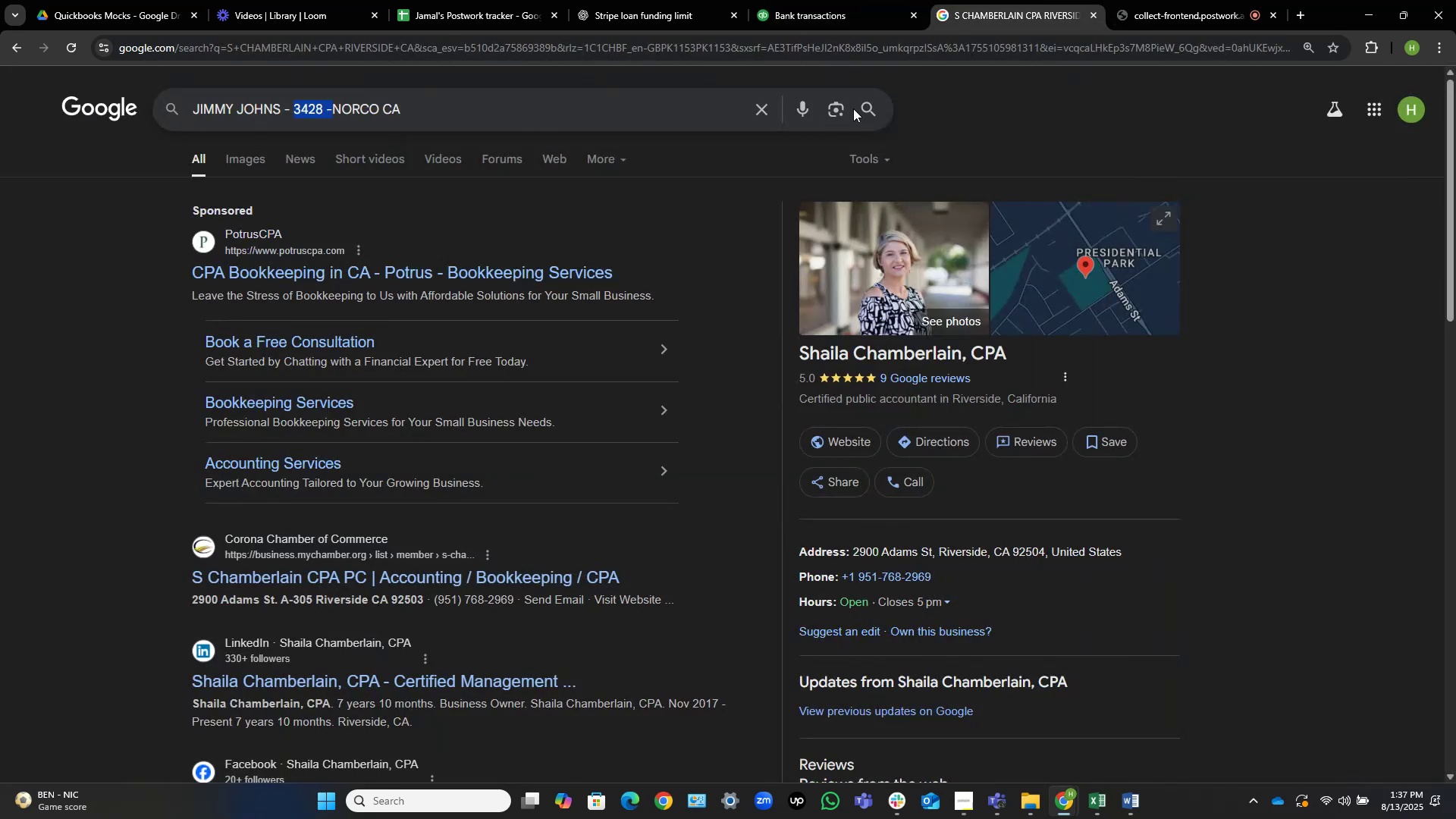 
key(Control+Shift+ArrowLeft)
 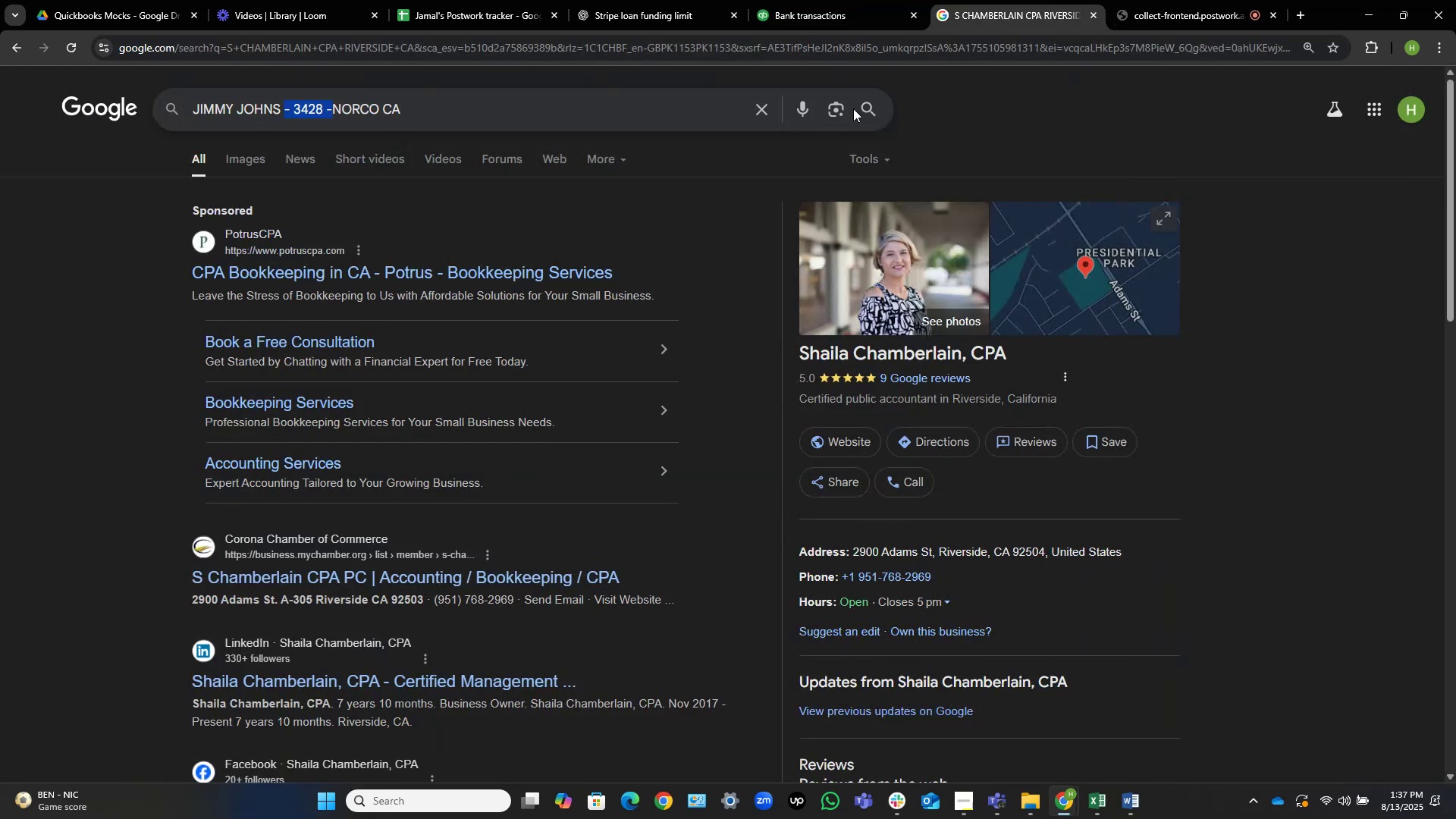 
key(Backspace)
 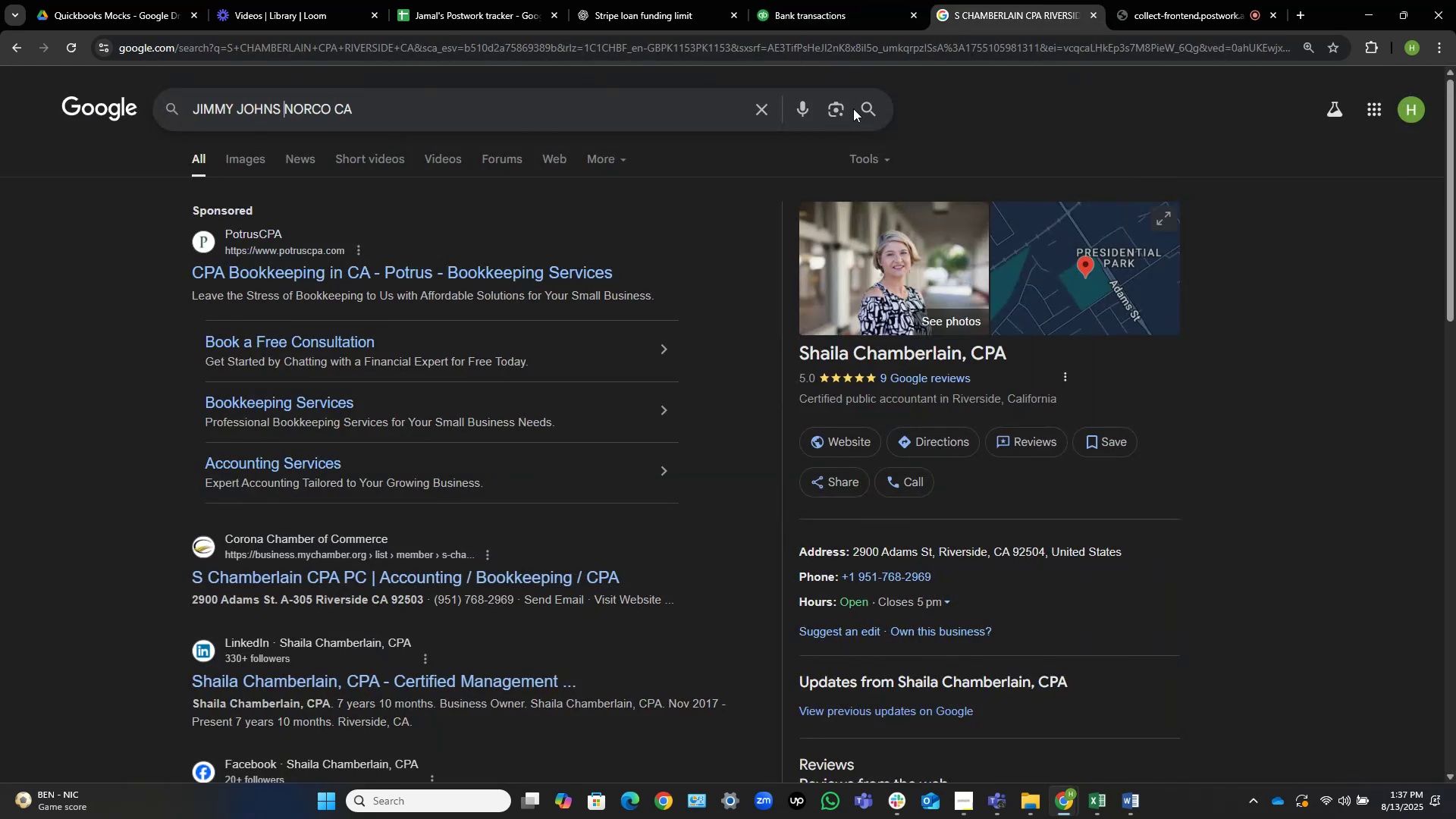 
key(Backspace)
 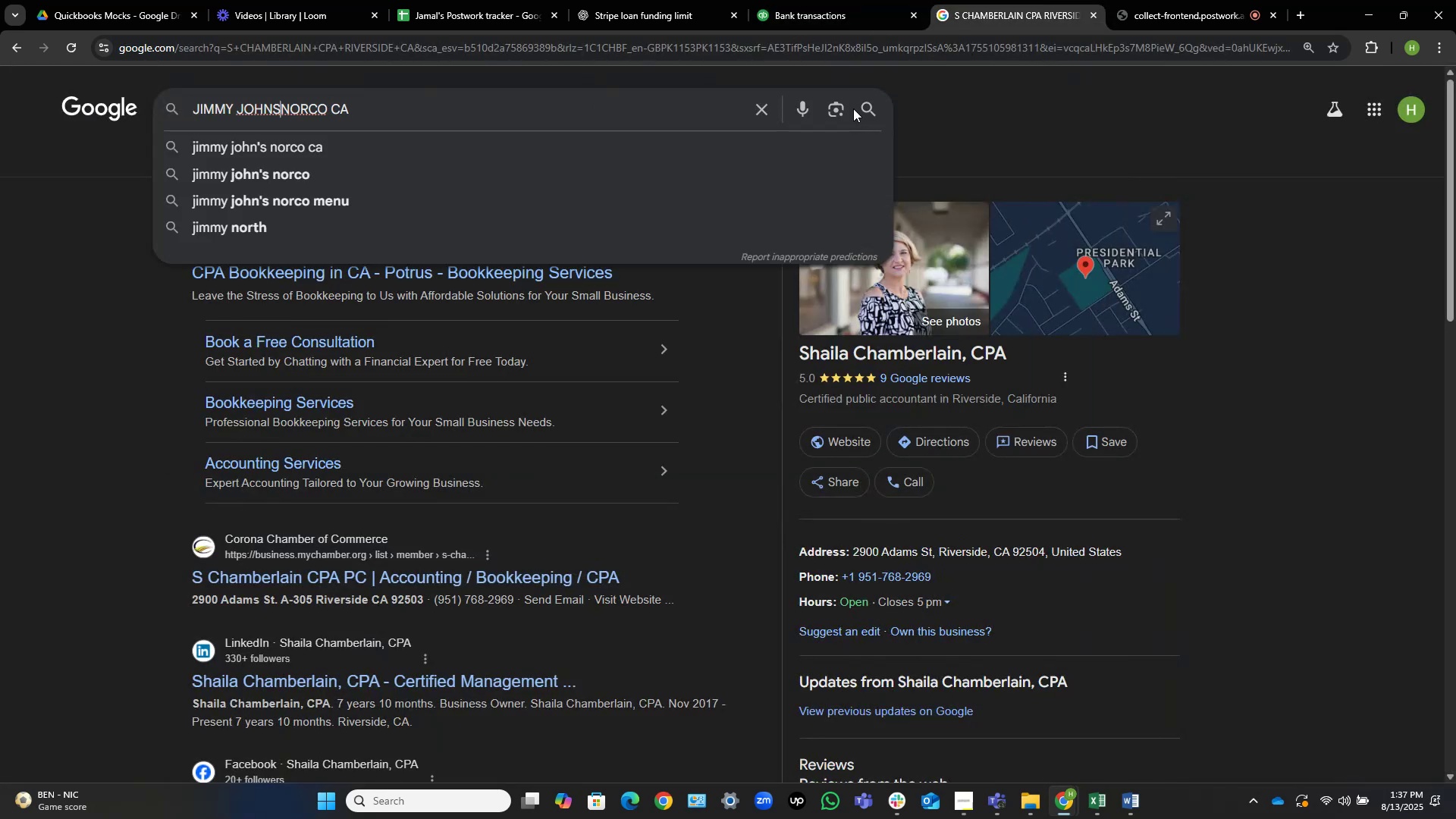 
key(Space)
 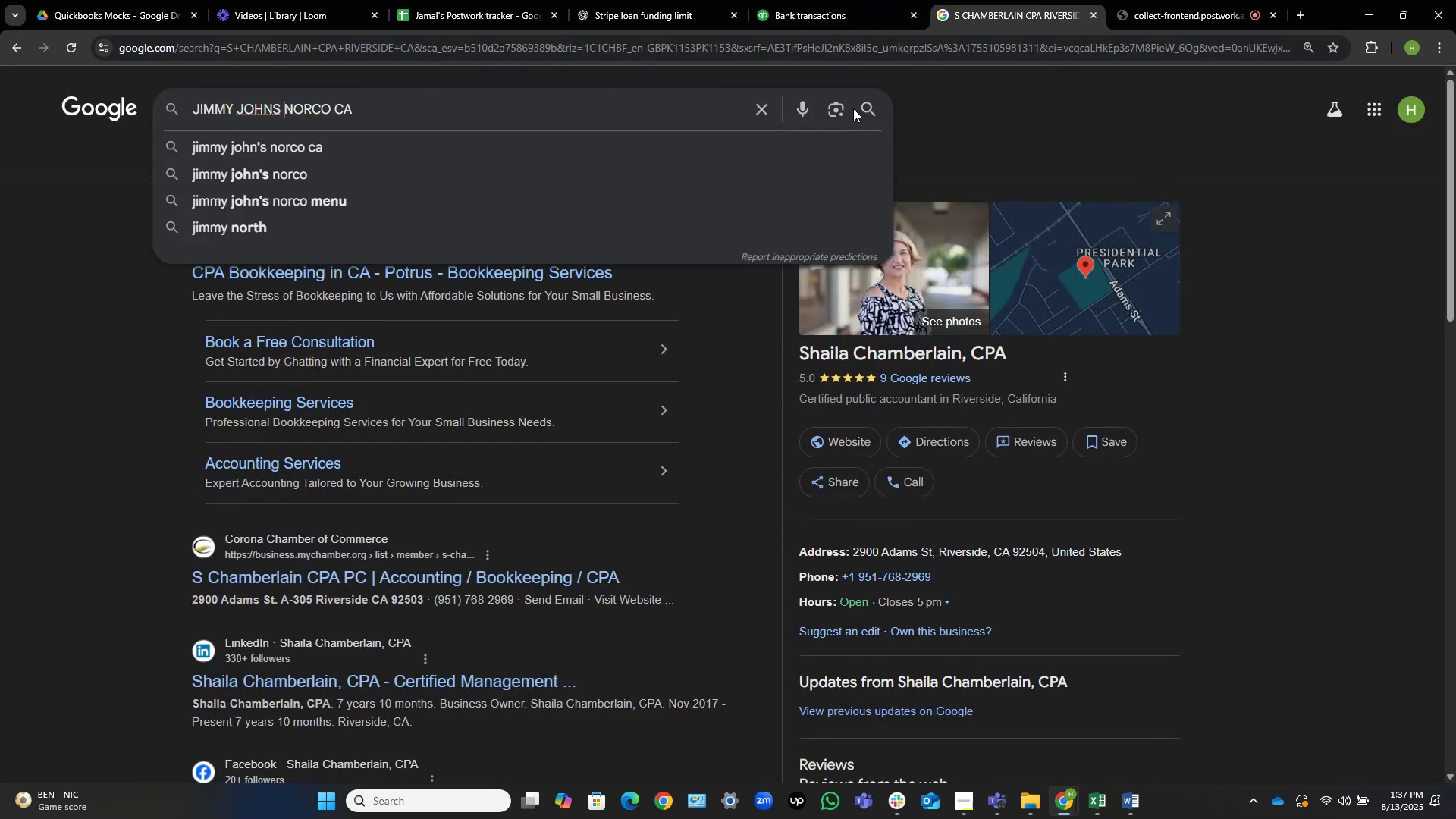 
key(NumpadEnter)
 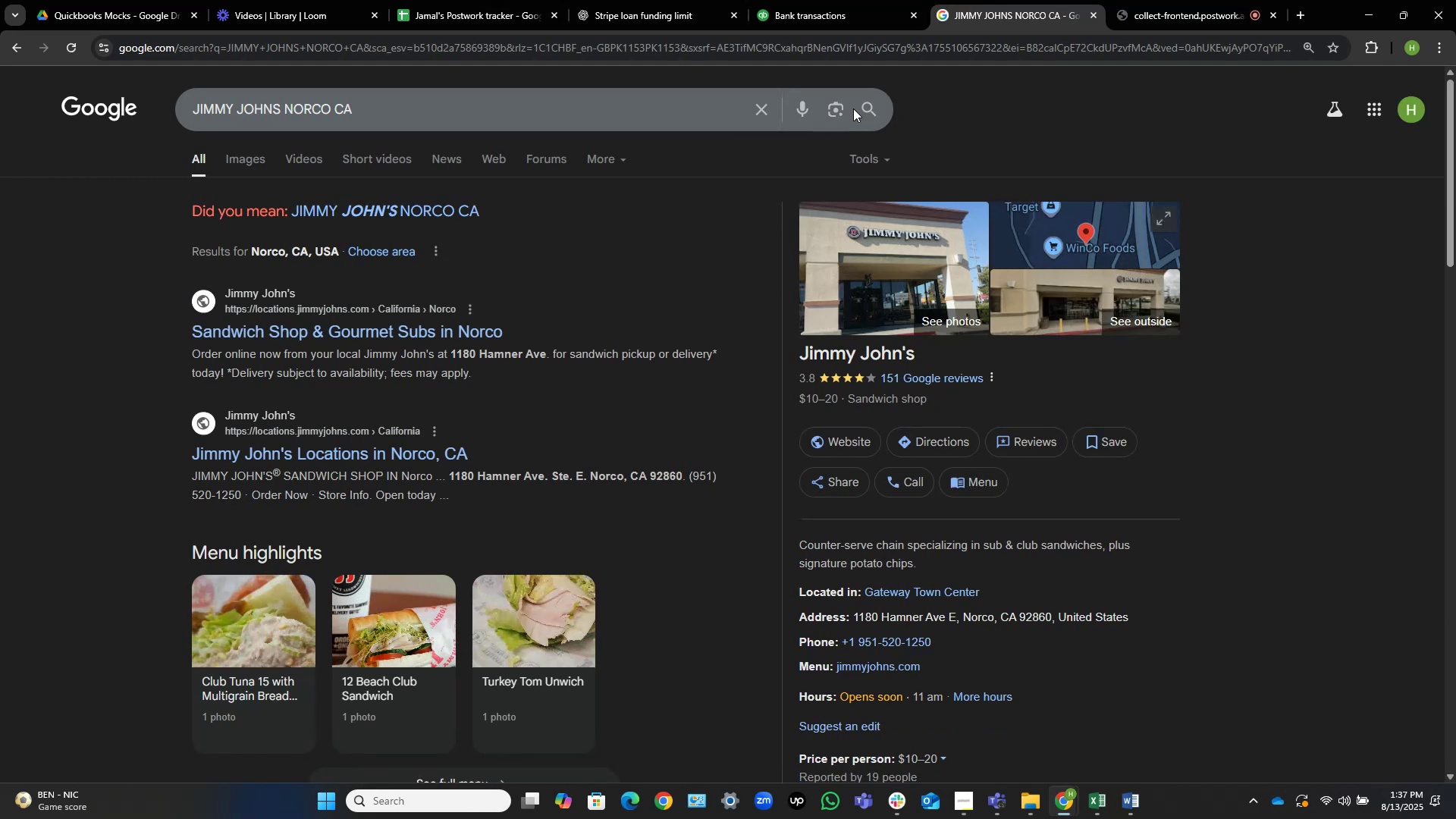 
wait(10.62)
 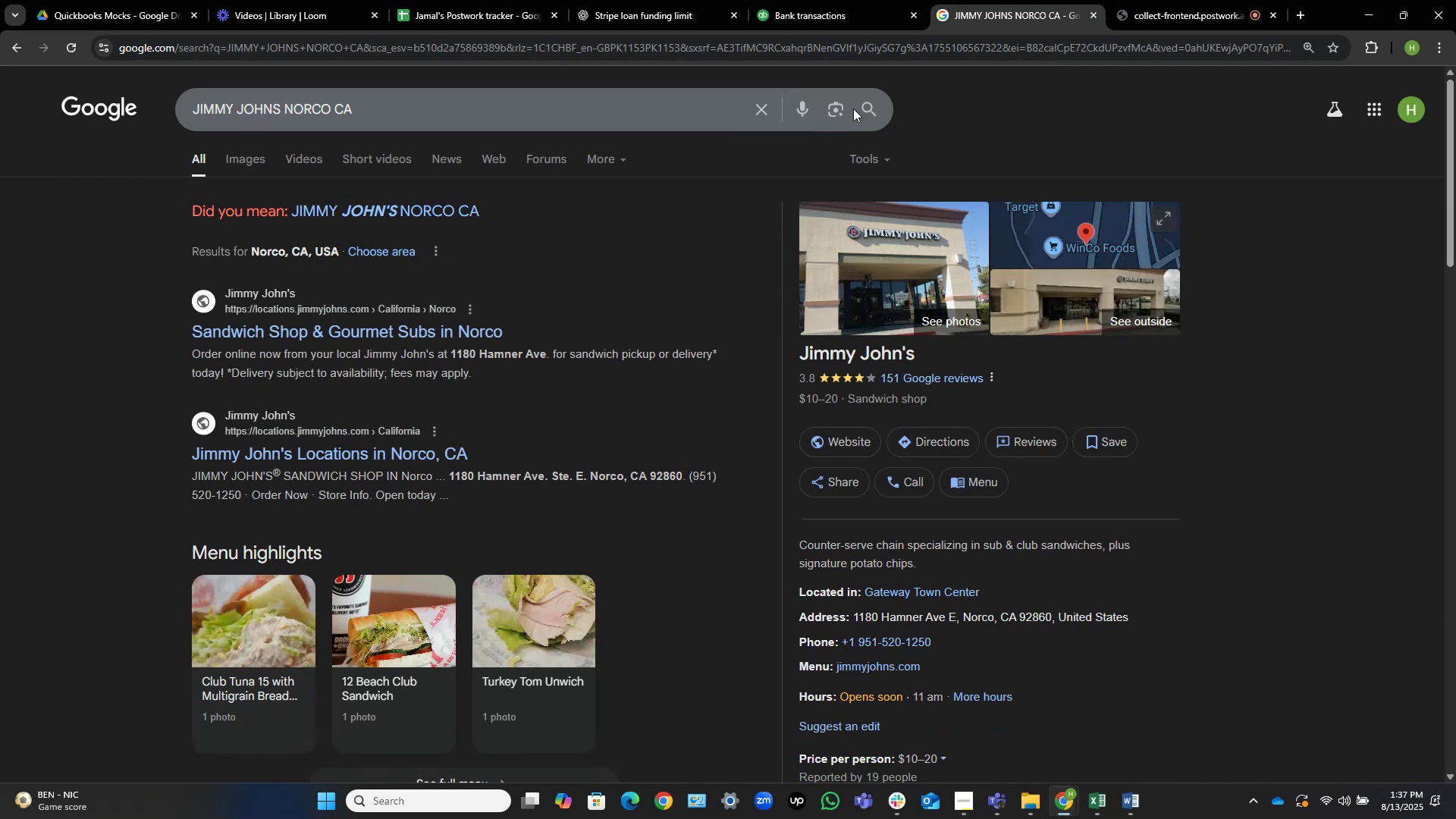 
left_click_drag(start_coordinate=[920, 347], to_coordinate=[849, 363])
 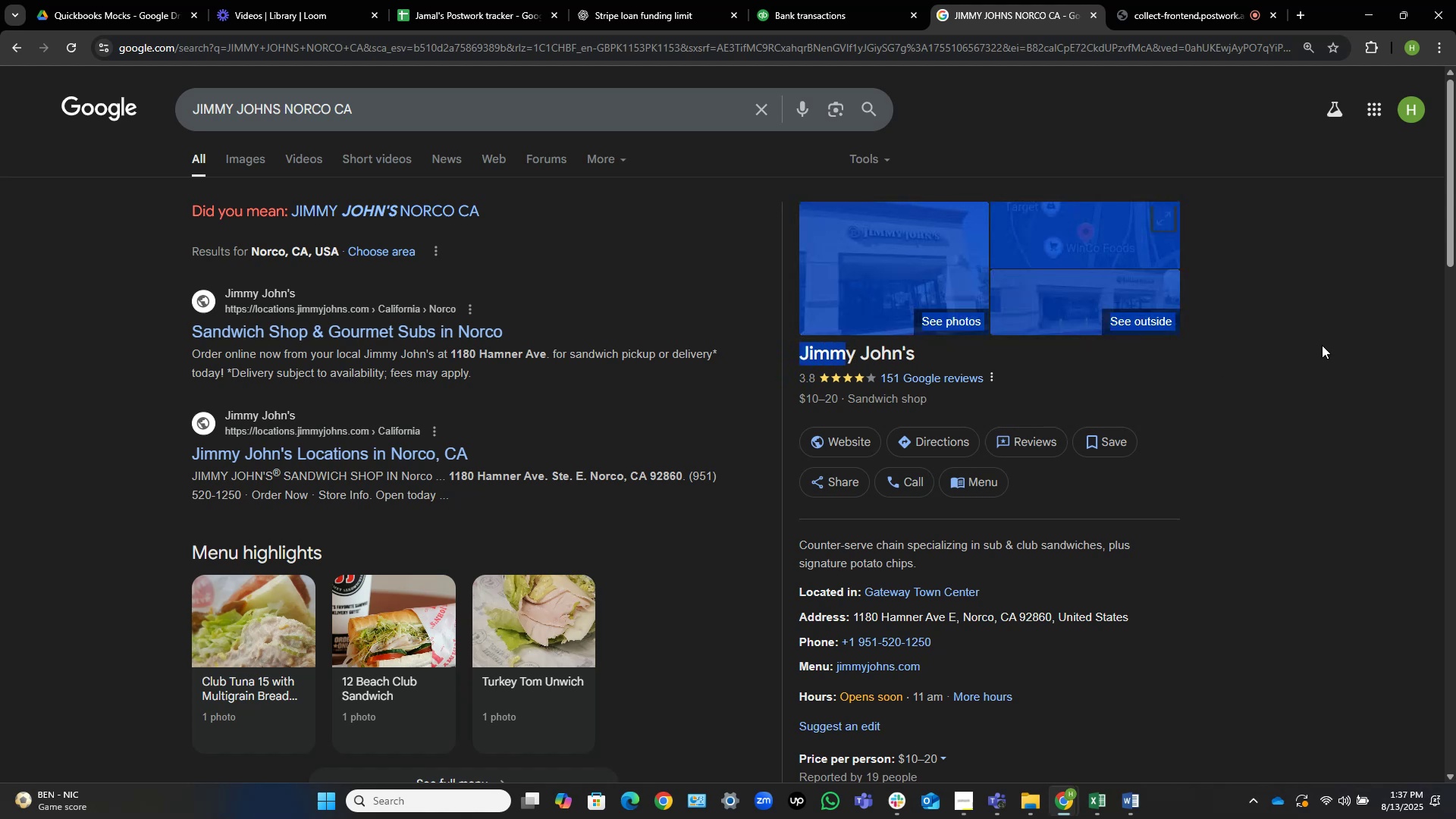 
left_click([1301, 340])
 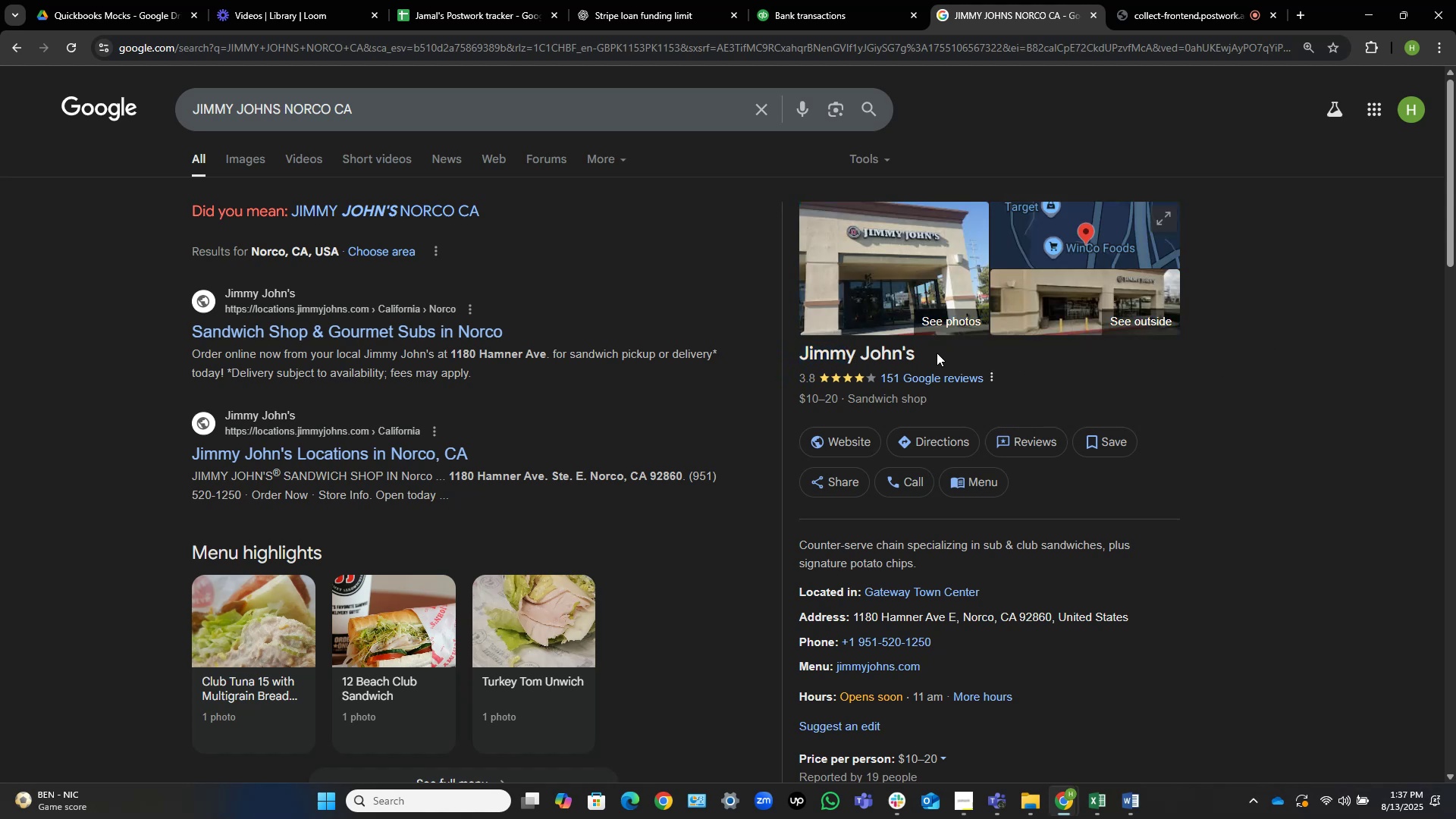 
left_click_drag(start_coordinate=[937, 353], to_coordinate=[799, 351])
 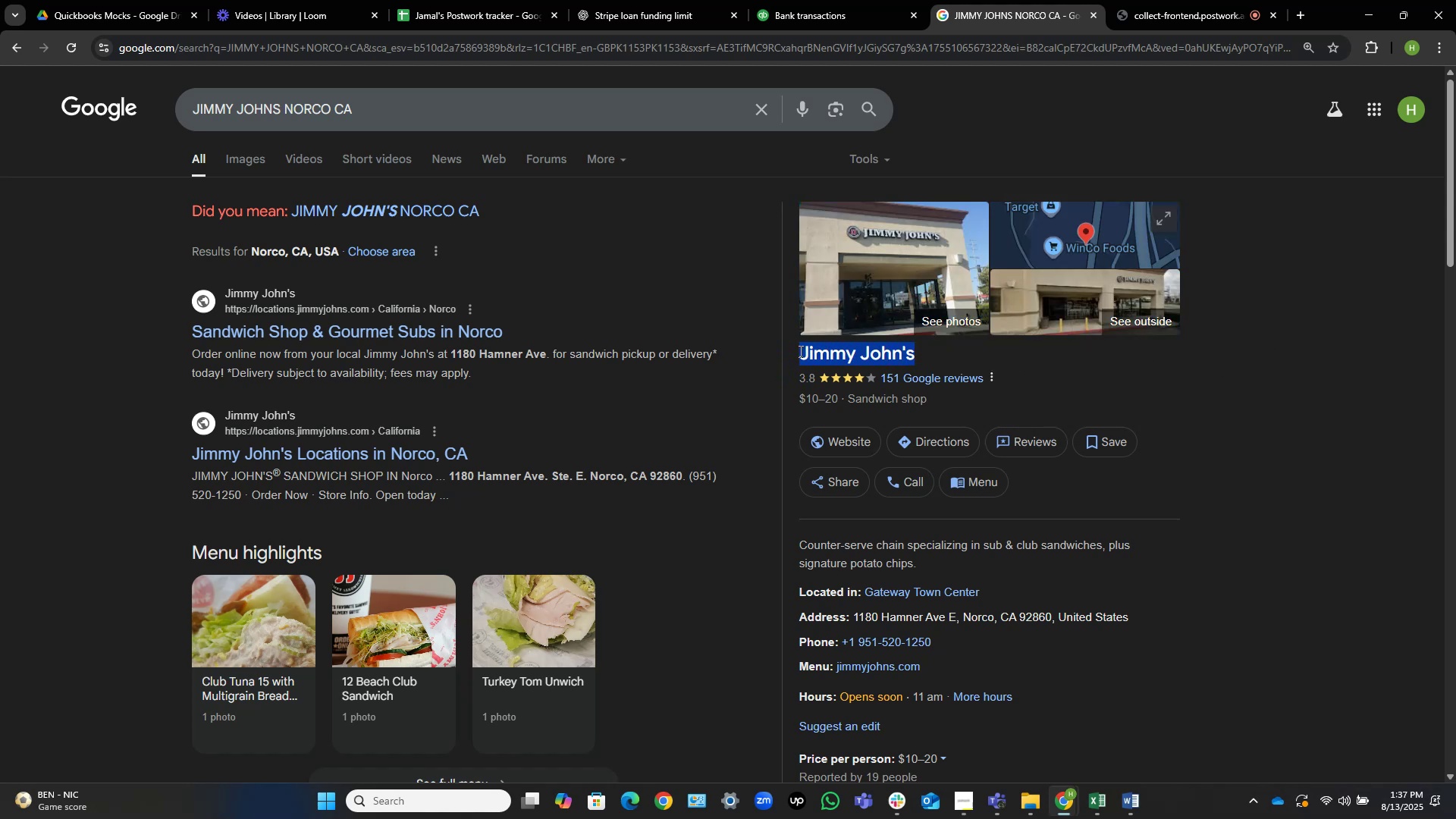 
key(Control+C)
 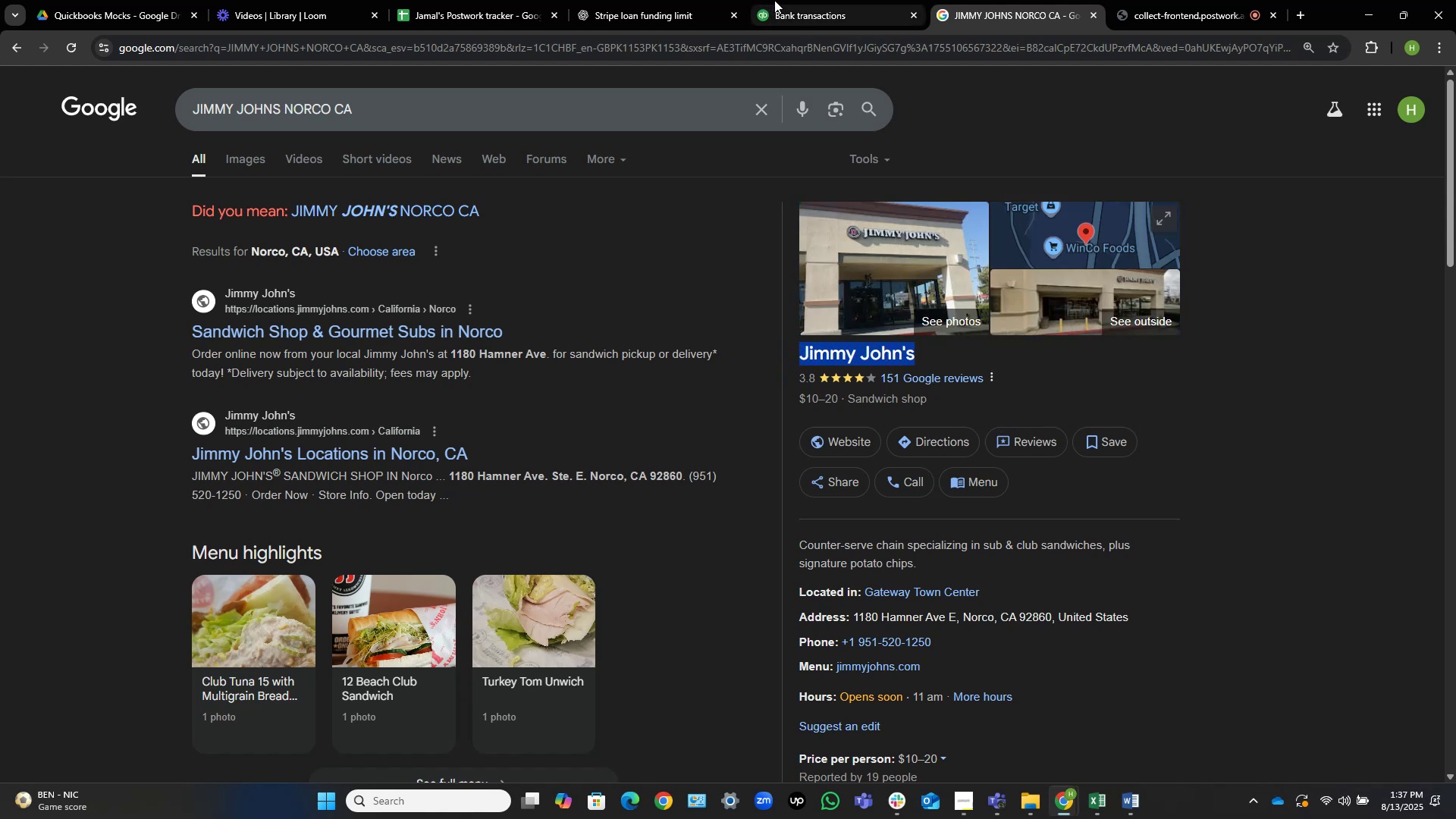 
left_click([865, 0])
 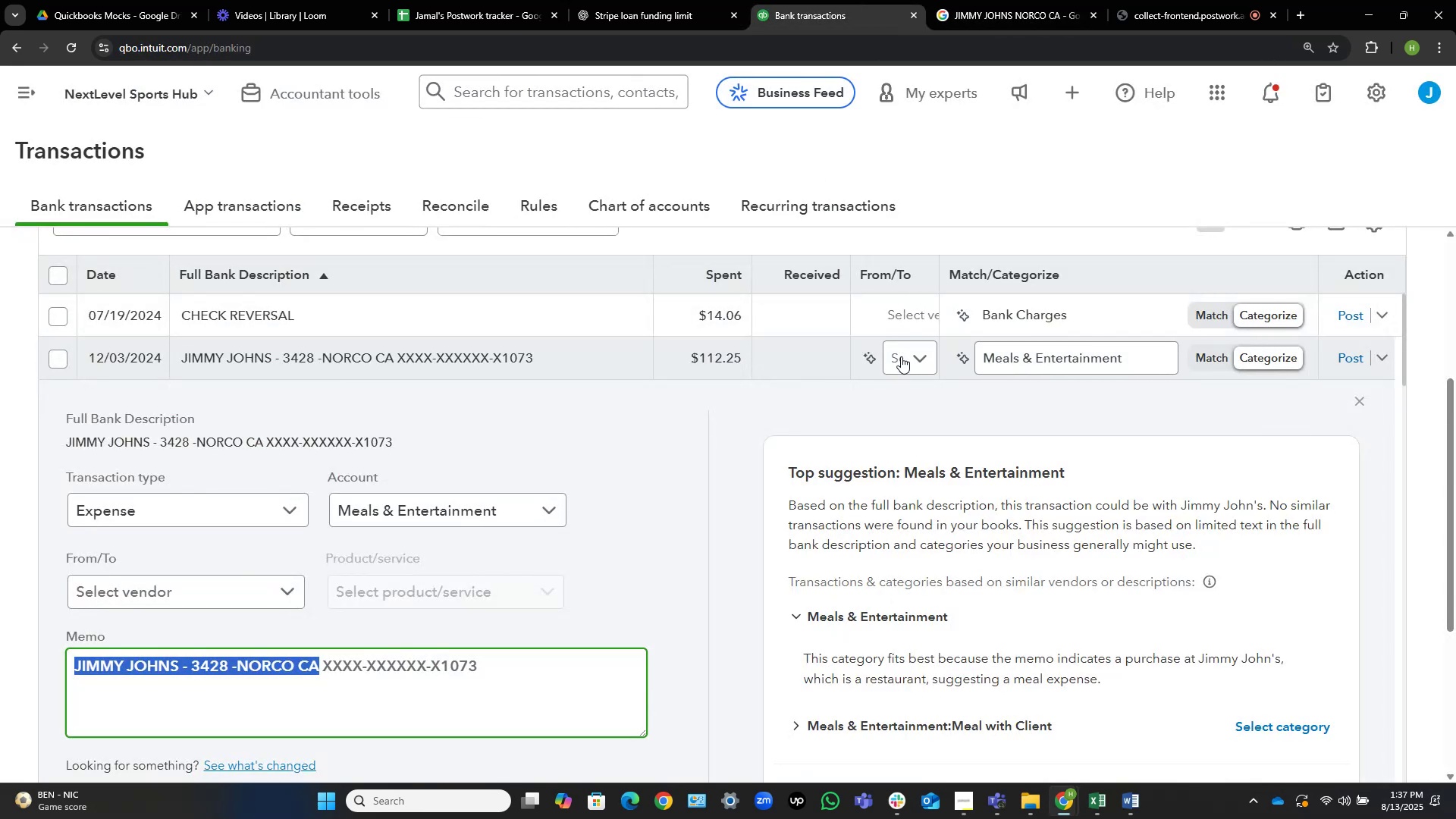 
left_click([902, 355])
 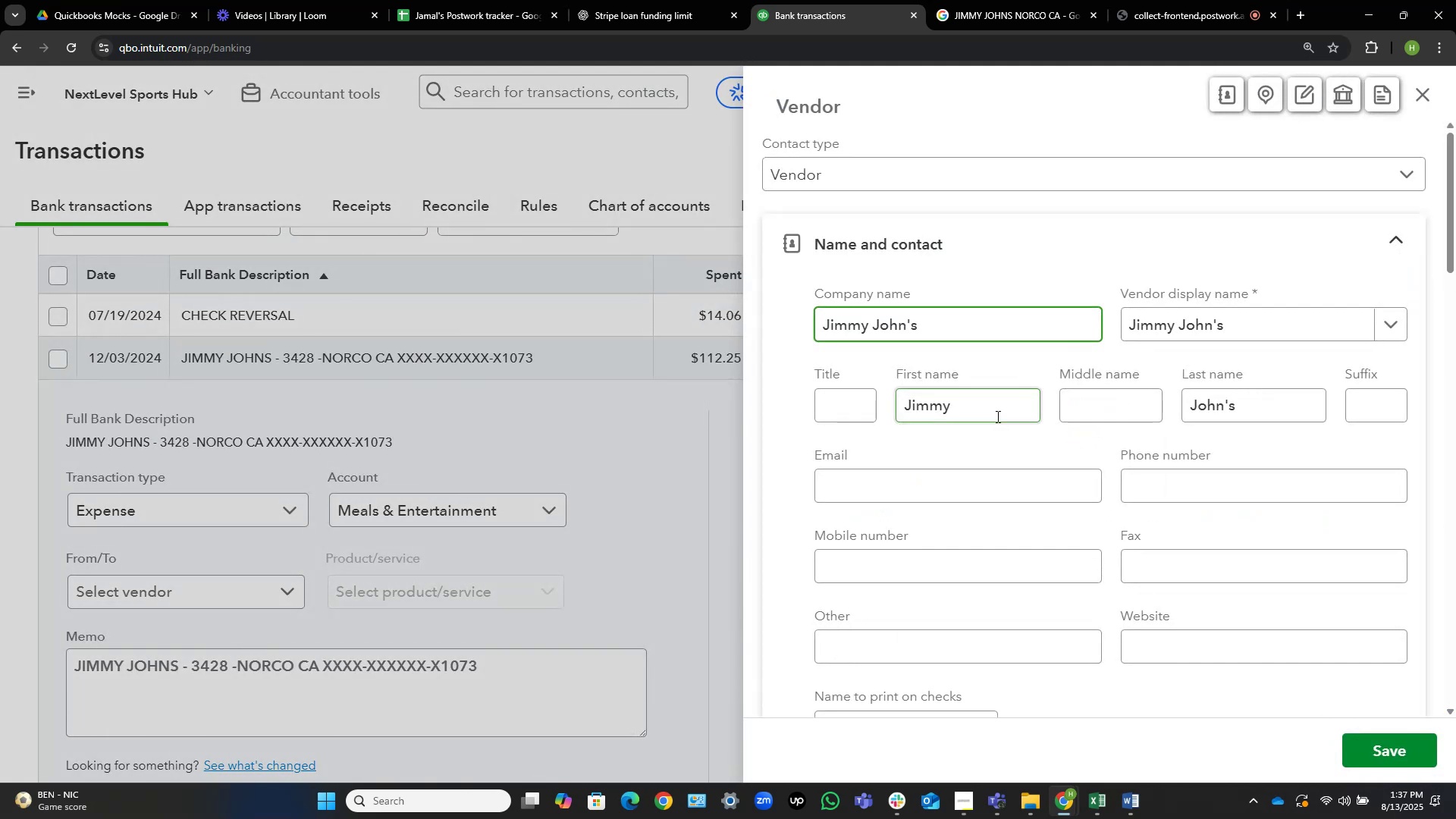 
left_click([1375, 752])
 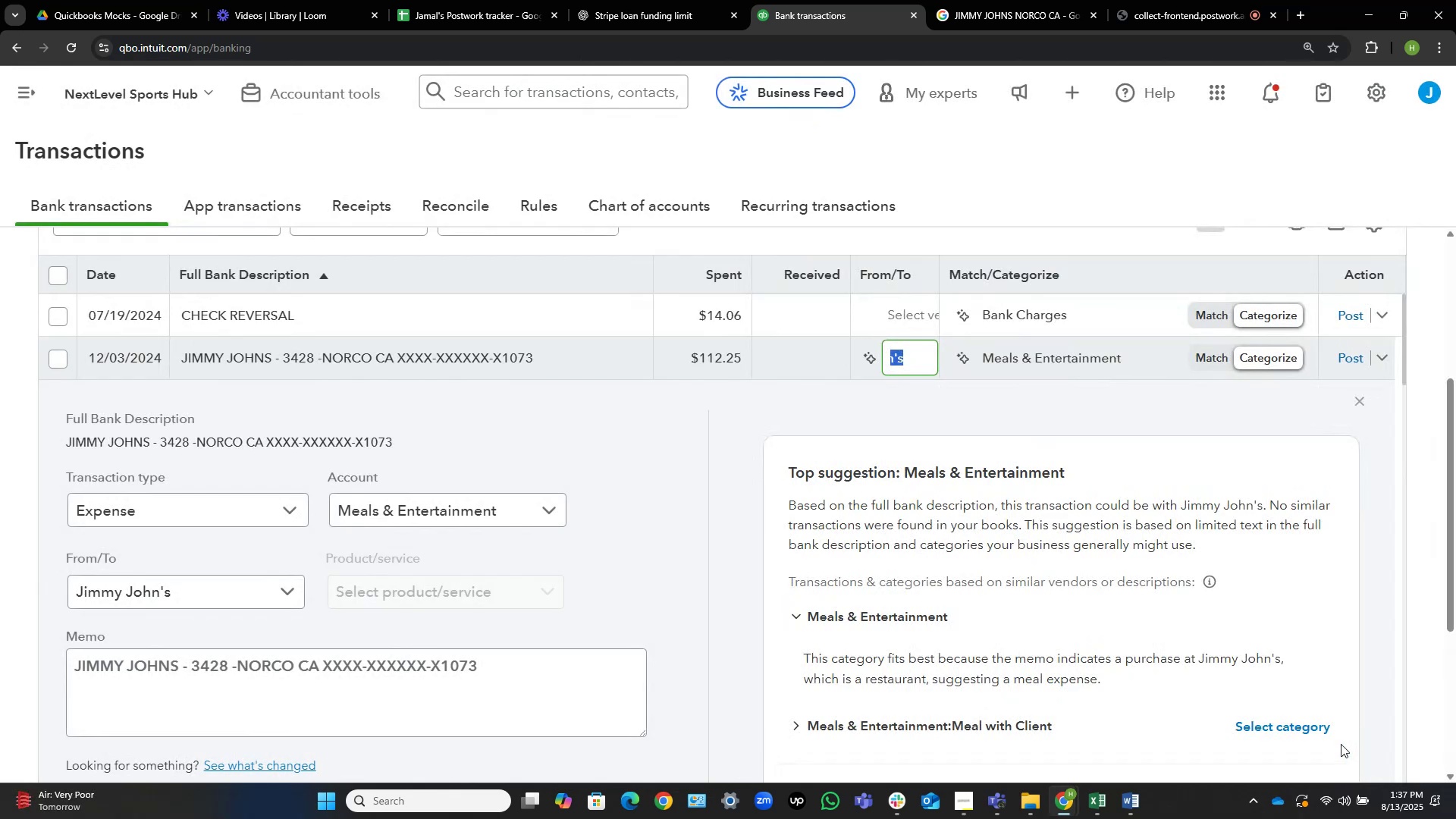 
wait(12.46)
 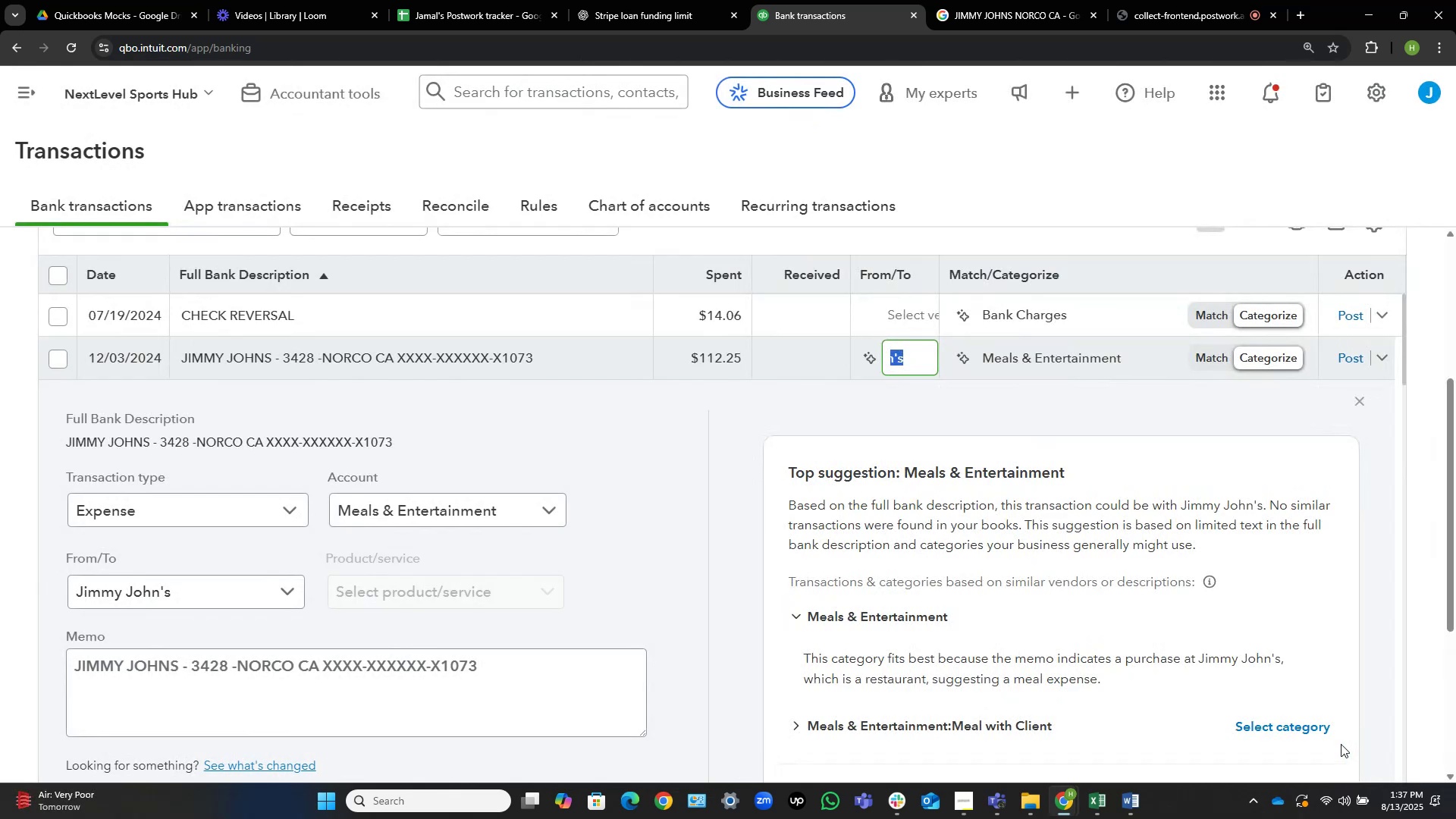 
left_click([1094, 354])
 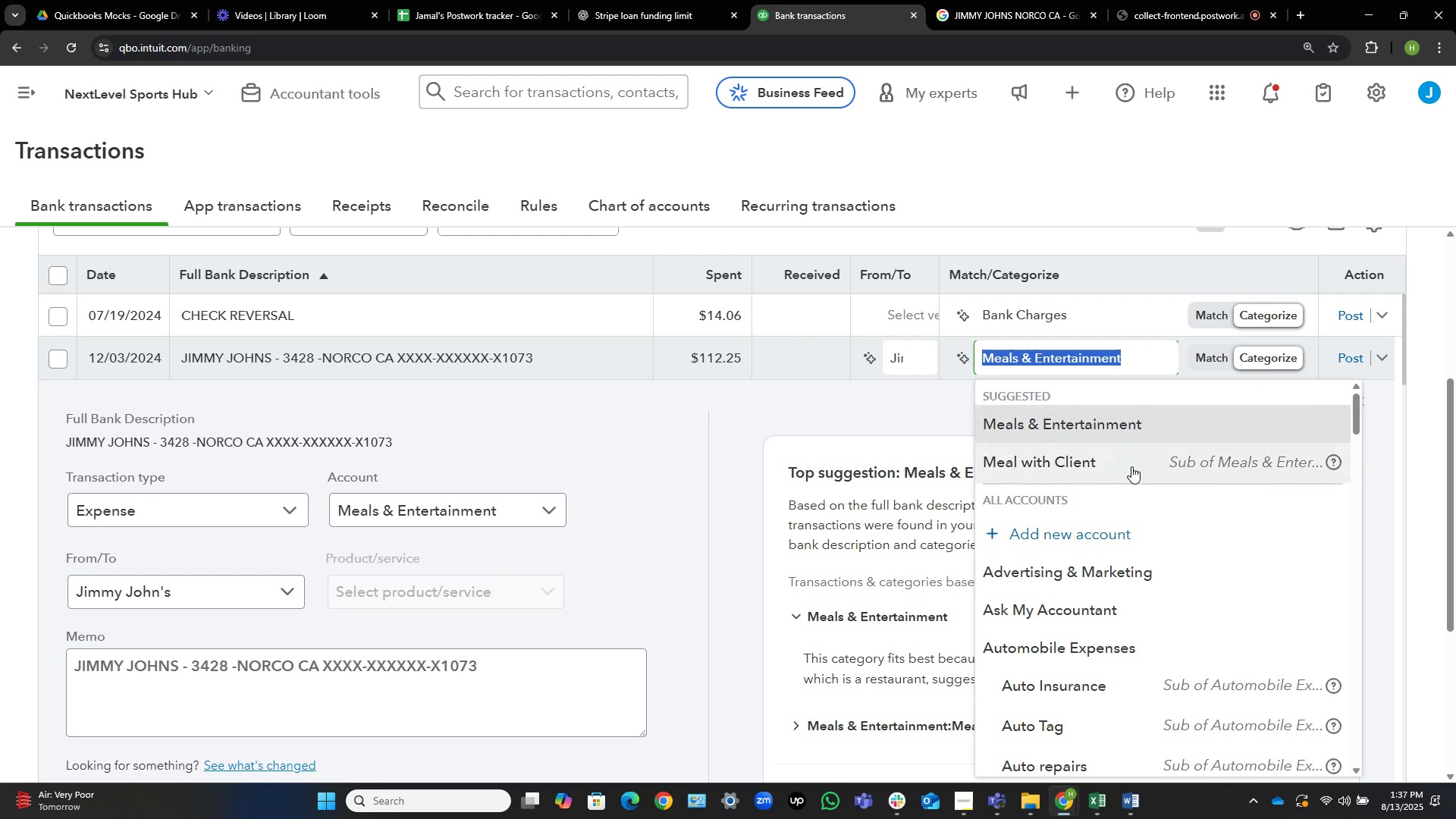 
wait(6.62)
 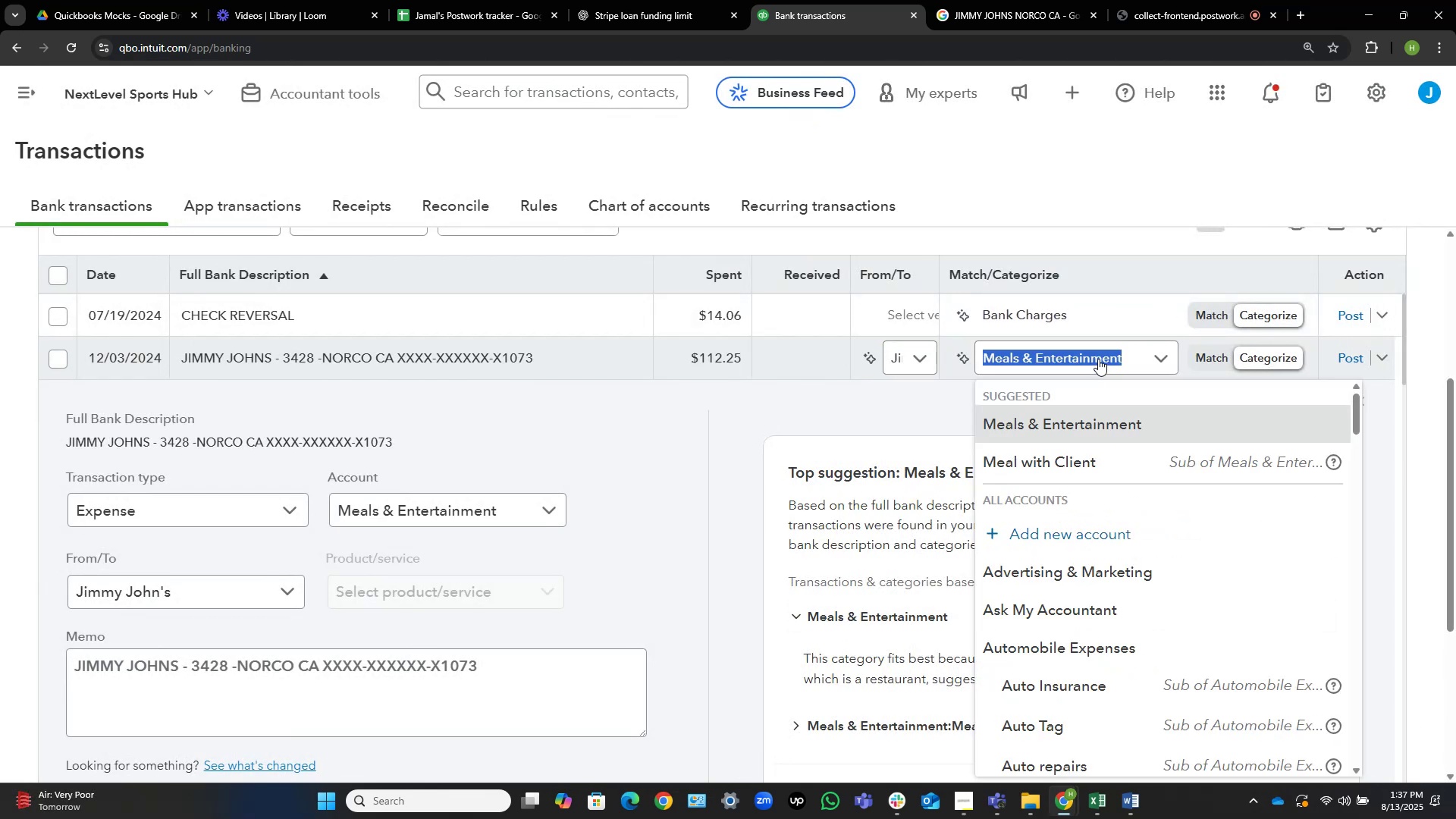 
type(trav)
 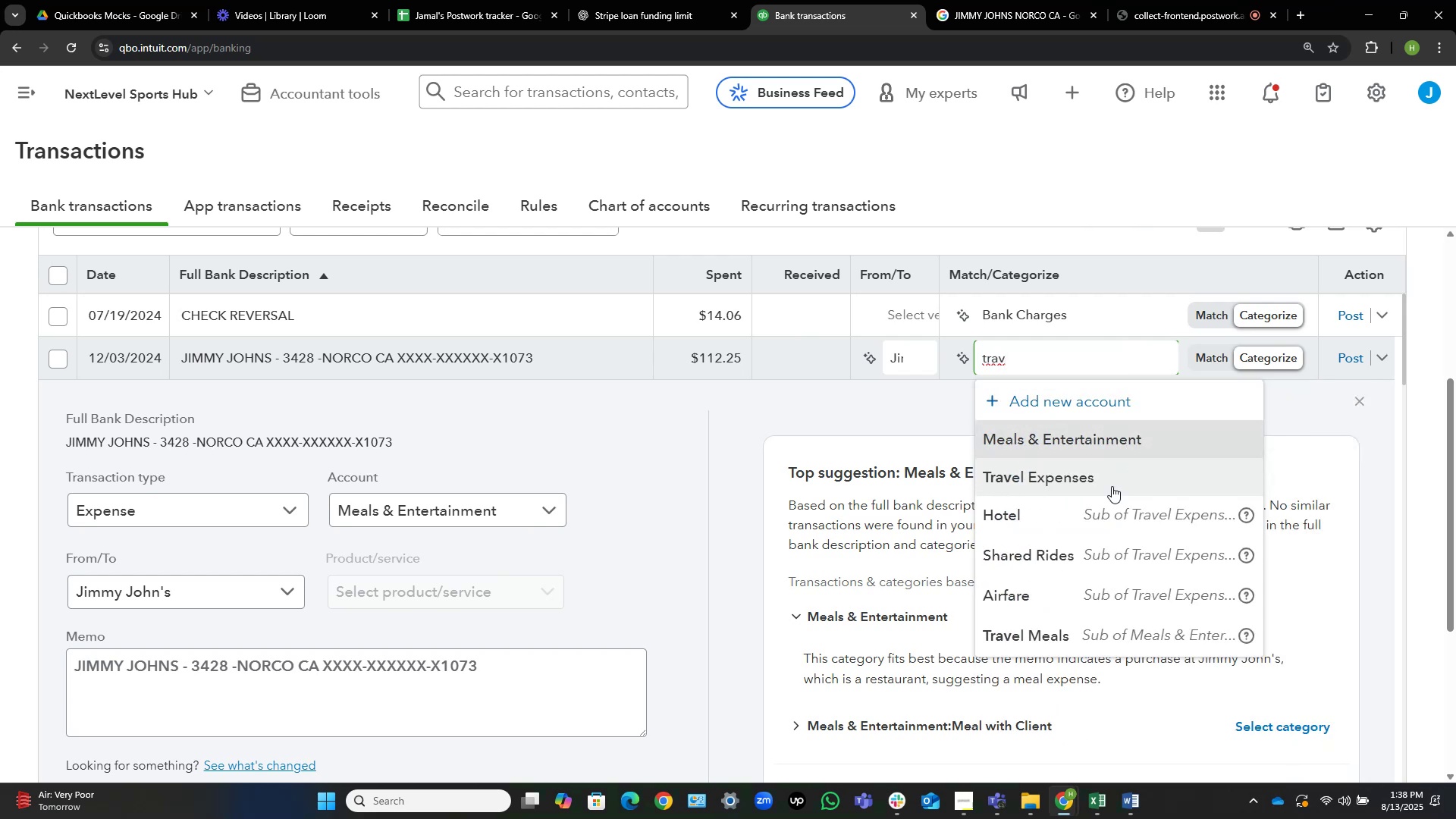 
left_click([1123, 627])
 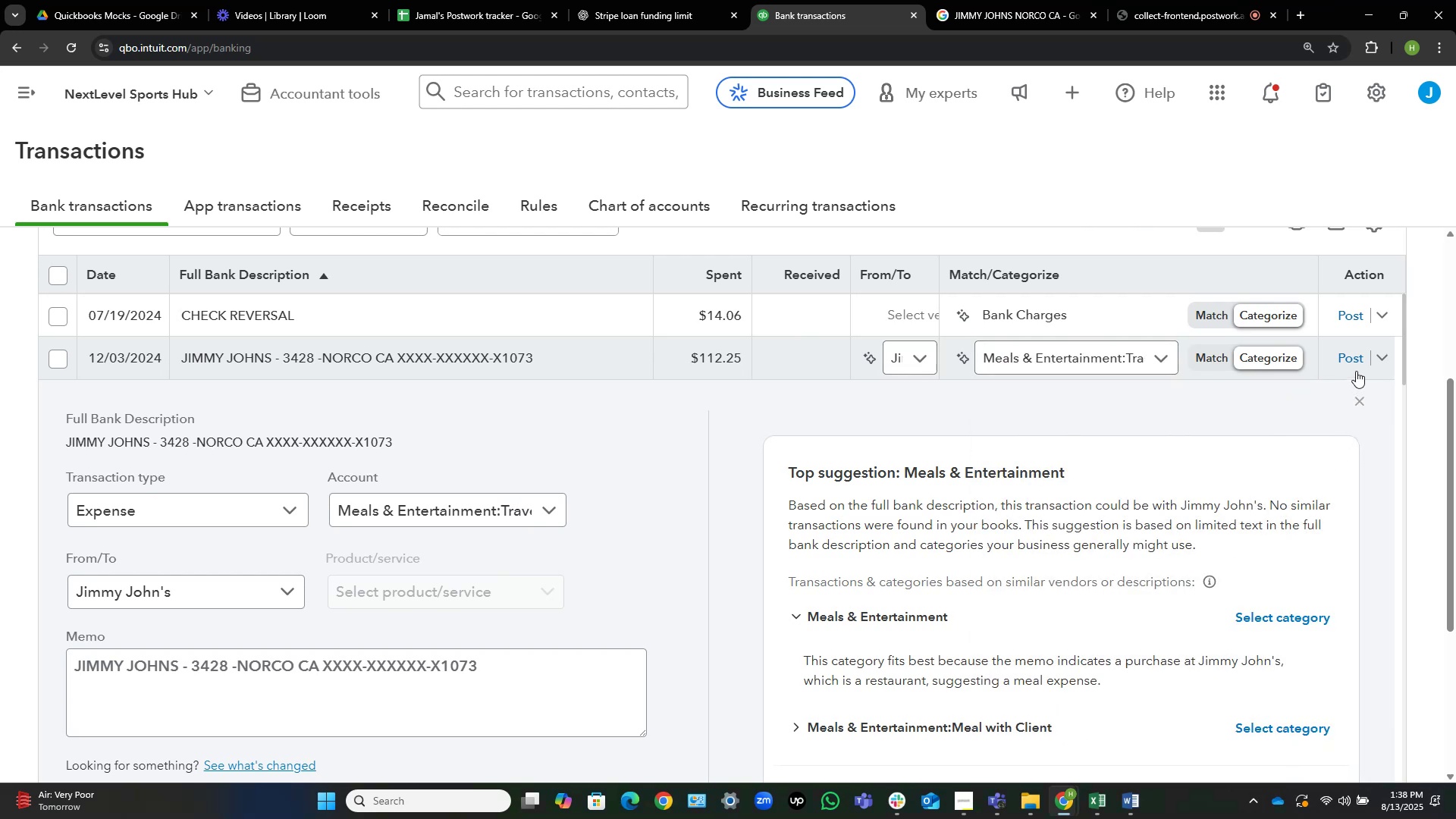 
left_click([1354, 365])
 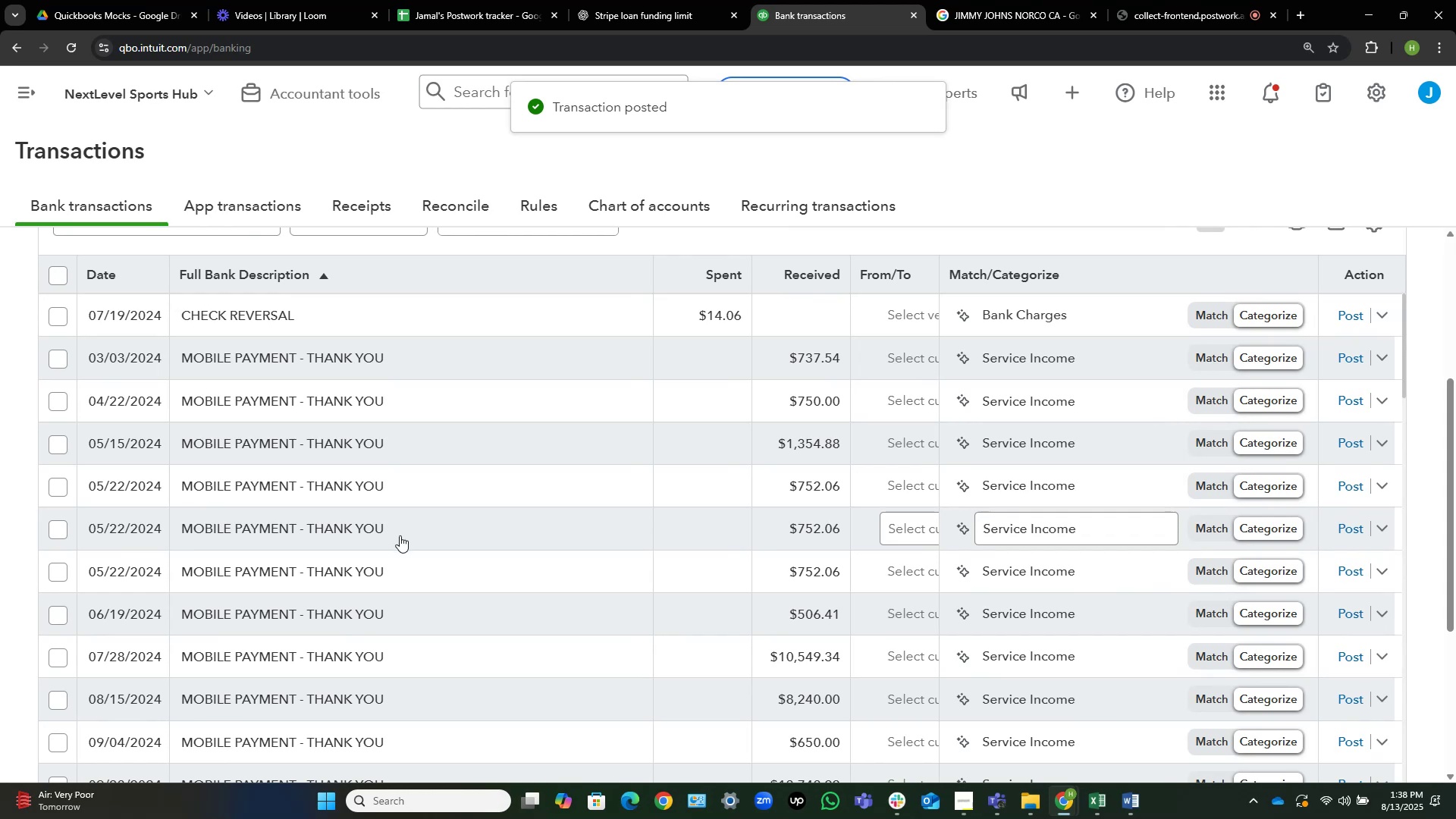 
scroll: coordinate [261, 512], scroll_direction: up, amount: 1.0
 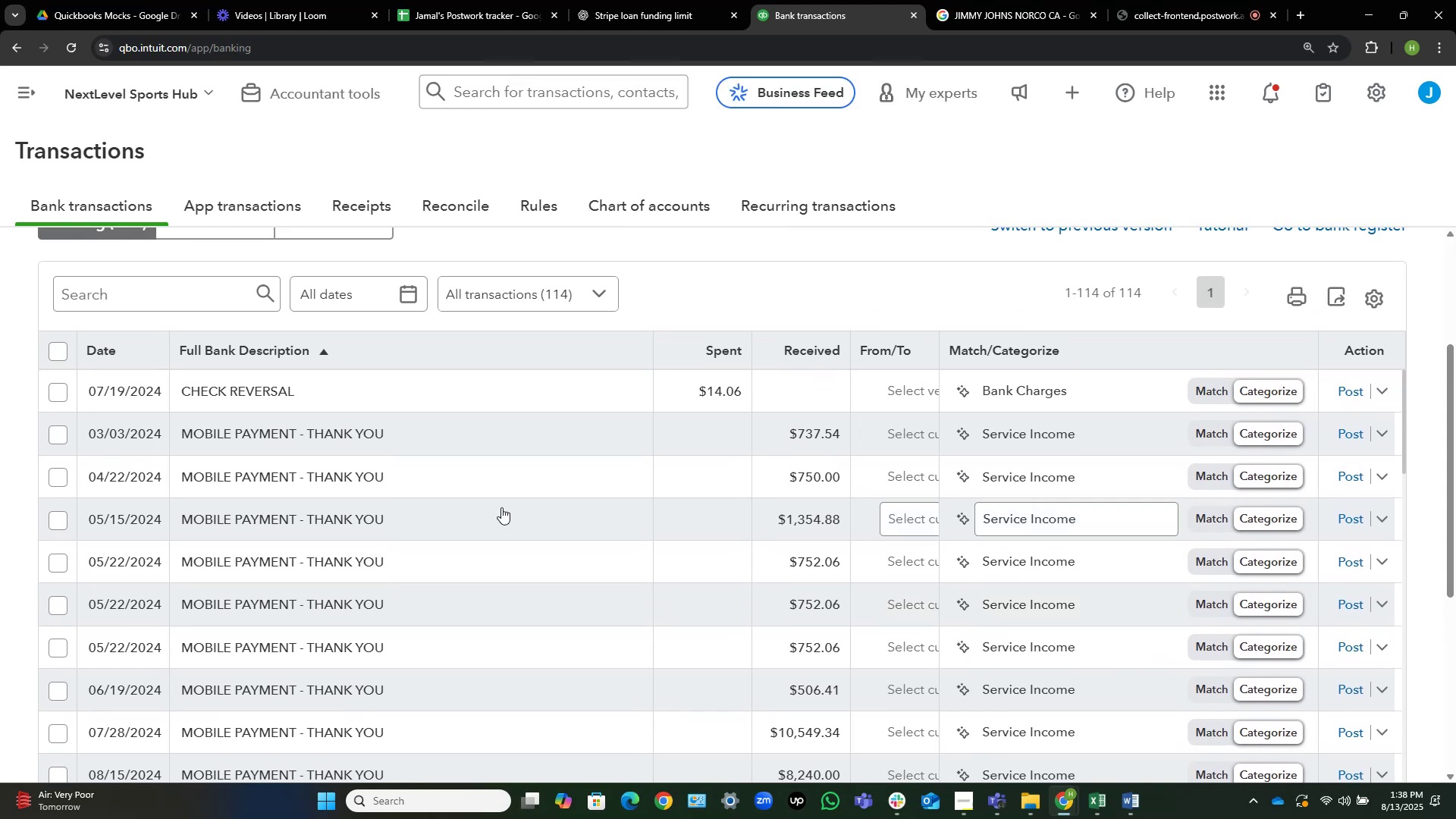 
wait(8.7)
 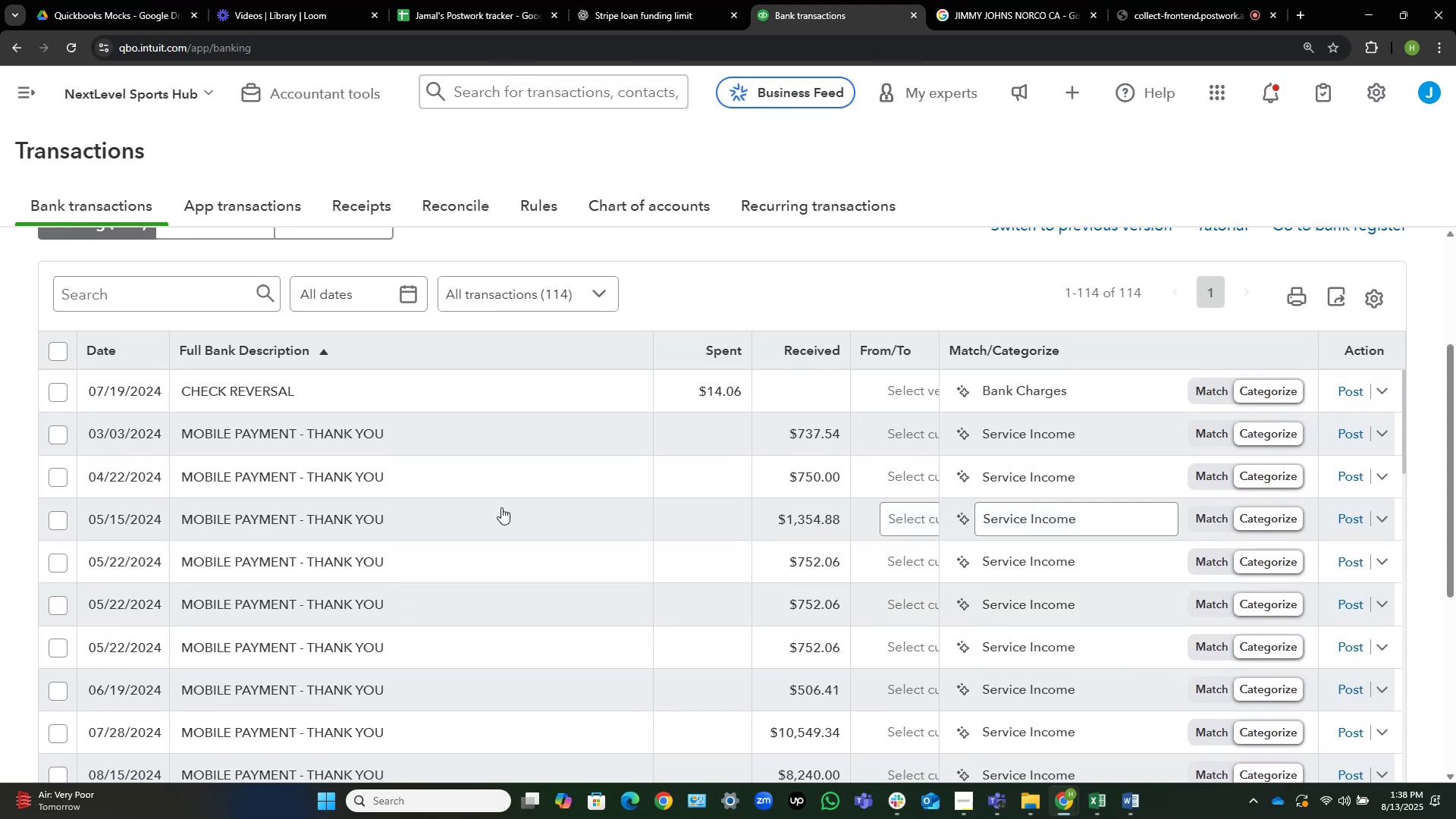 
scroll: coordinate [463, 381], scroll_direction: down, amount: 1.0
 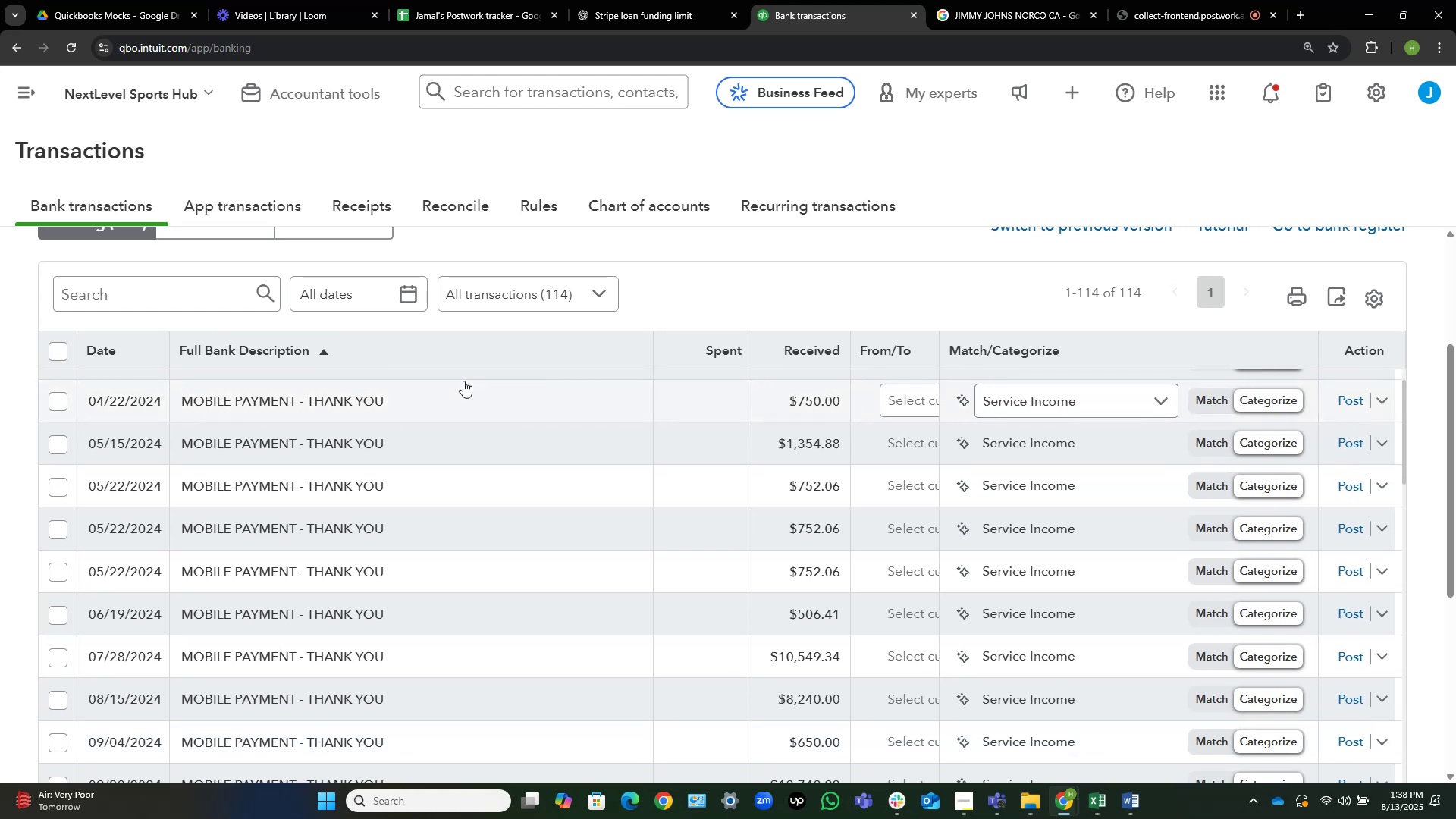 
scroll: coordinate [502, 510], scroll_direction: up, amount: 2.0
 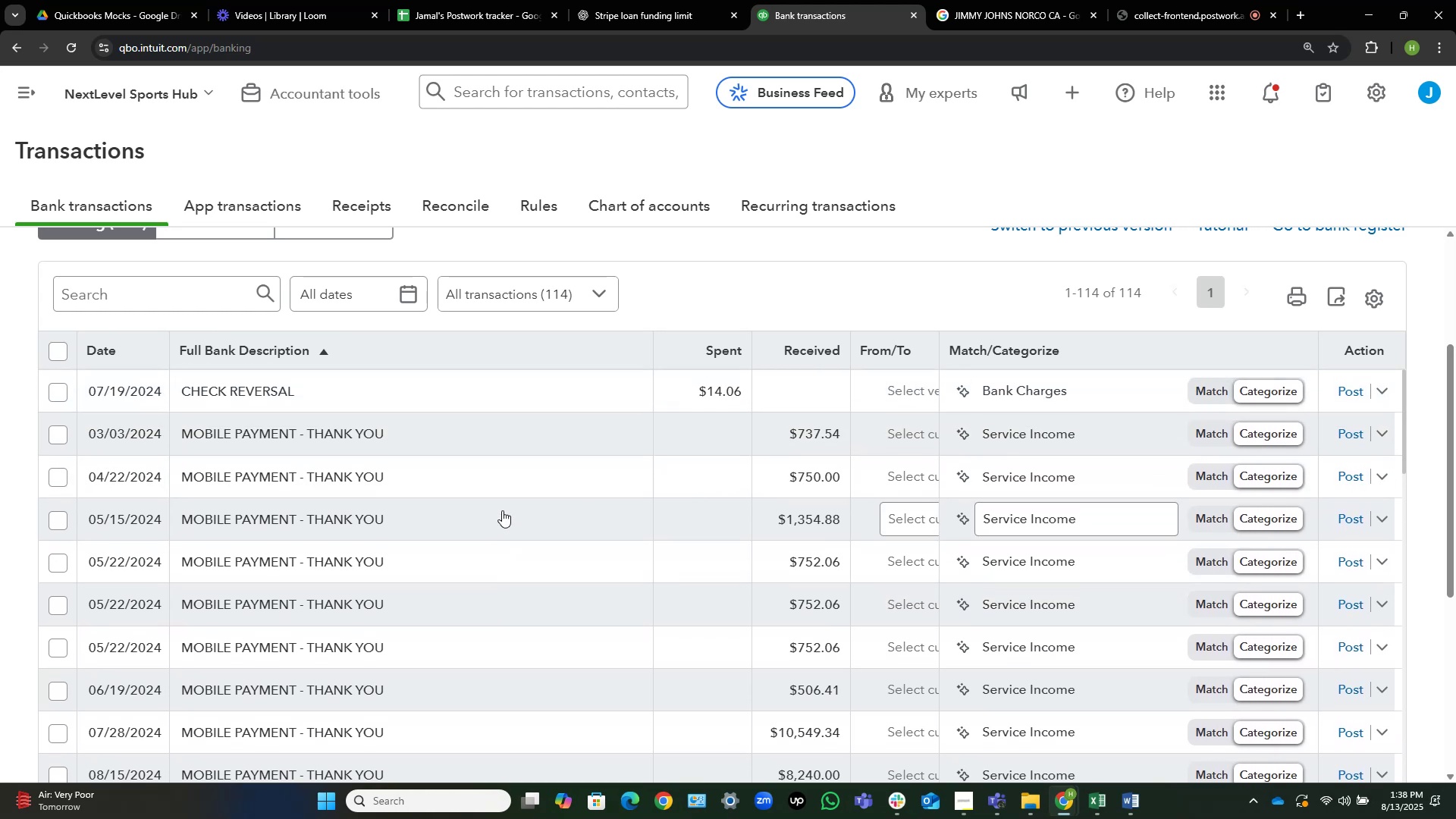 
scroll: coordinate [502, 510], scroll_direction: down, amount: 2.0
 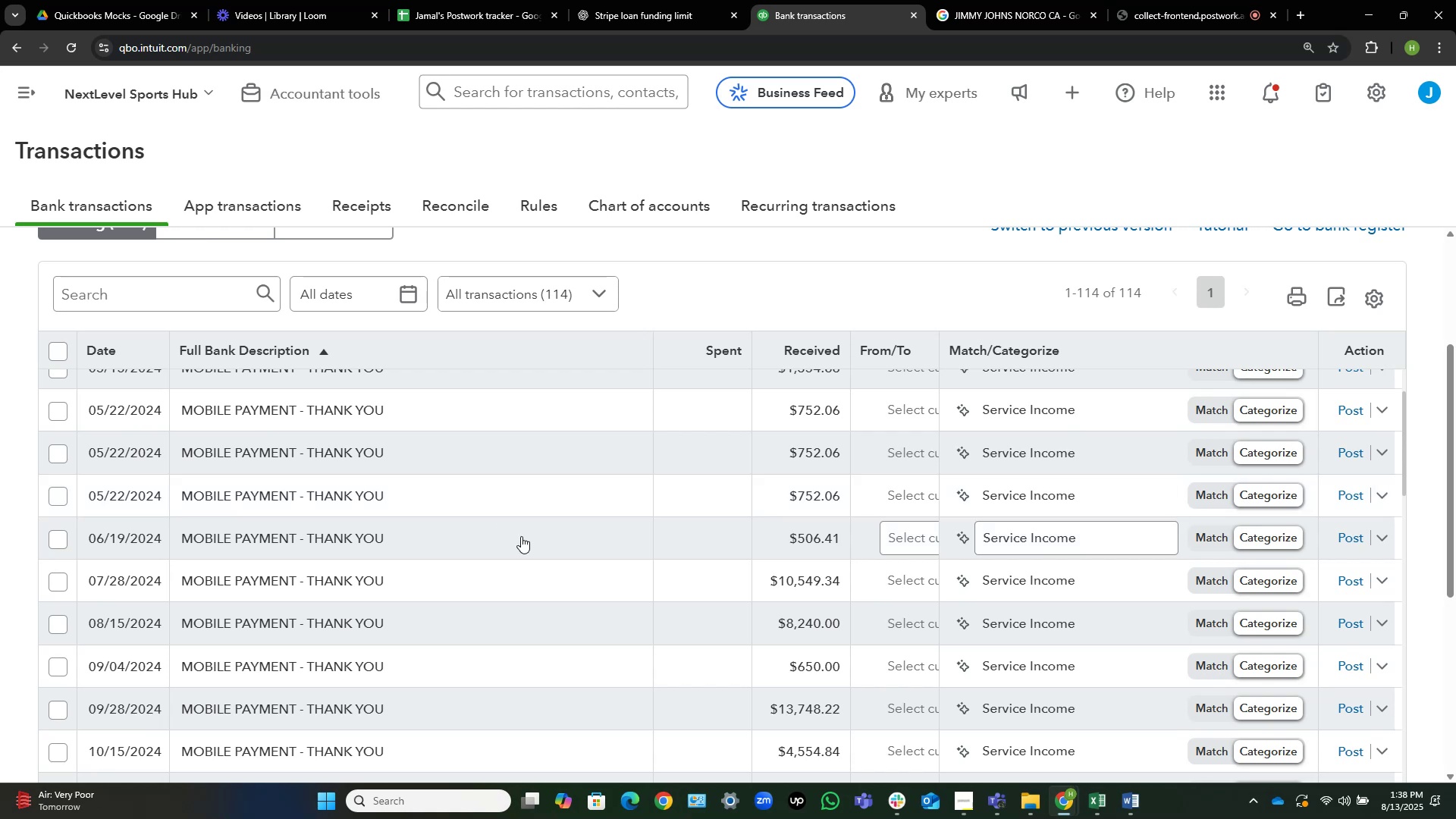 
wait(17.68)
 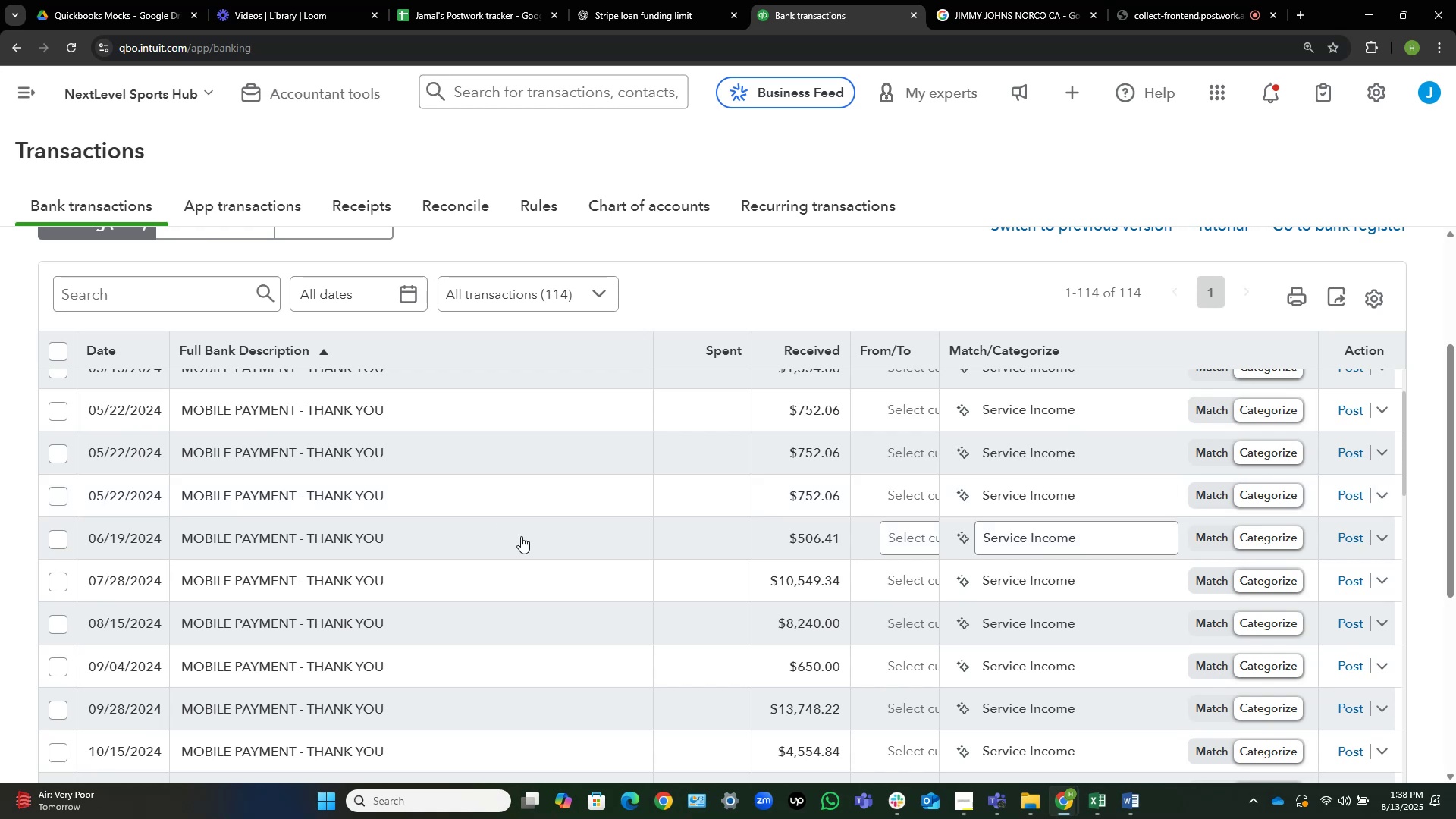 
scroll: coordinate [667, 583], scroll_direction: down, amount: 8.0
 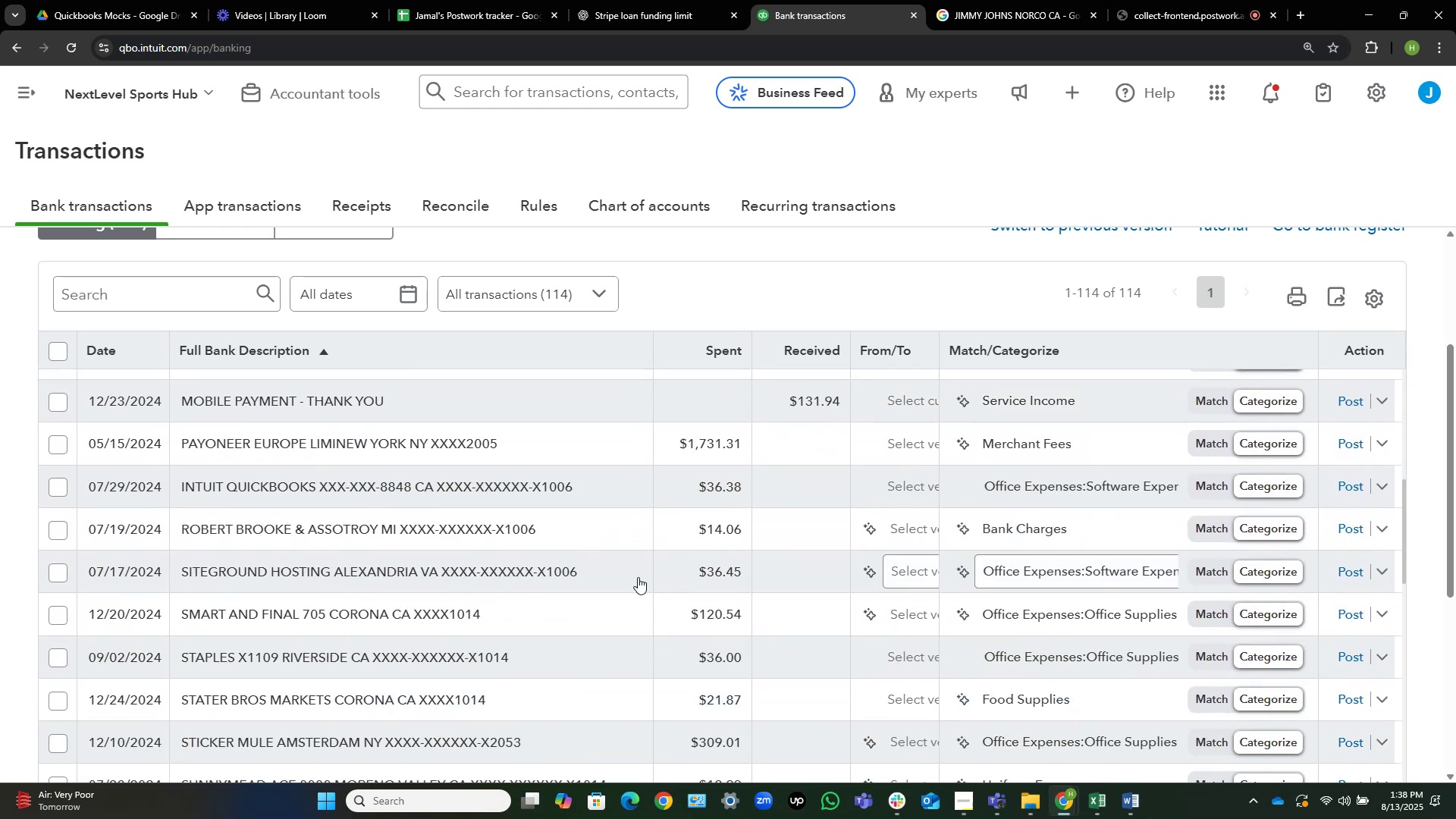 
scroll: coordinate [638, 577], scroll_direction: up, amount: 2.0
 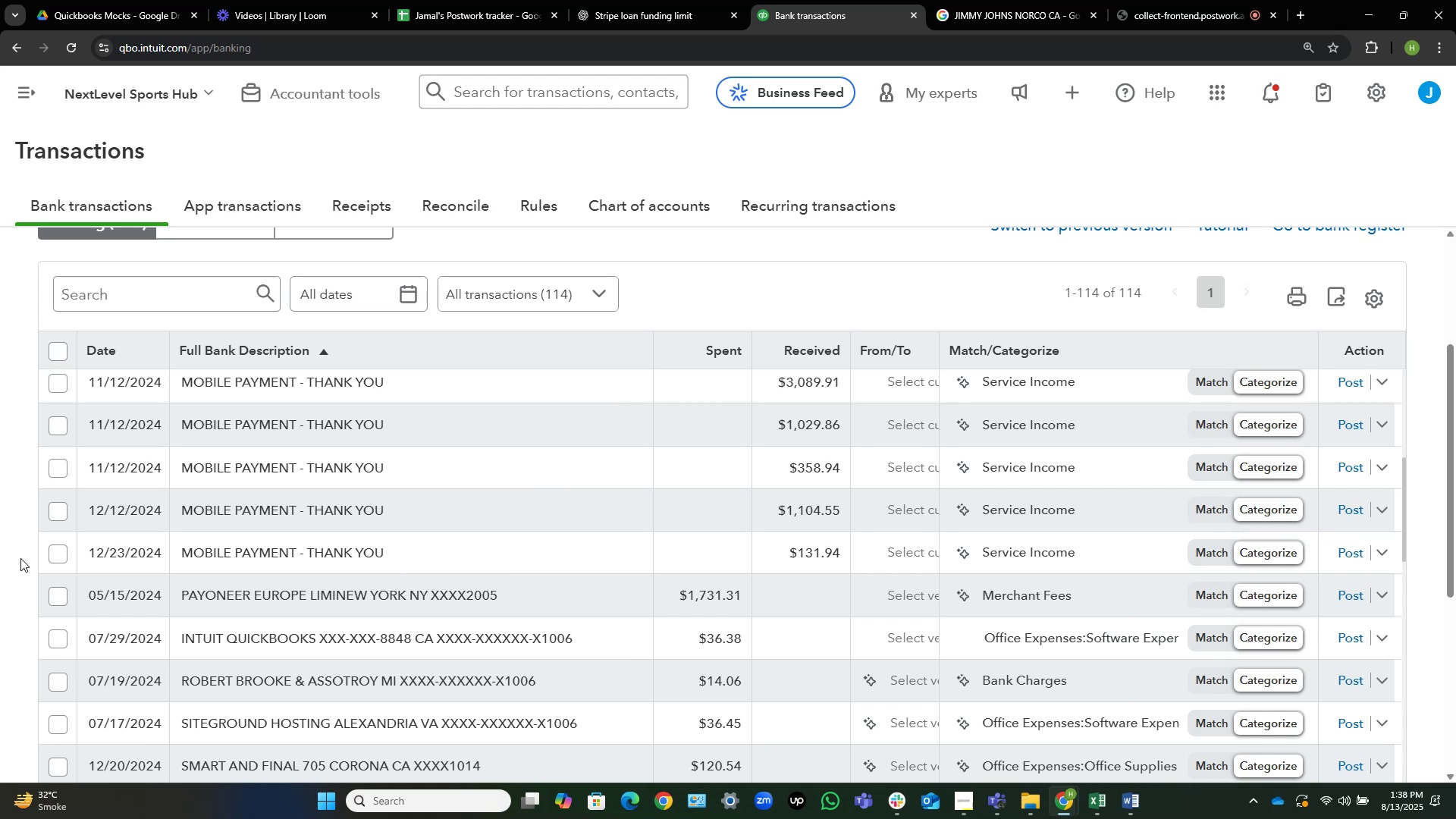 
wait(16.07)
 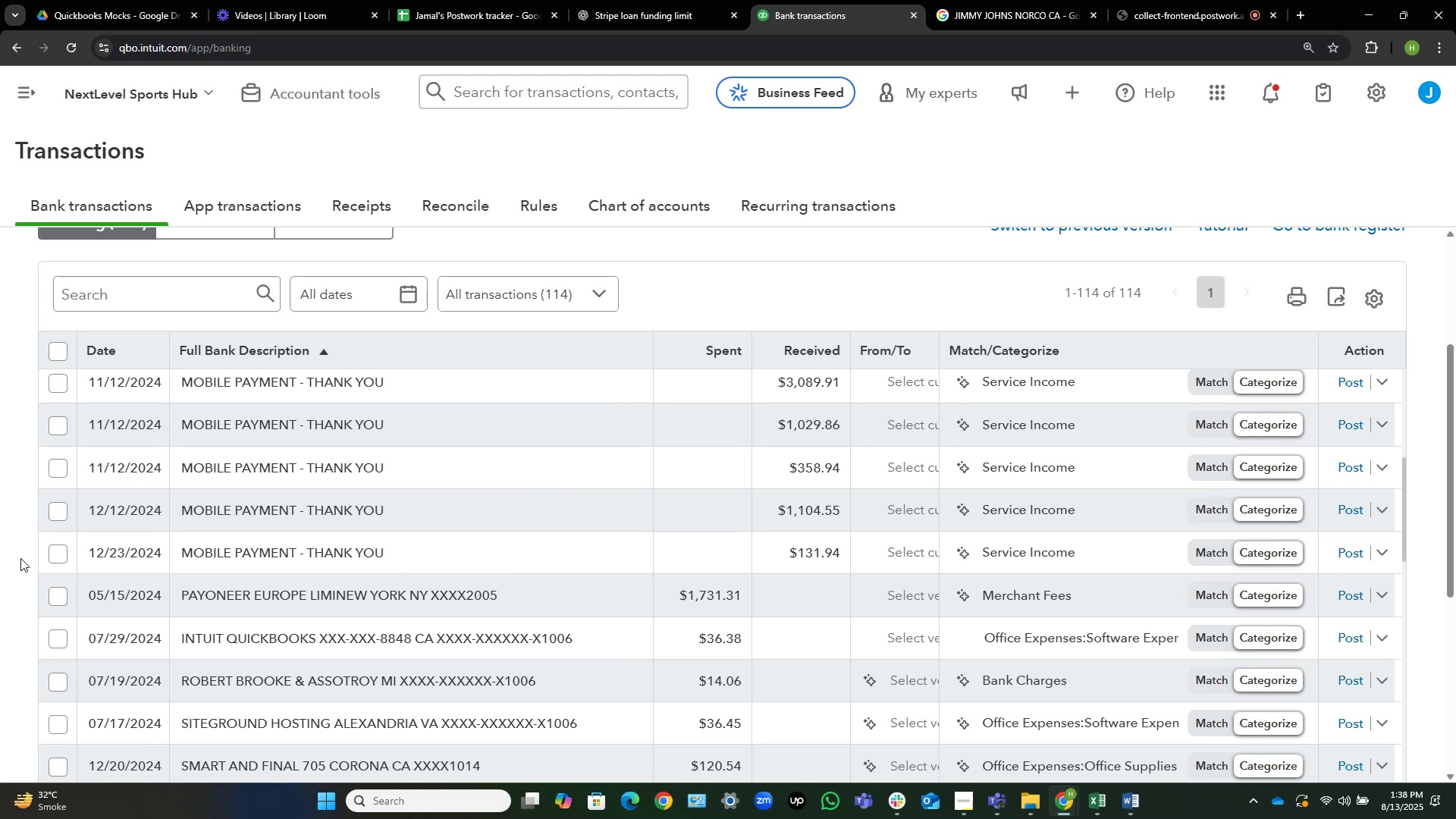 
left_click([909, 595])
 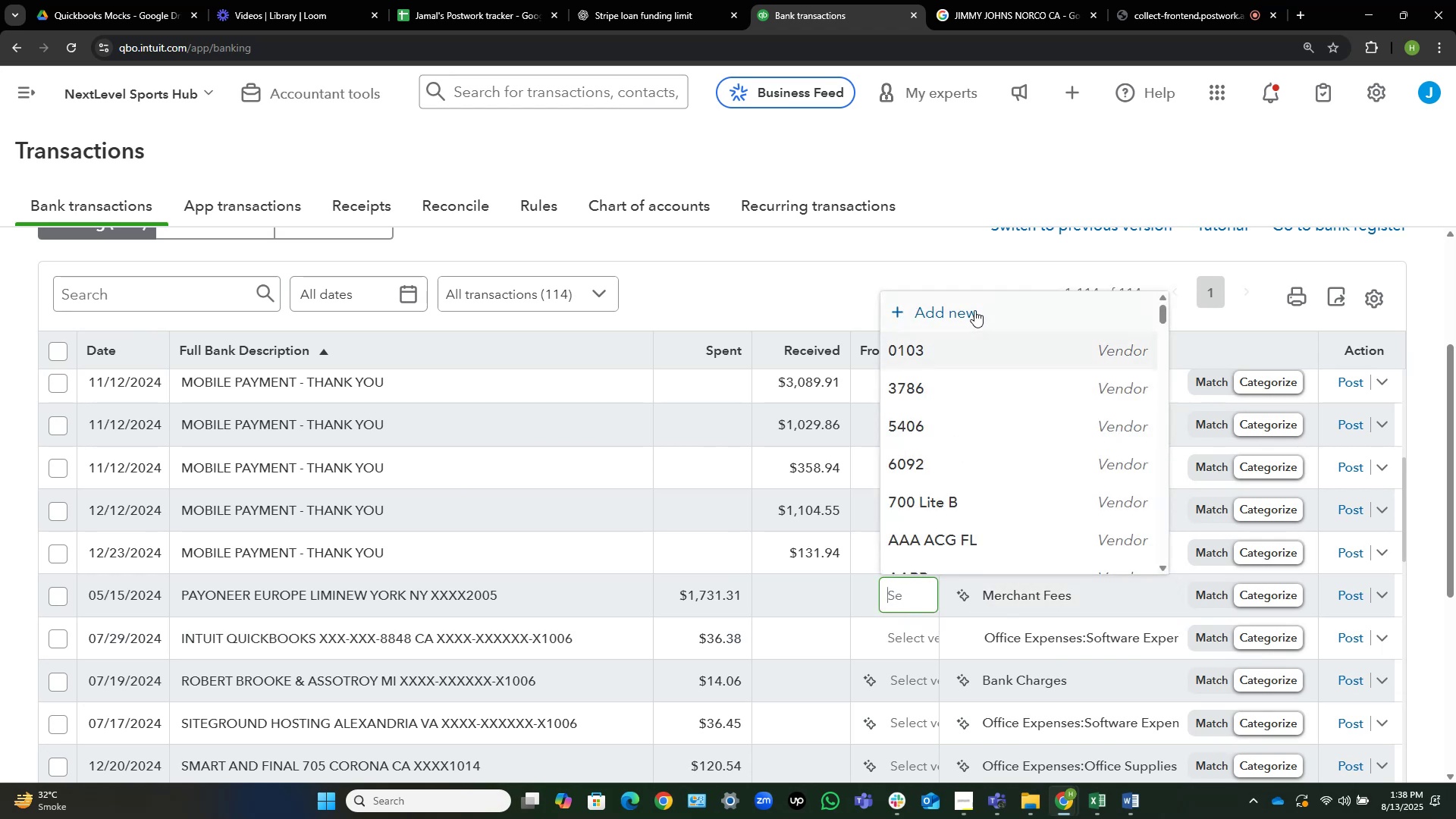 
left_click([974, 310])
 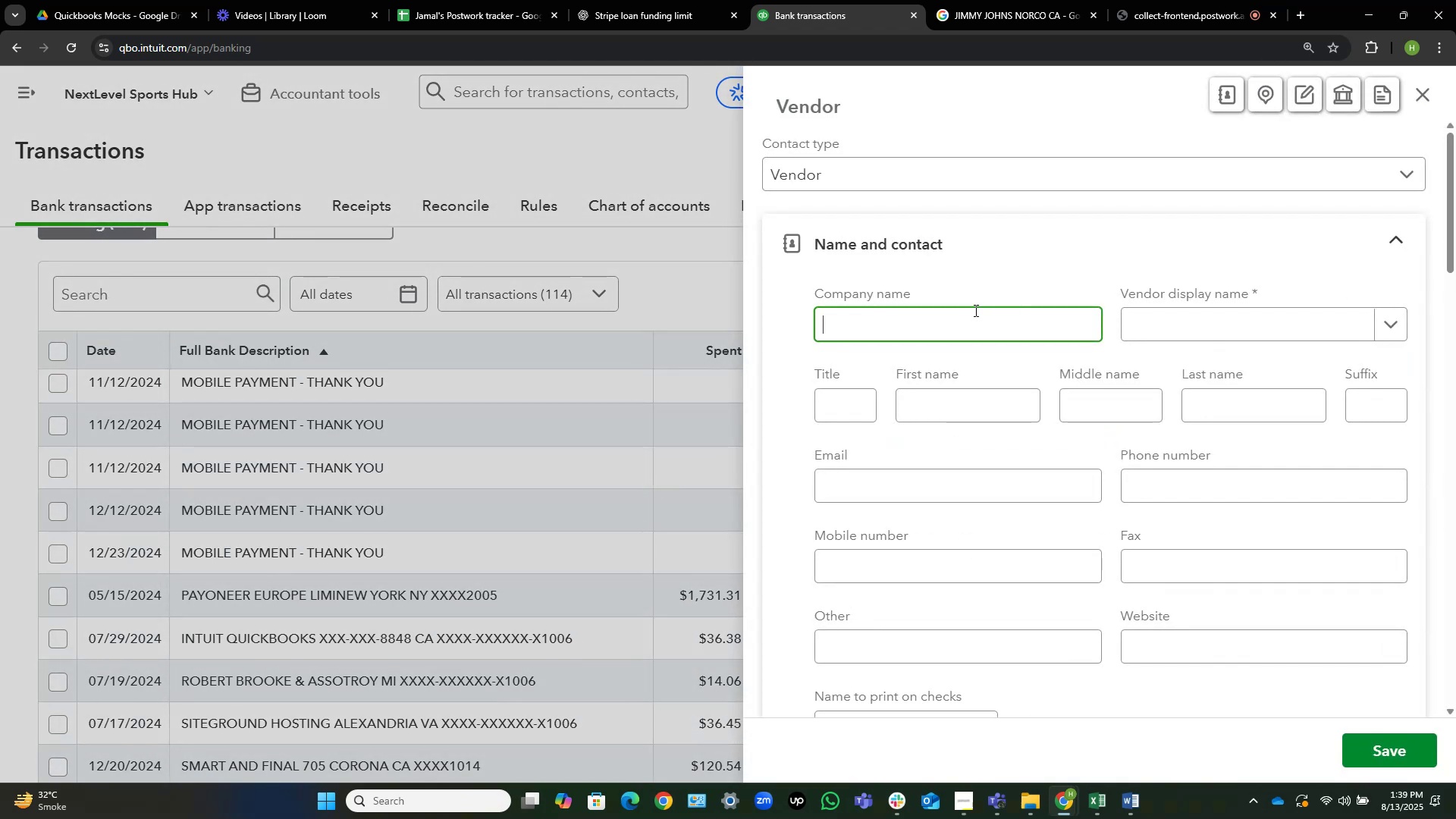 
type(Payoneer)
 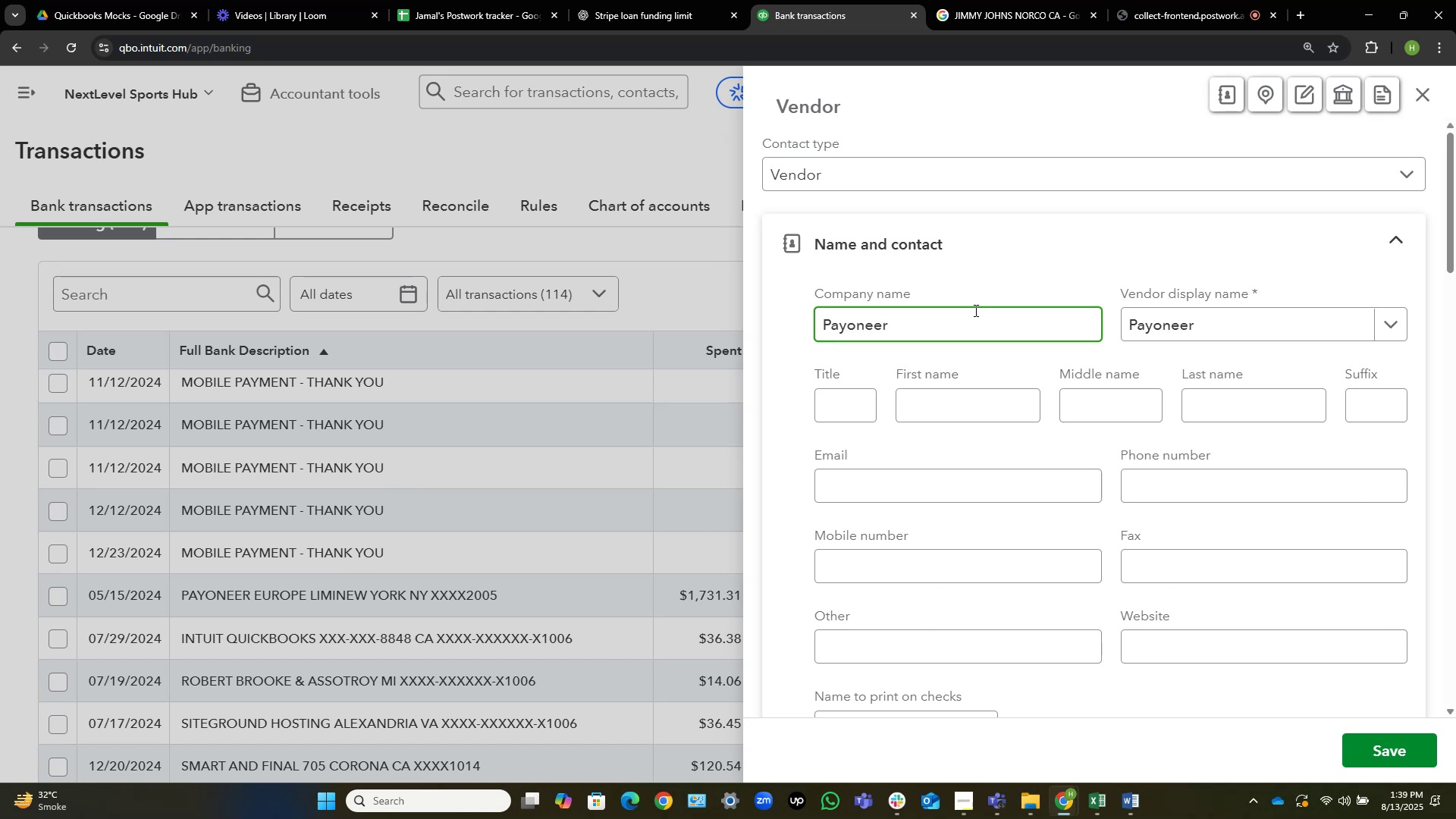 
key(Control+Shift+ArrowLeft)
 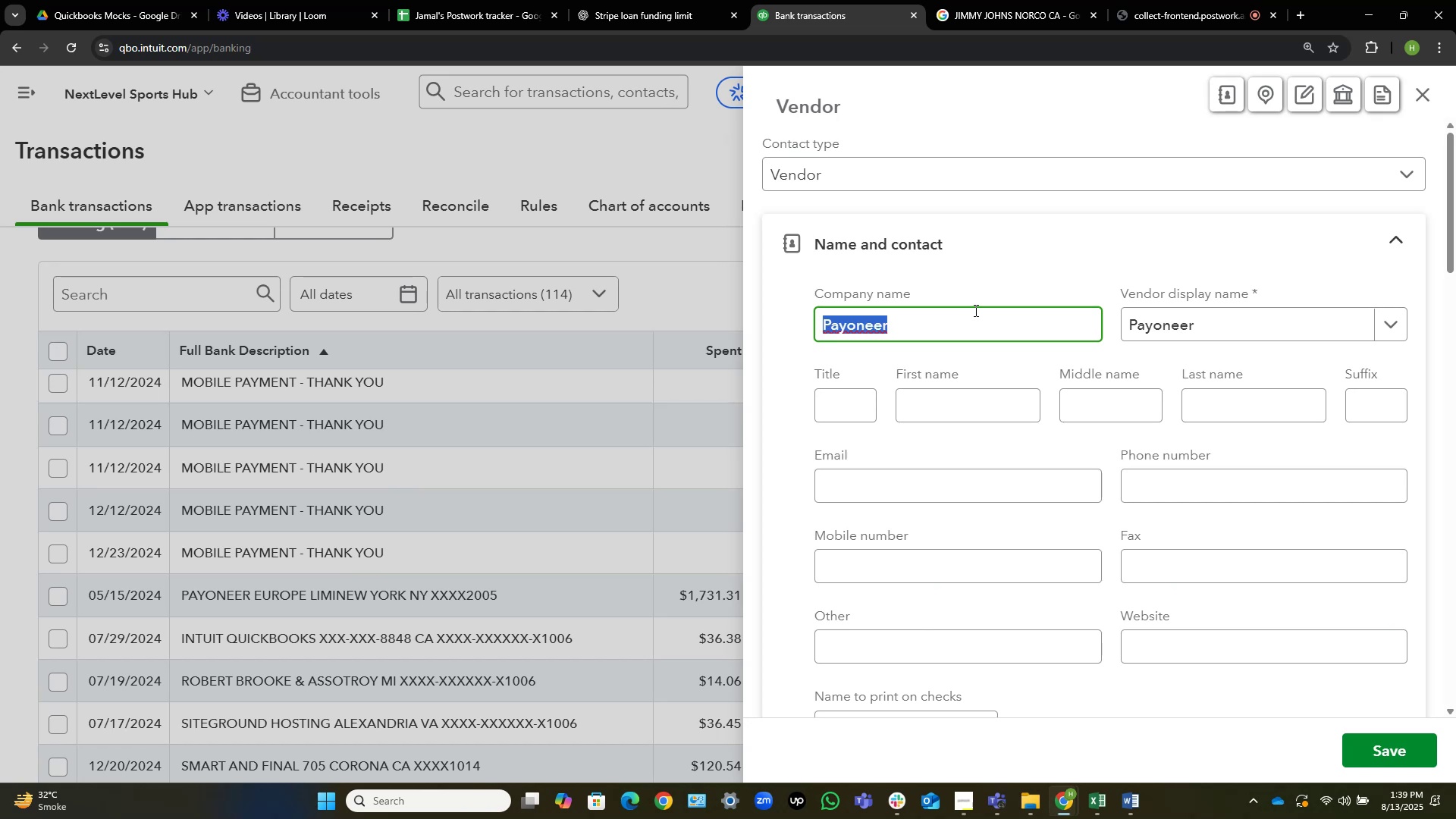 
key(Control+C)
 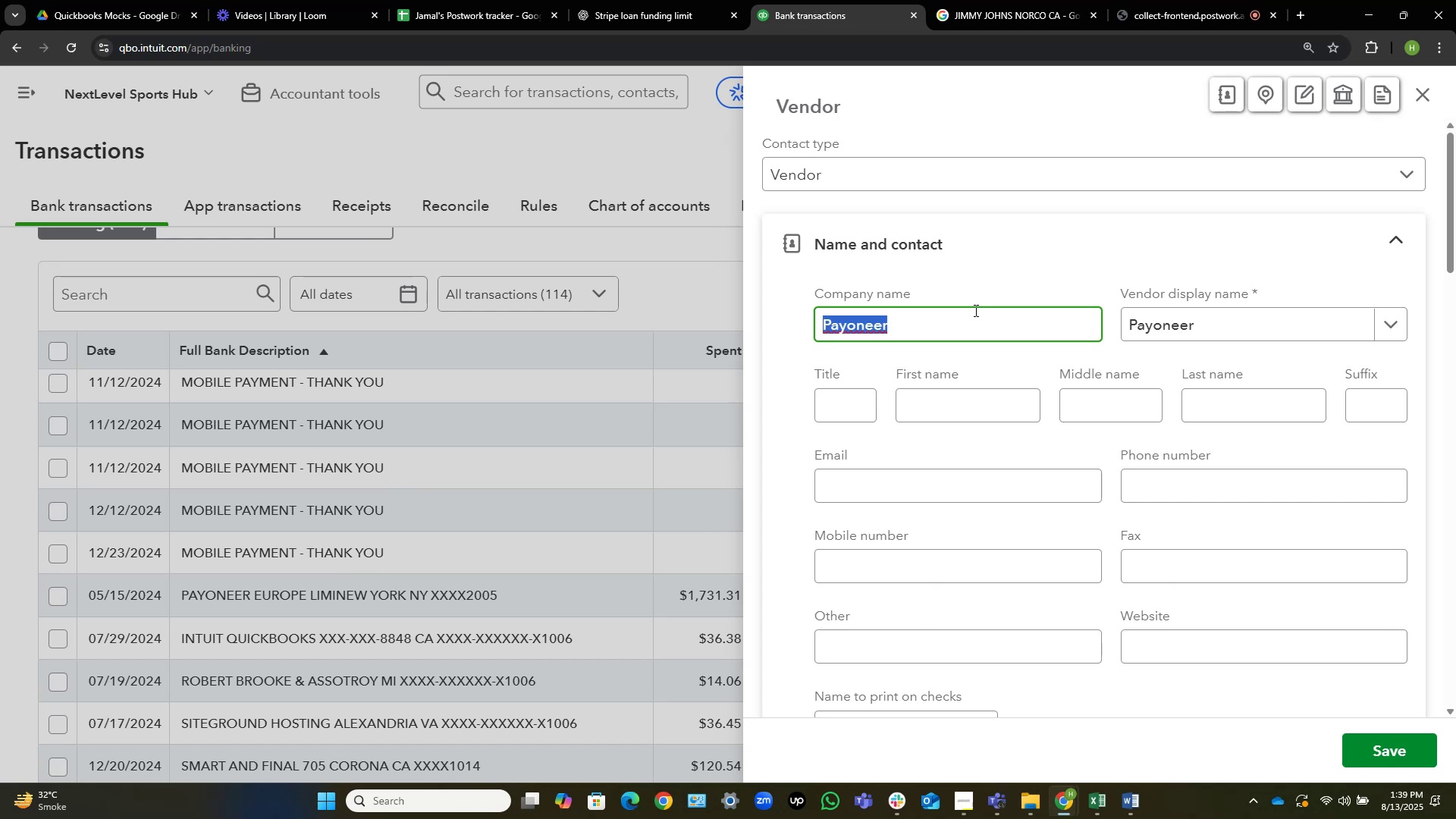 
left_click([974, 310])
 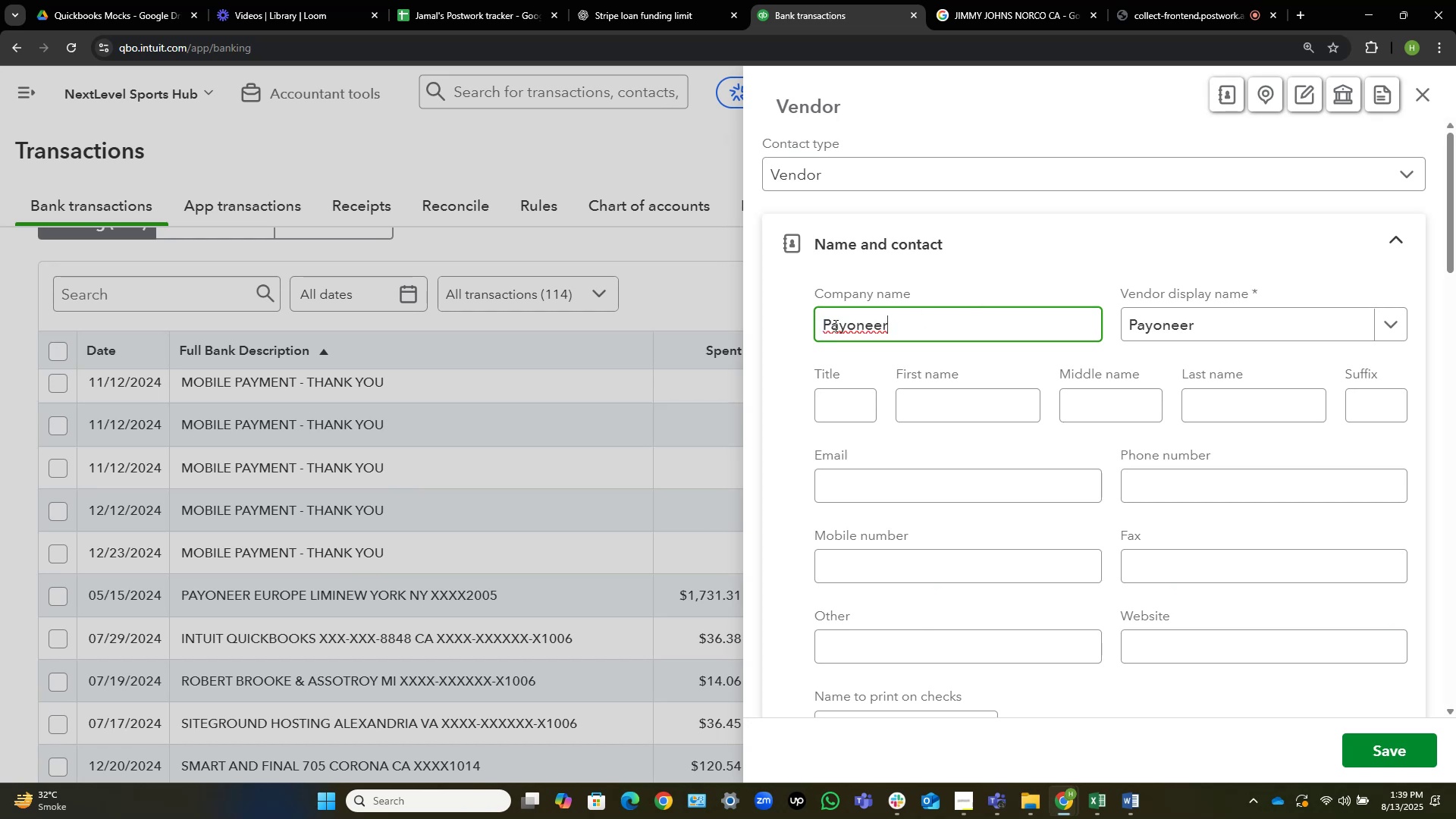 
left_click([837, 322])
 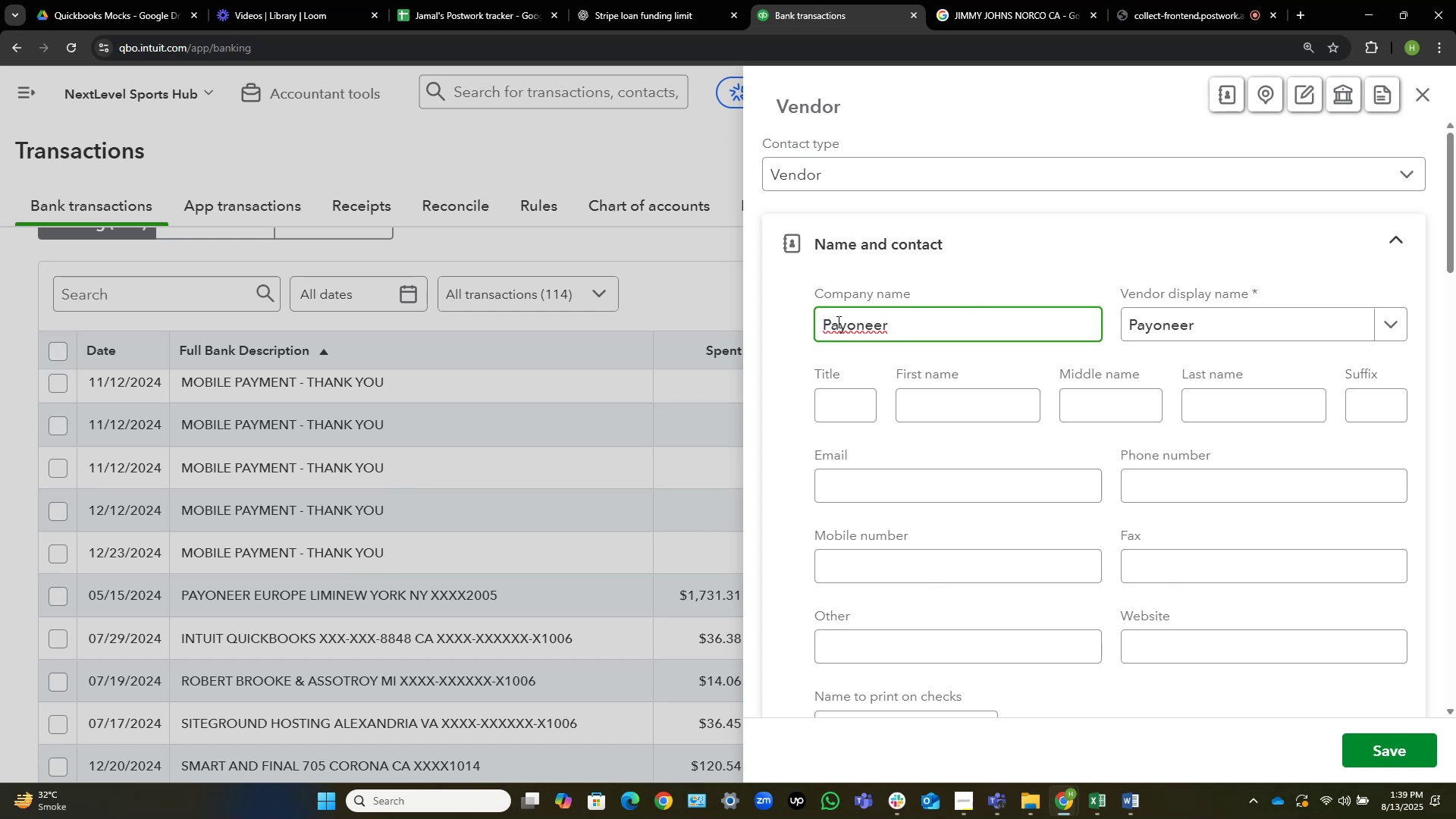 
right_click([837, 322])
 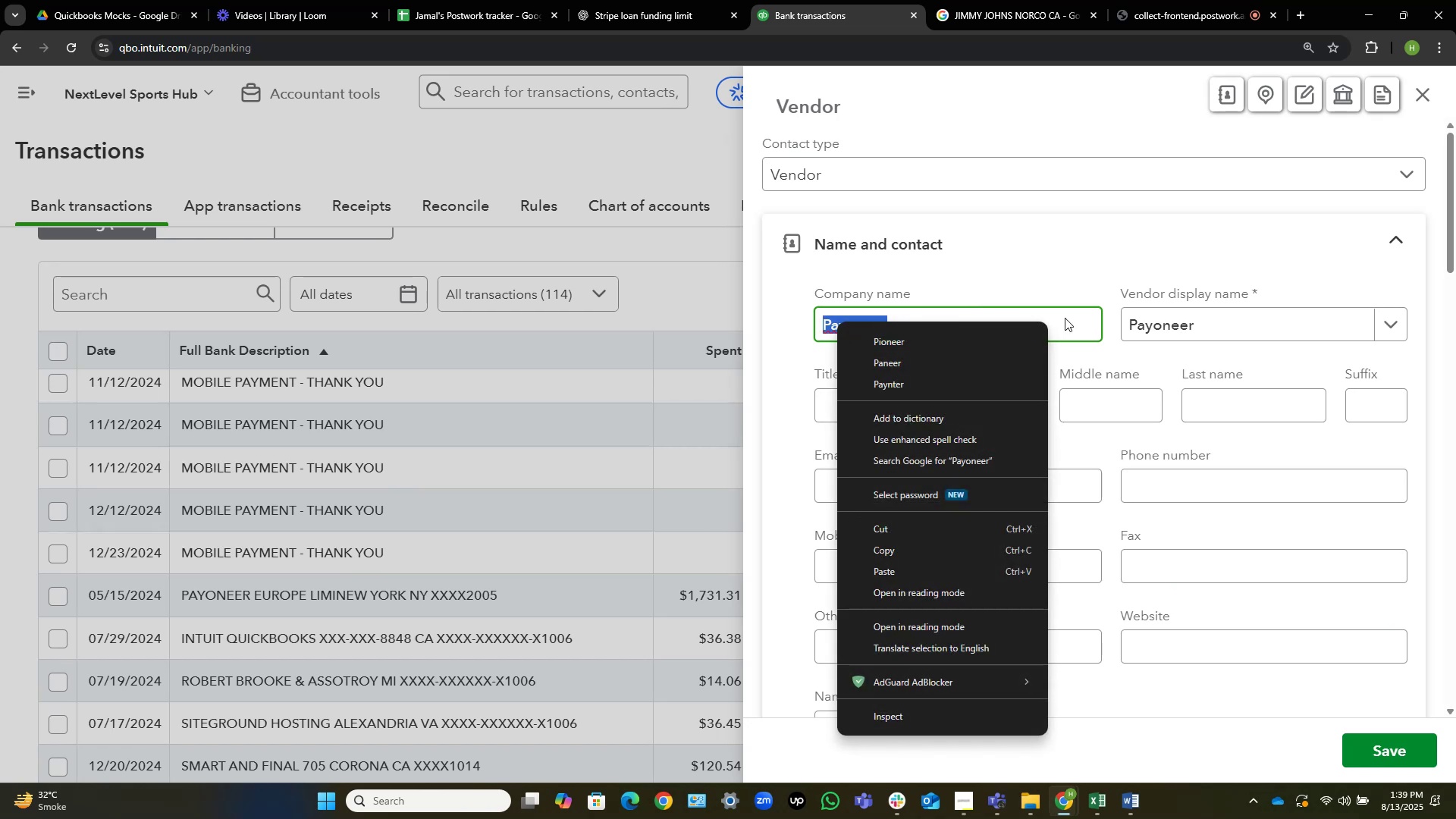 
double_click([1065, 318])
 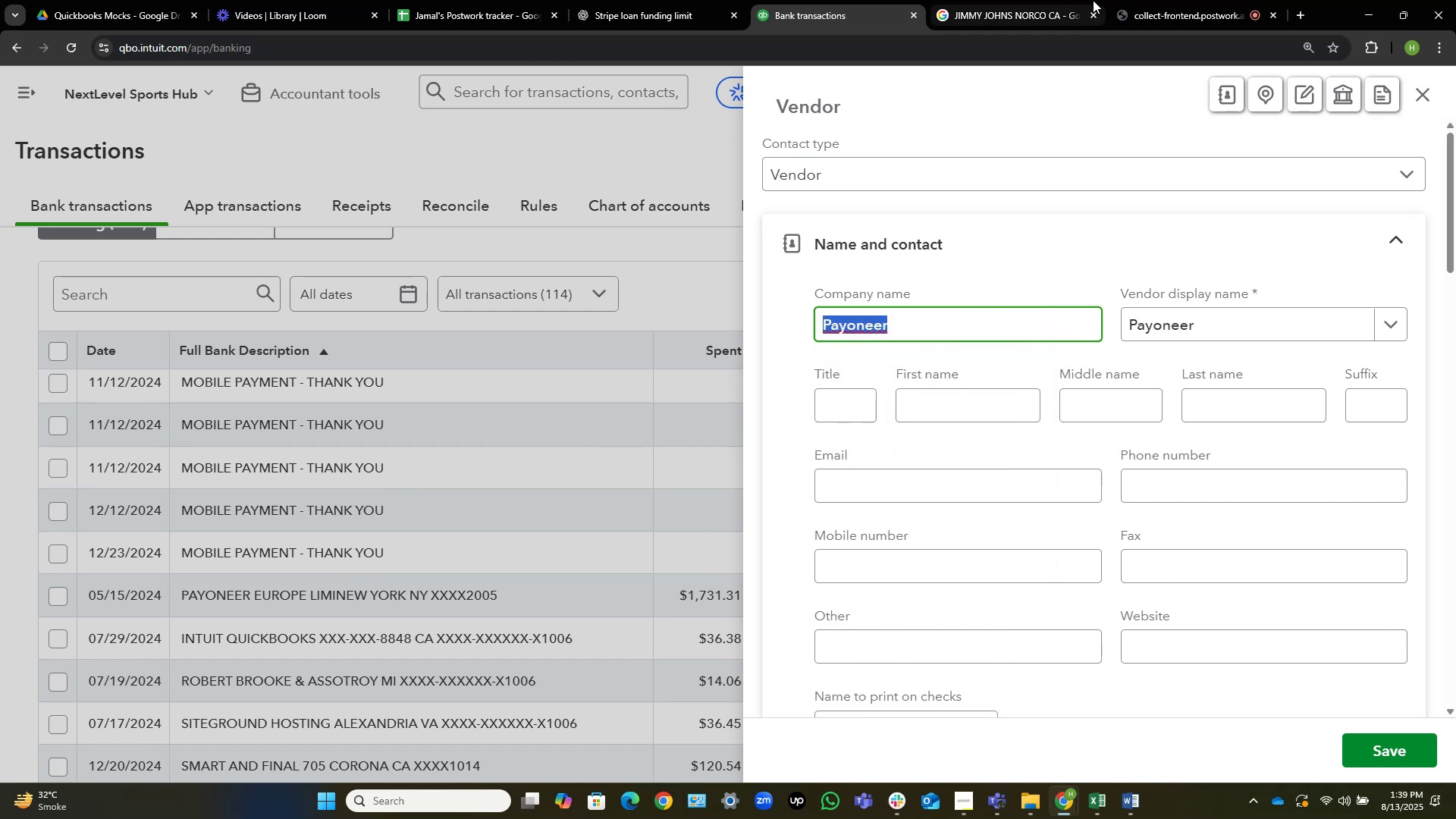 
left_click([1043, 0])
 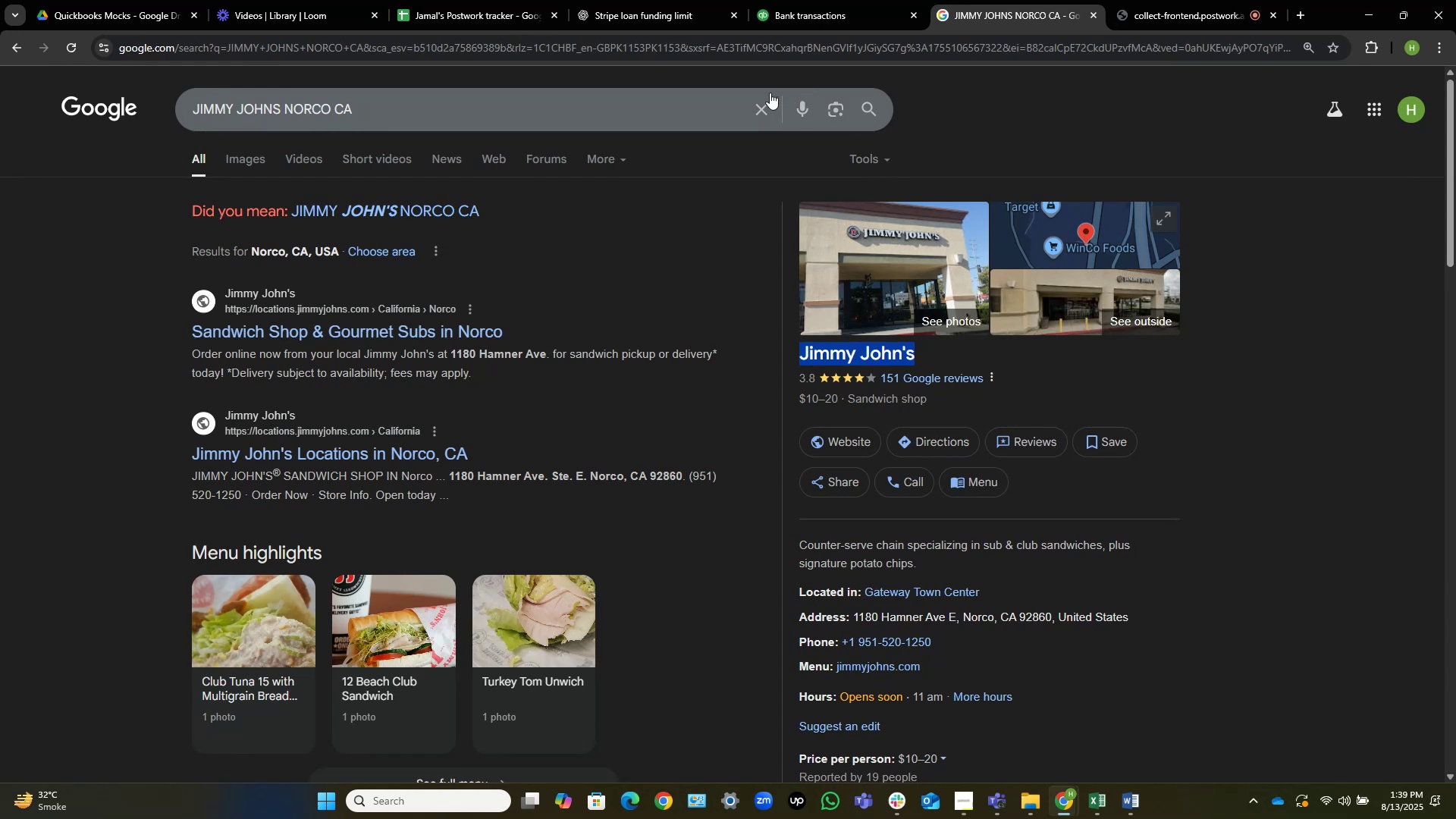 
left_click([766, 96])
 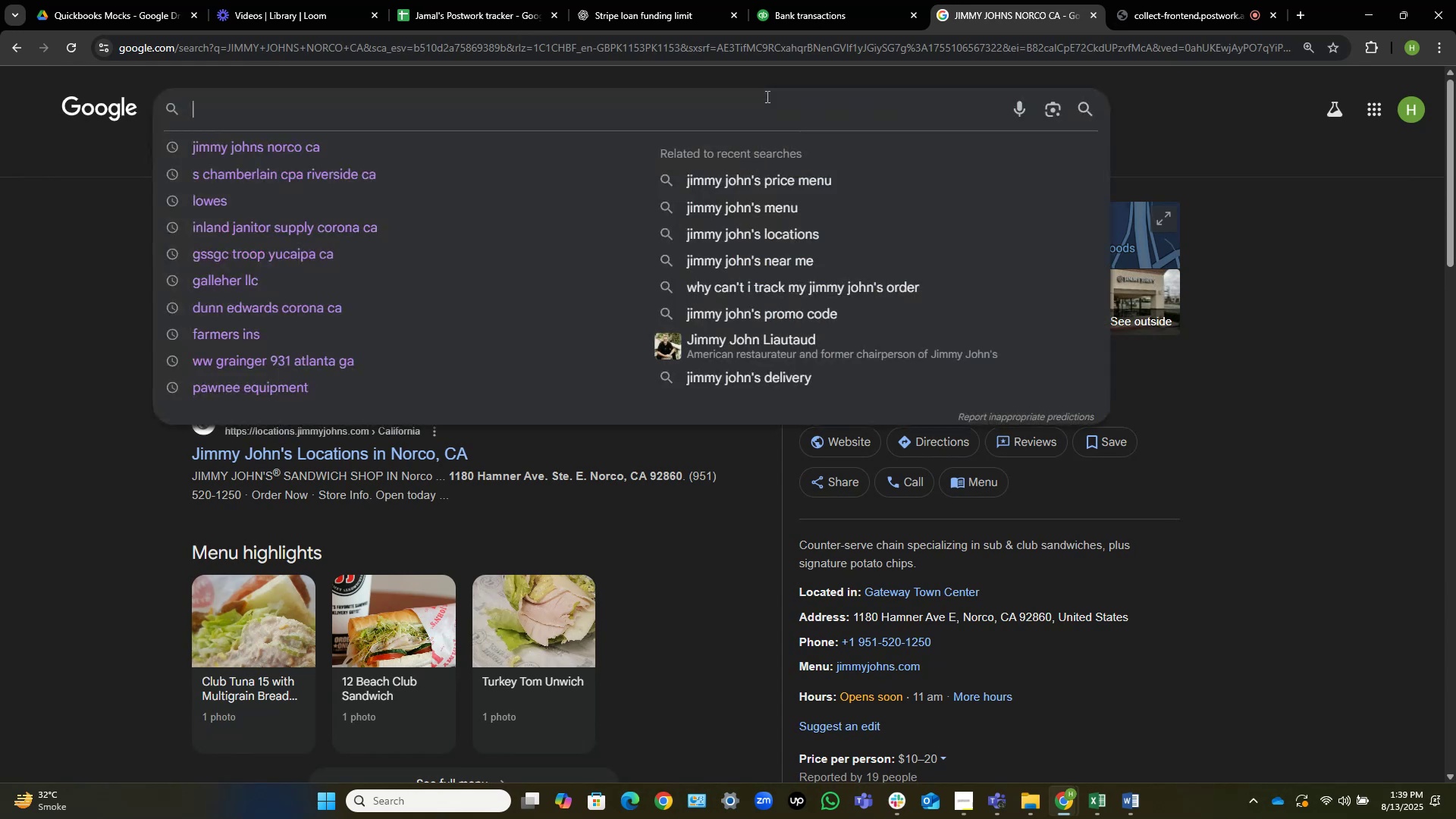 
key(Control+V)
 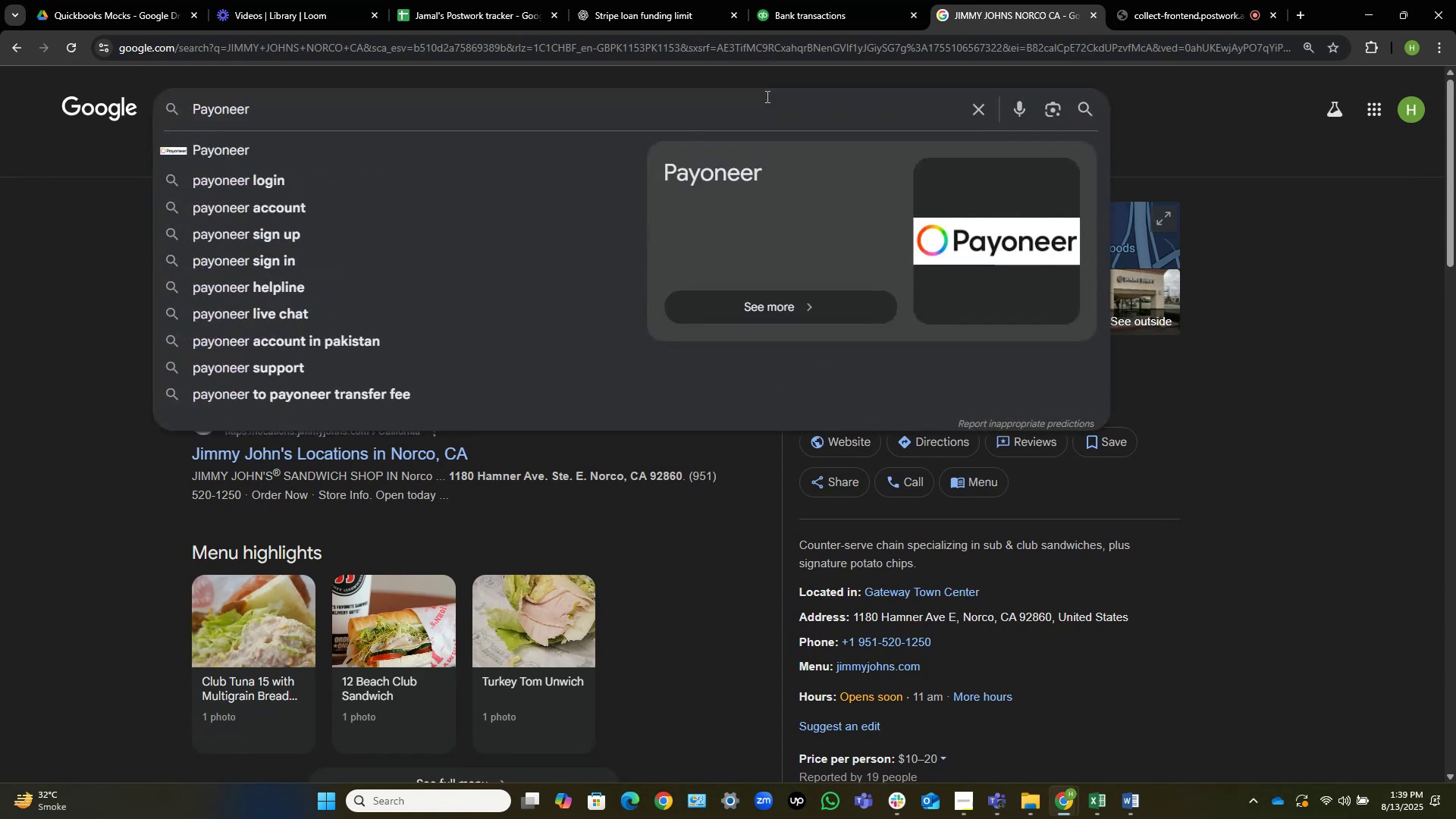 
key(NumpadEnter)
 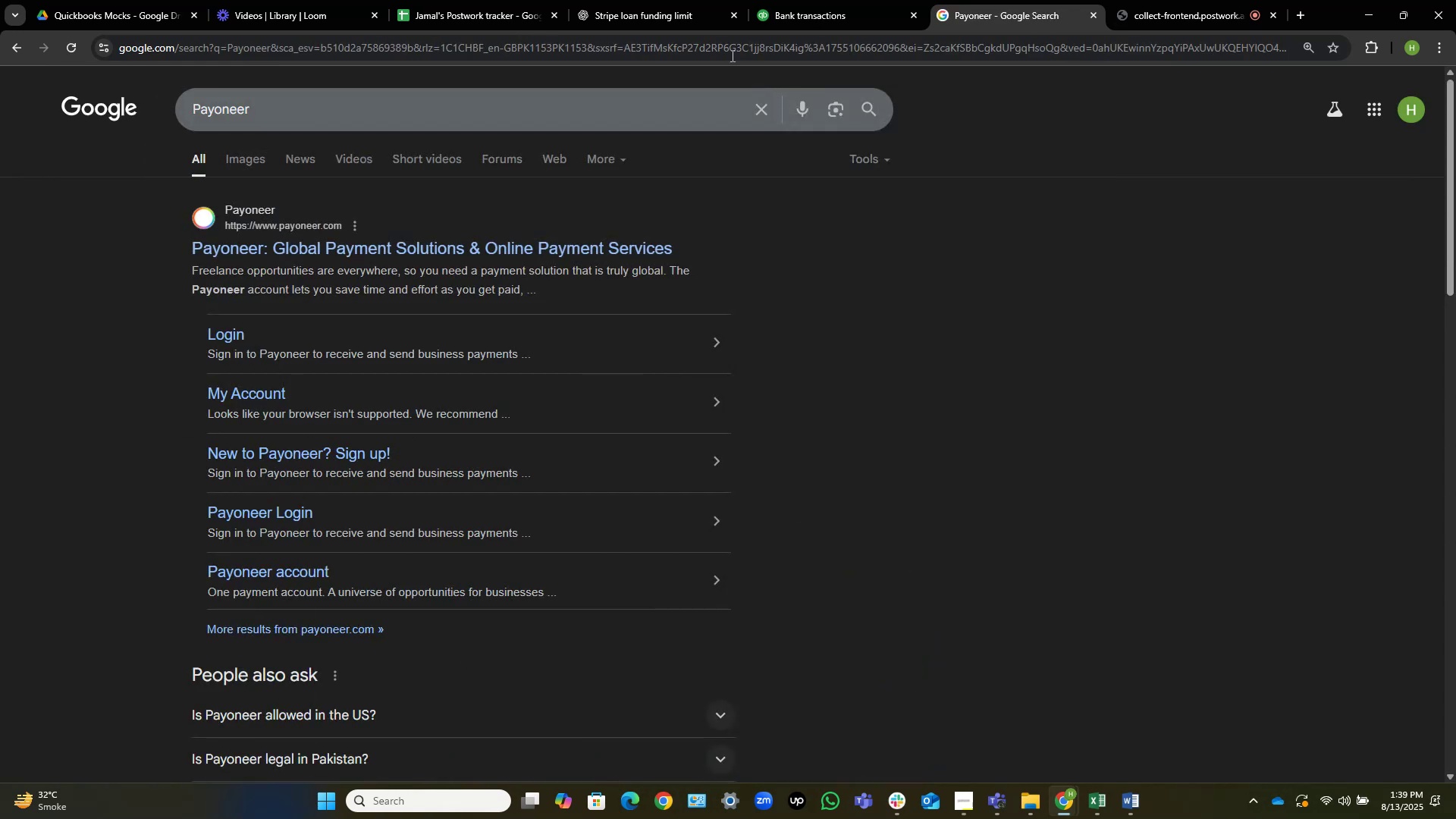 
left_click([828, 0])
 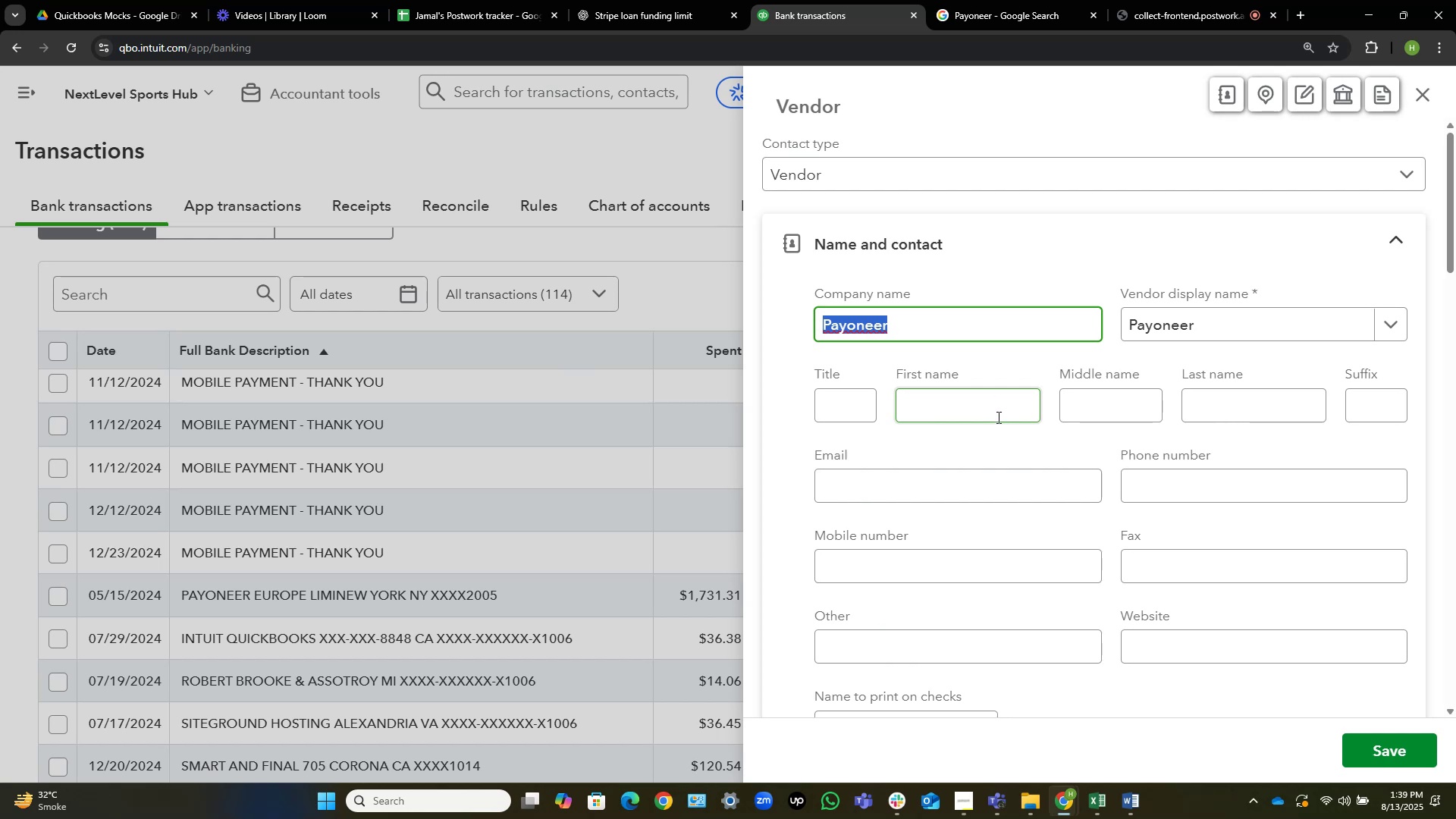 
wait(9.43)
 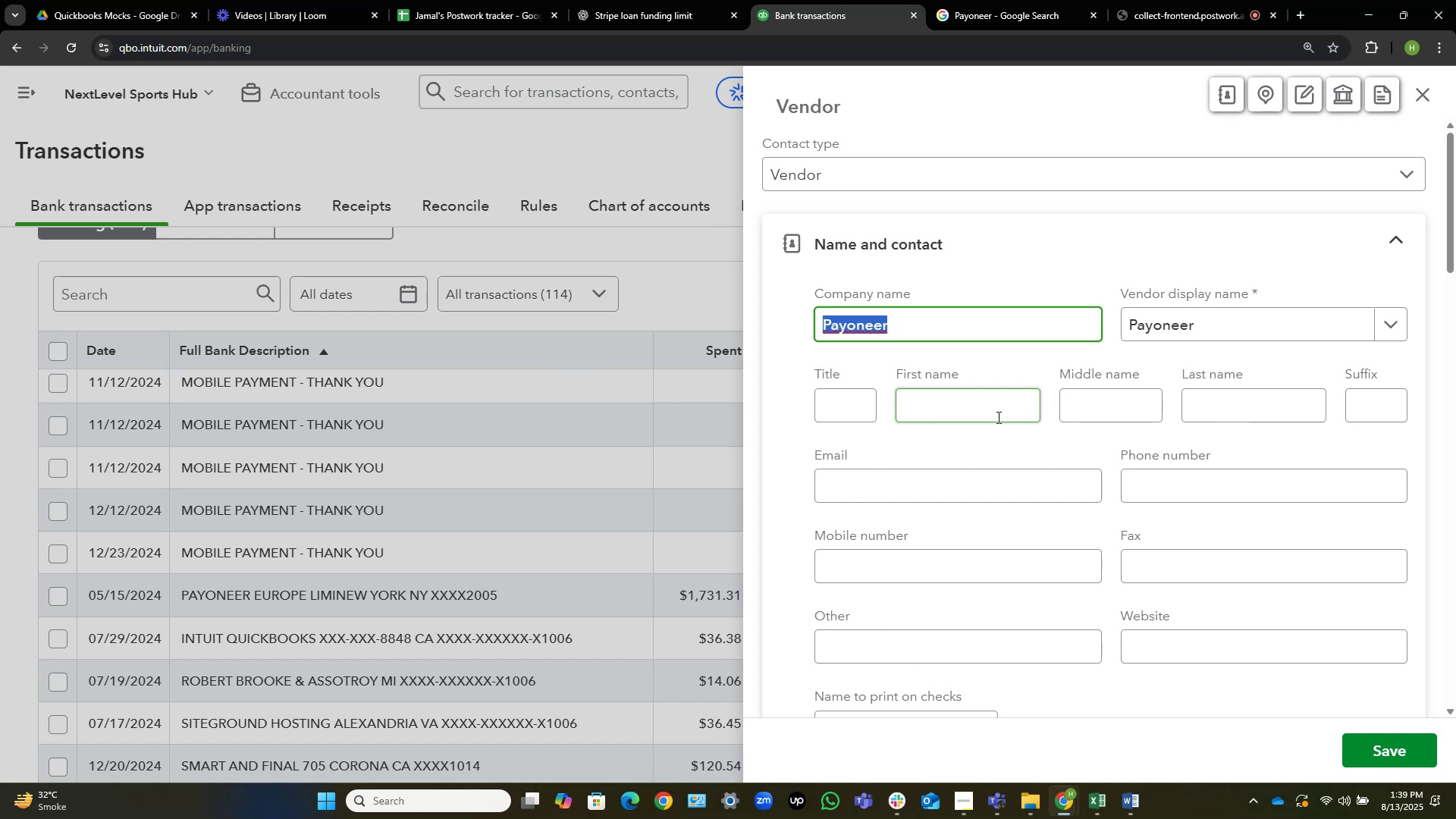 
left_click([1383, 742])
 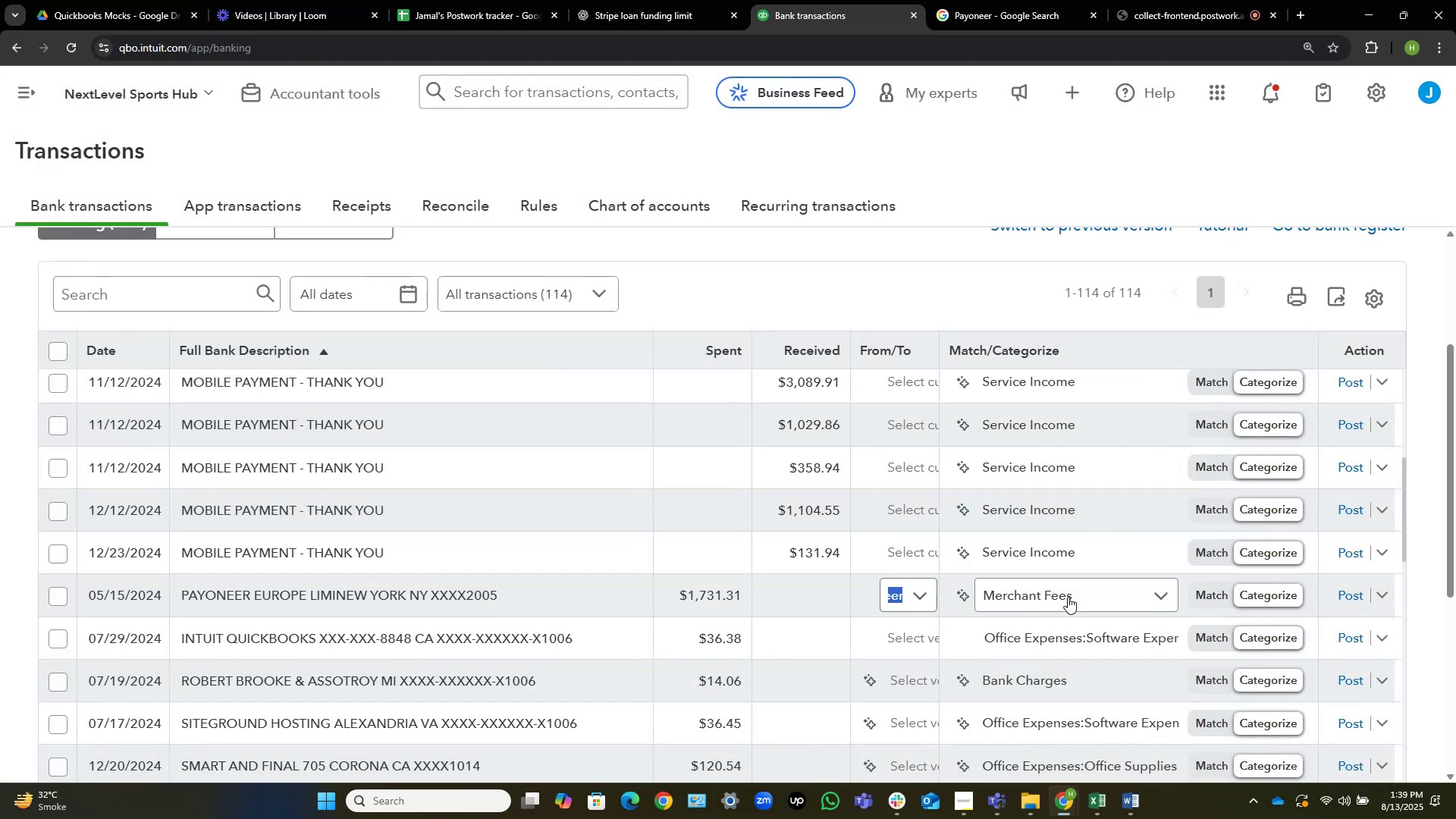 
left_click([1125, 584])
 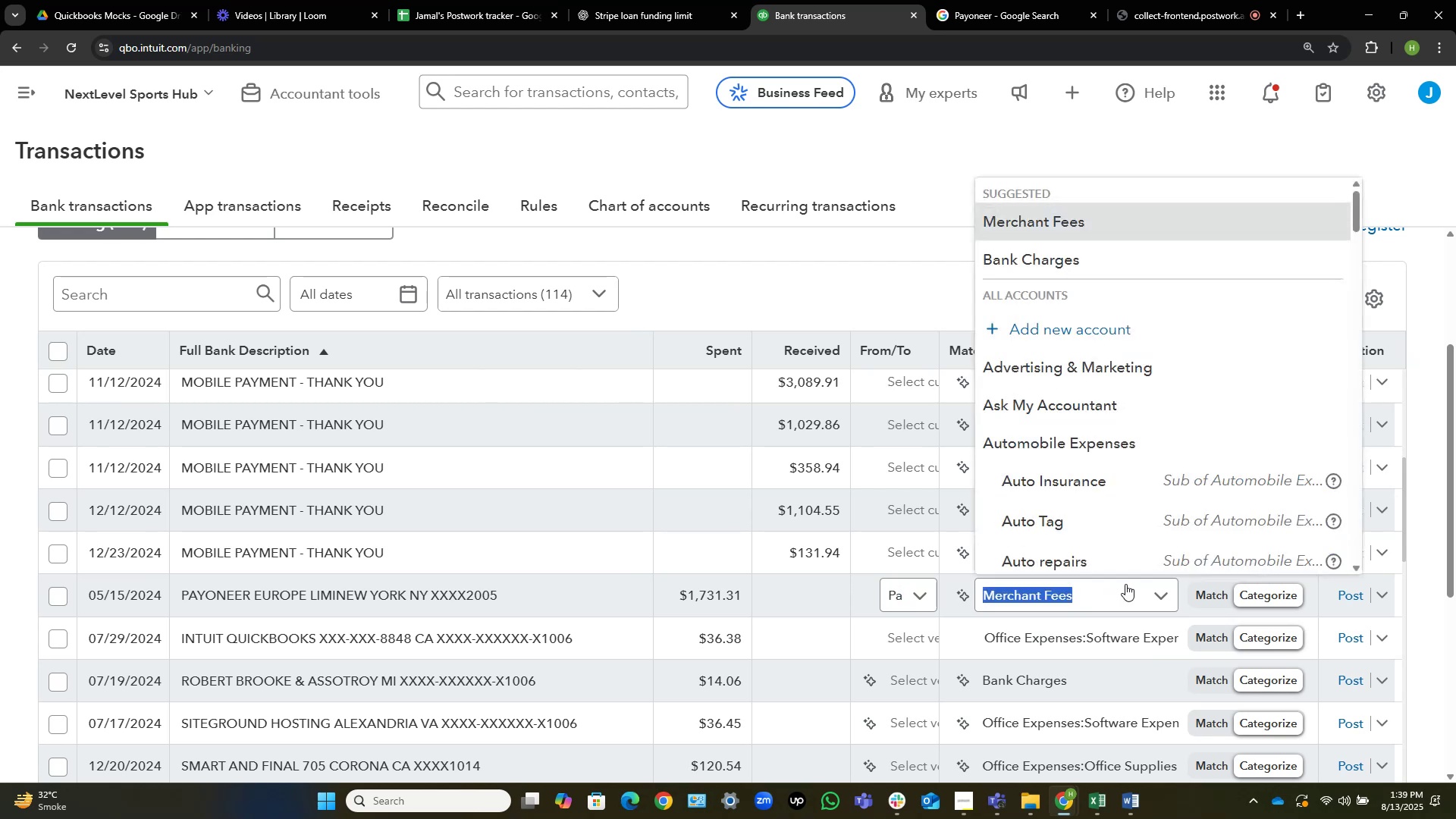 
type(profess)
 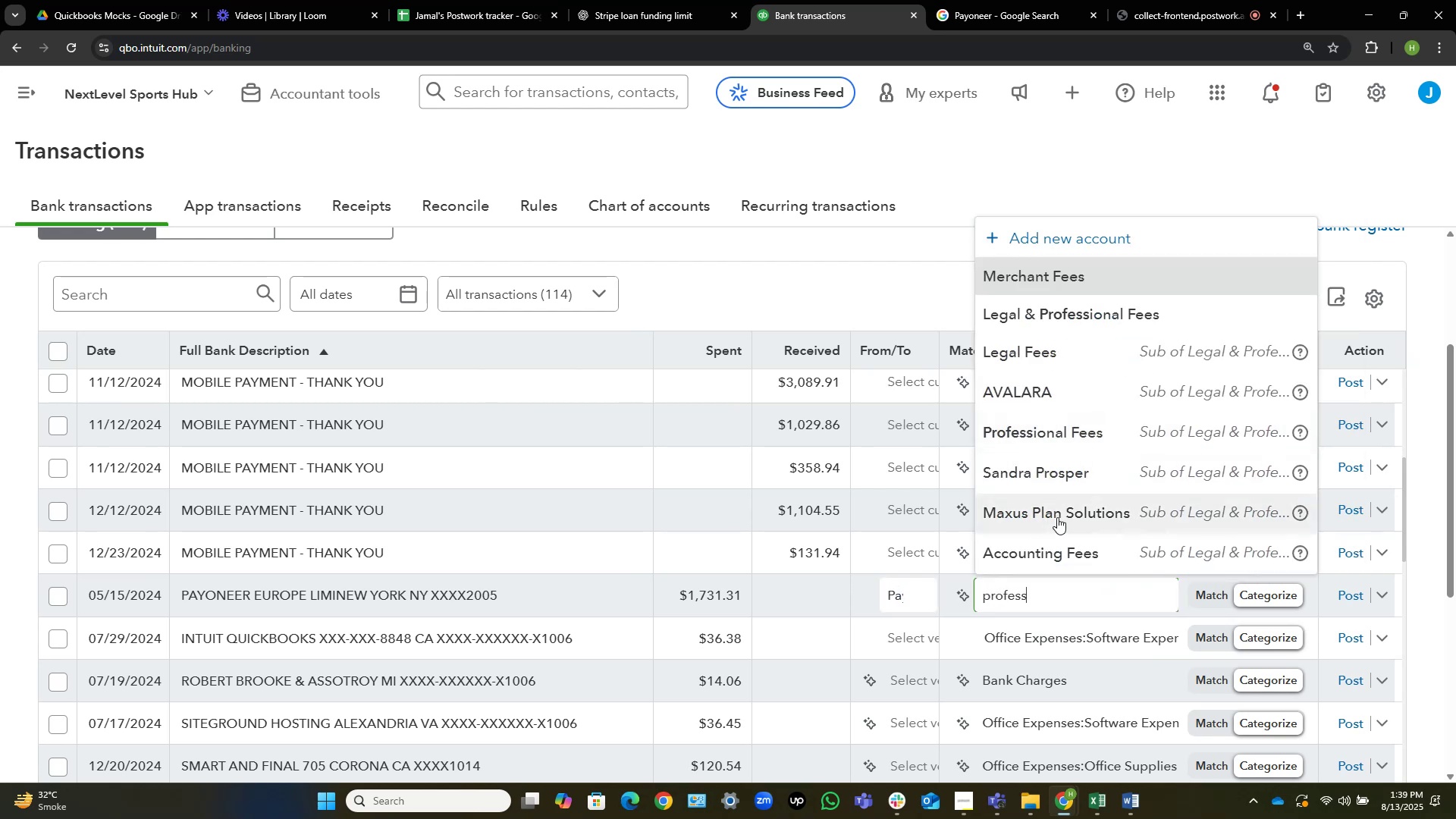 
scroll: coordinate [1072, 407], scroll_direction: down, amount: 2.0
 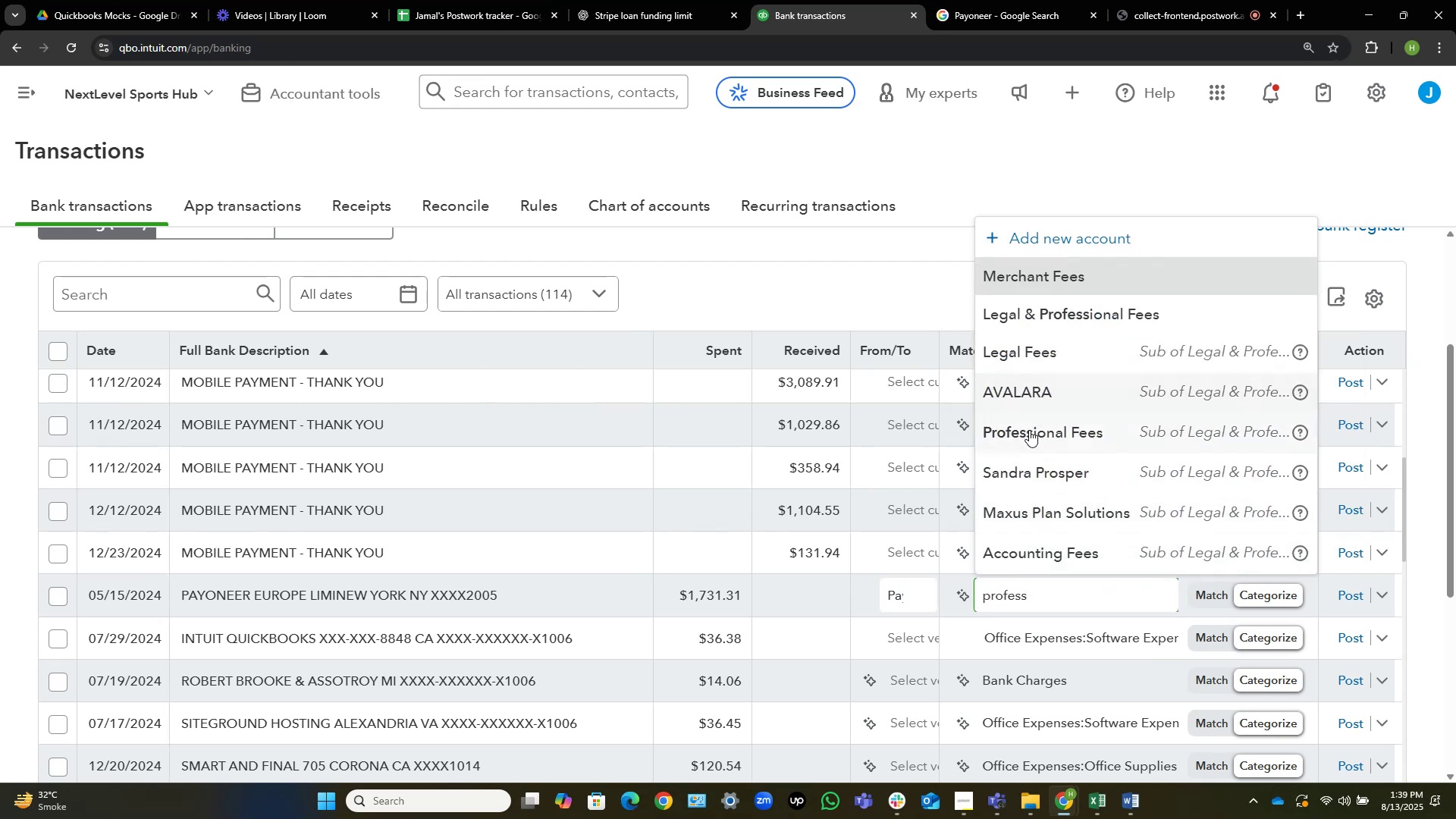 
left_click([1028, 430])
 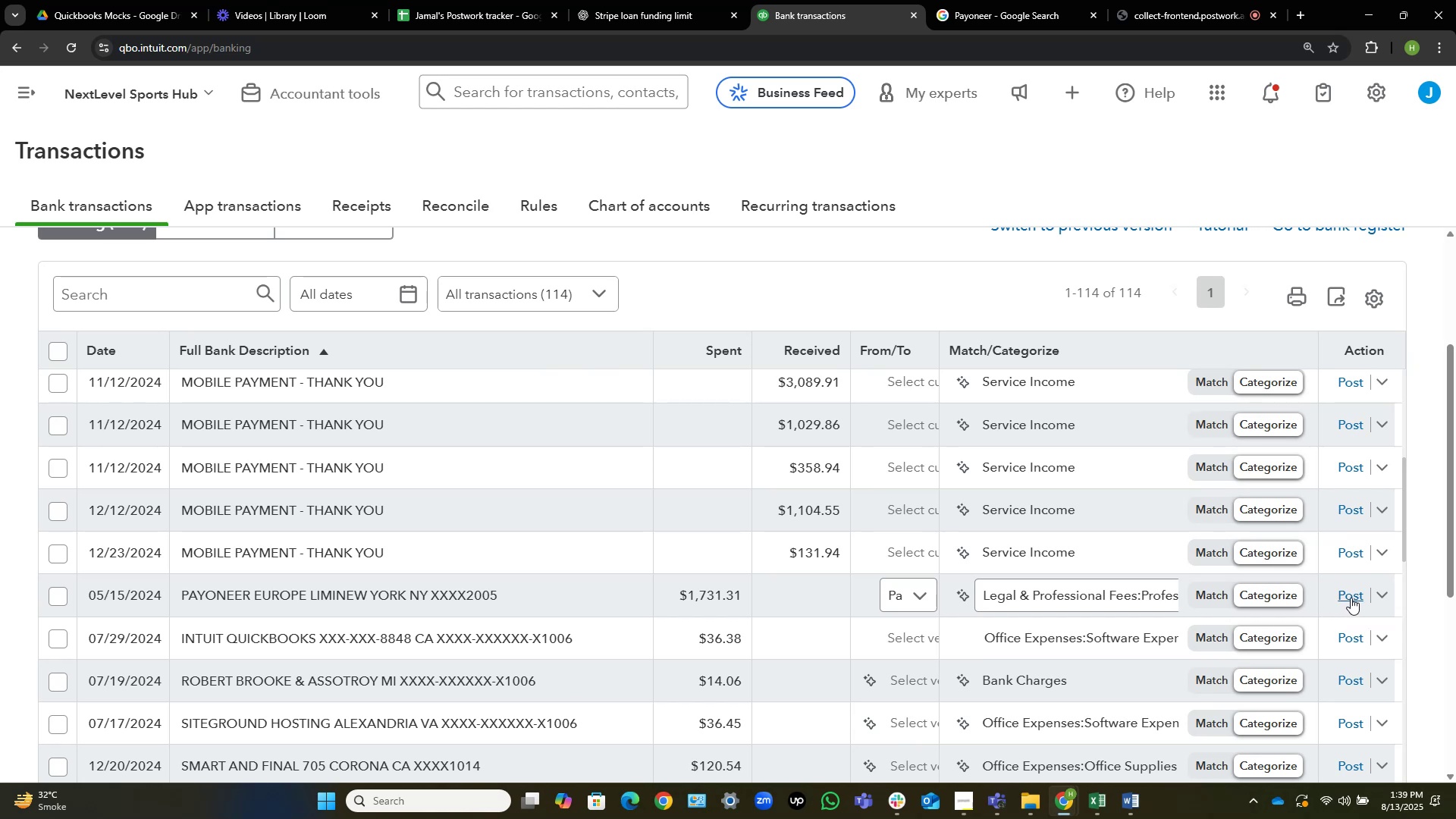 
left_click([1352, 595])
 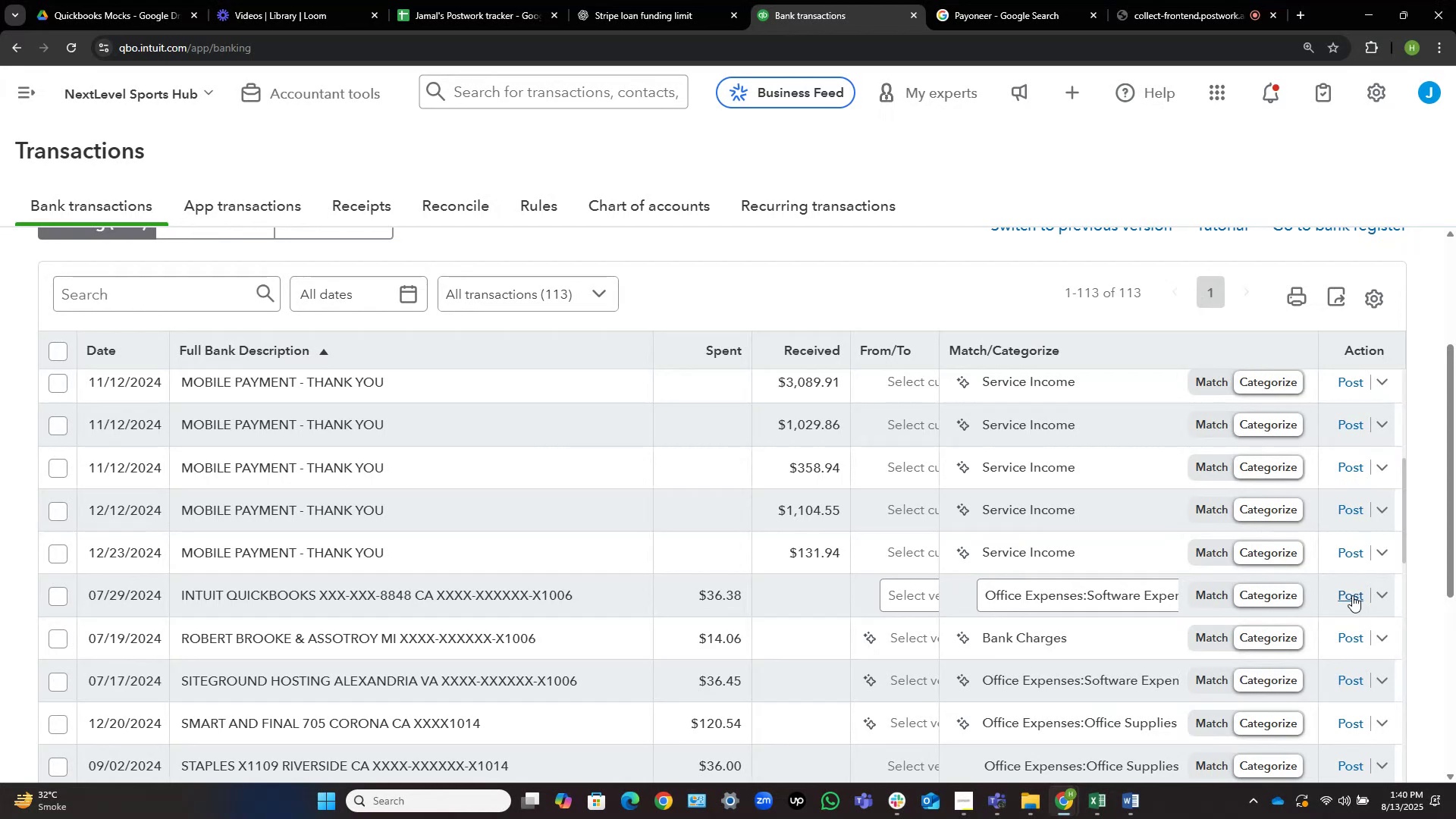 
wait(44.19)
 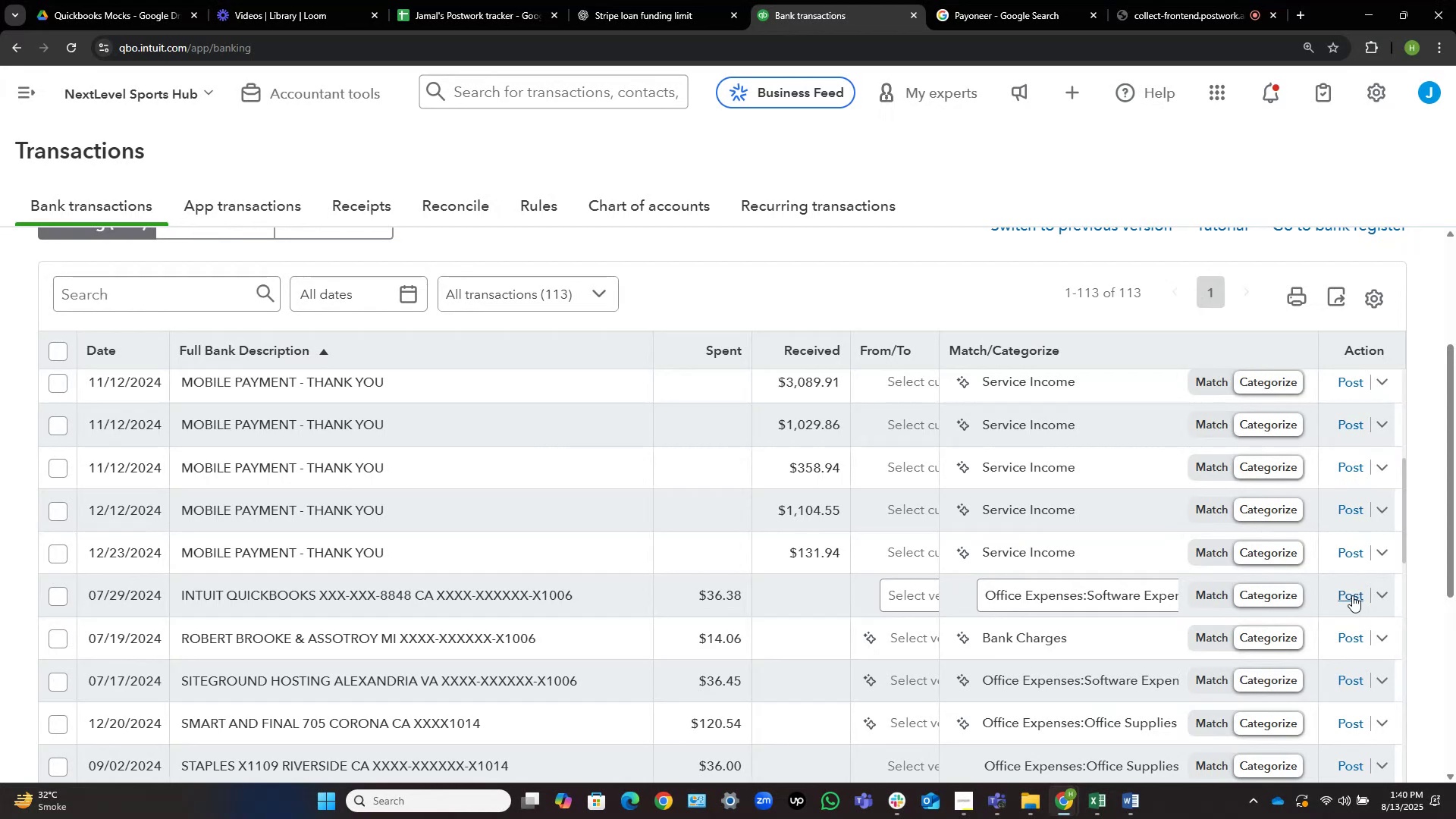 
left_click([899, 601])
 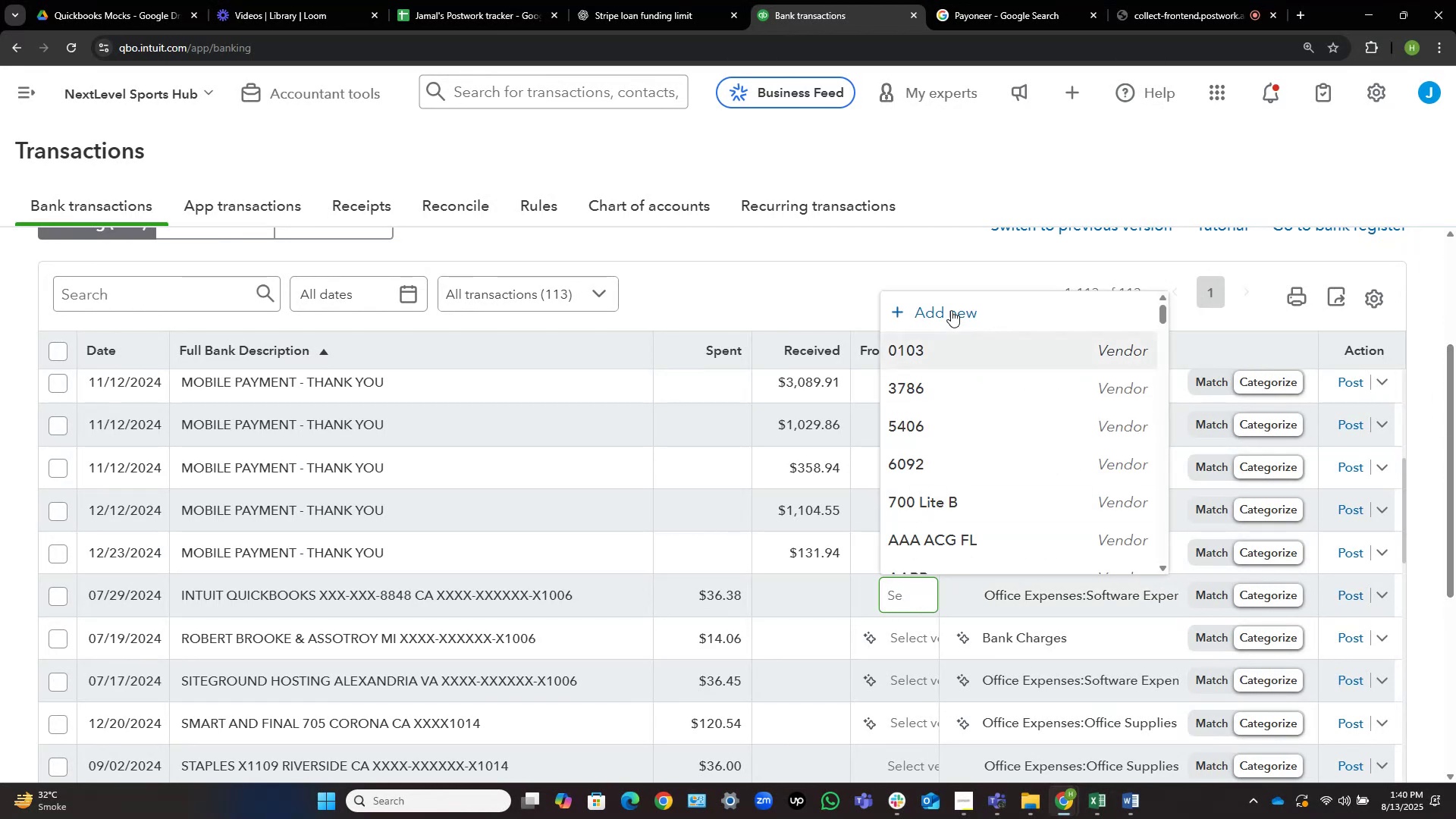 
left_click([941, 297])
 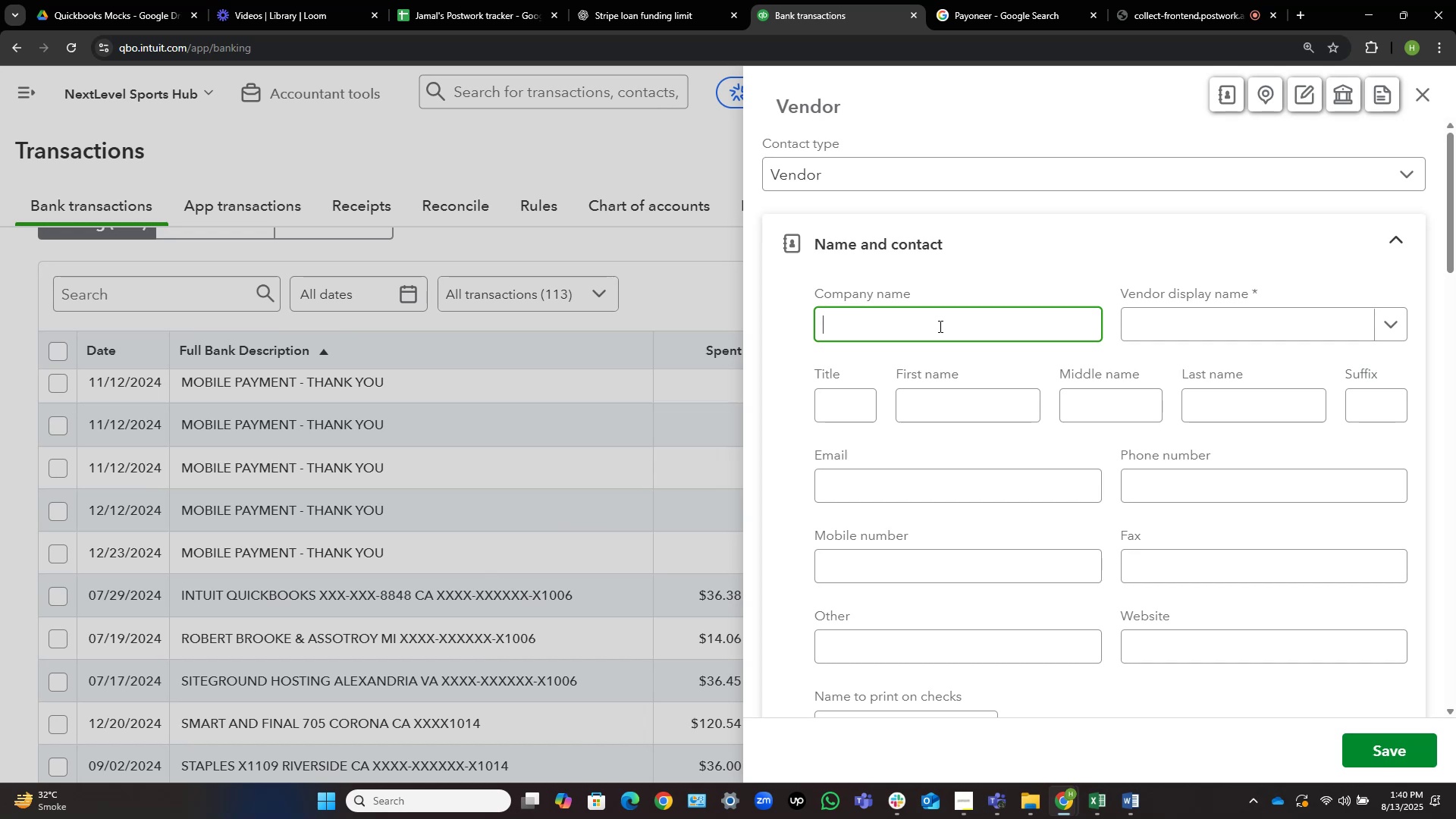 
type(Intuit)
 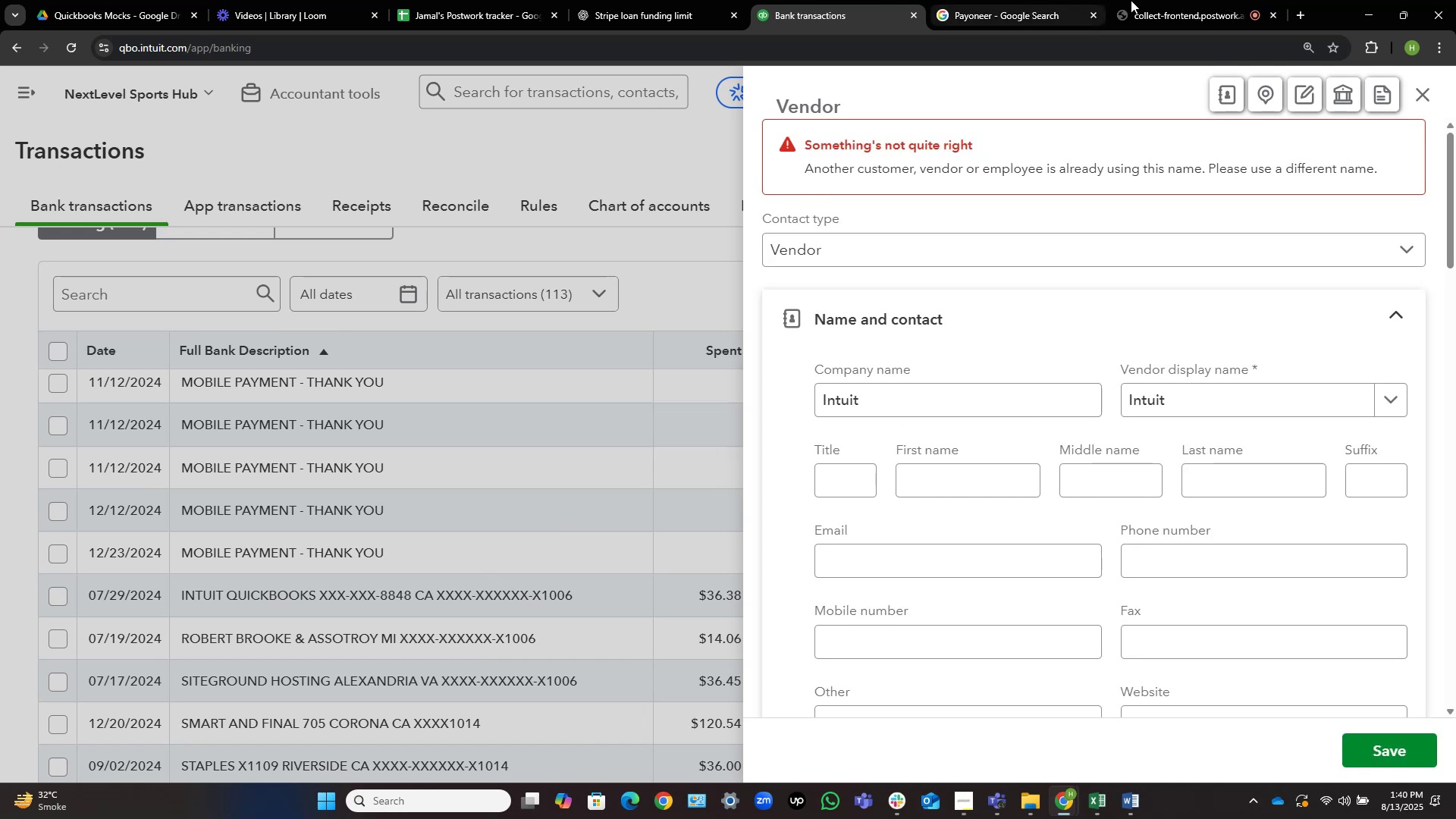 
wait(7.66)
 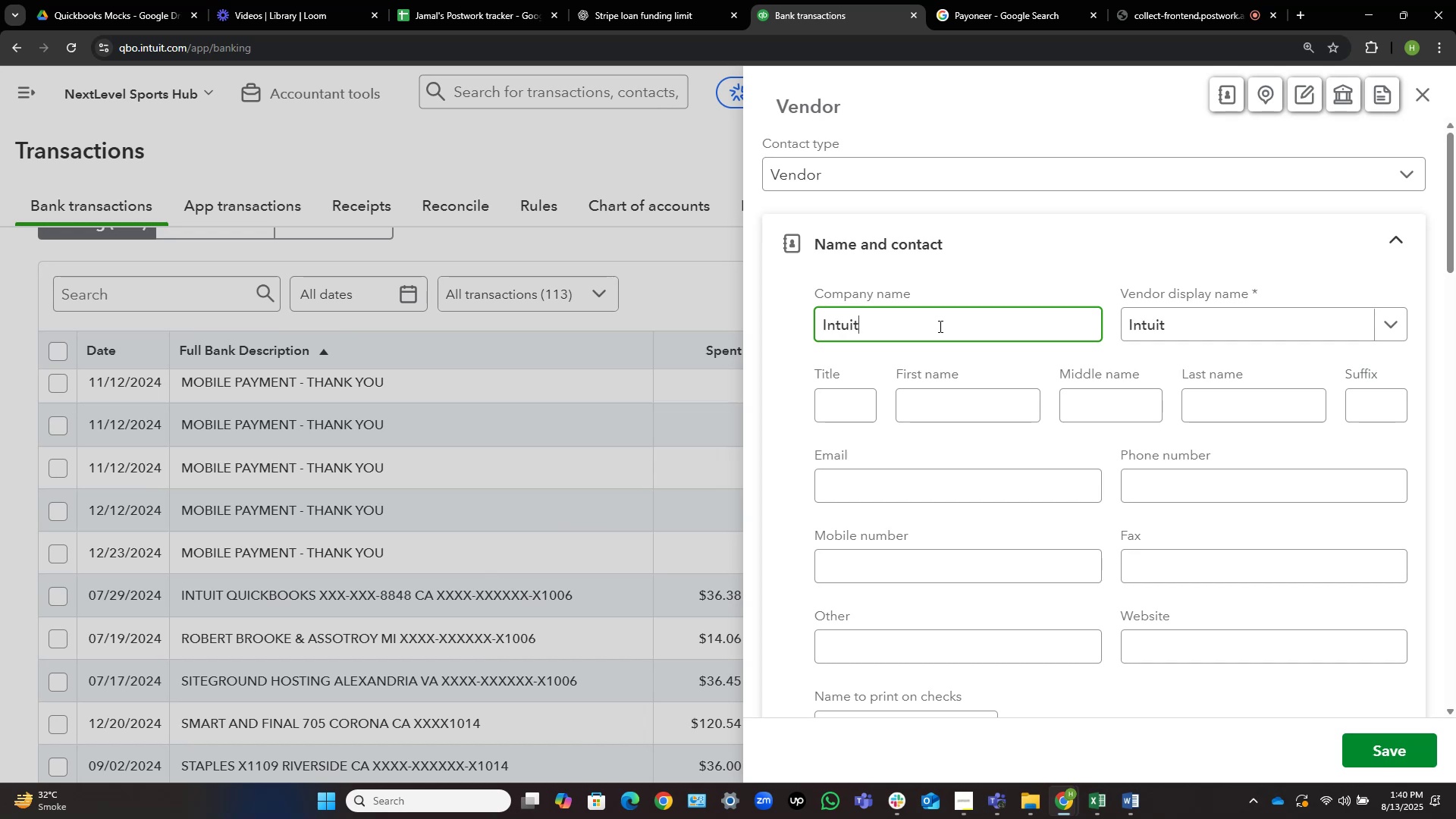 
left_click([1420, 91])
 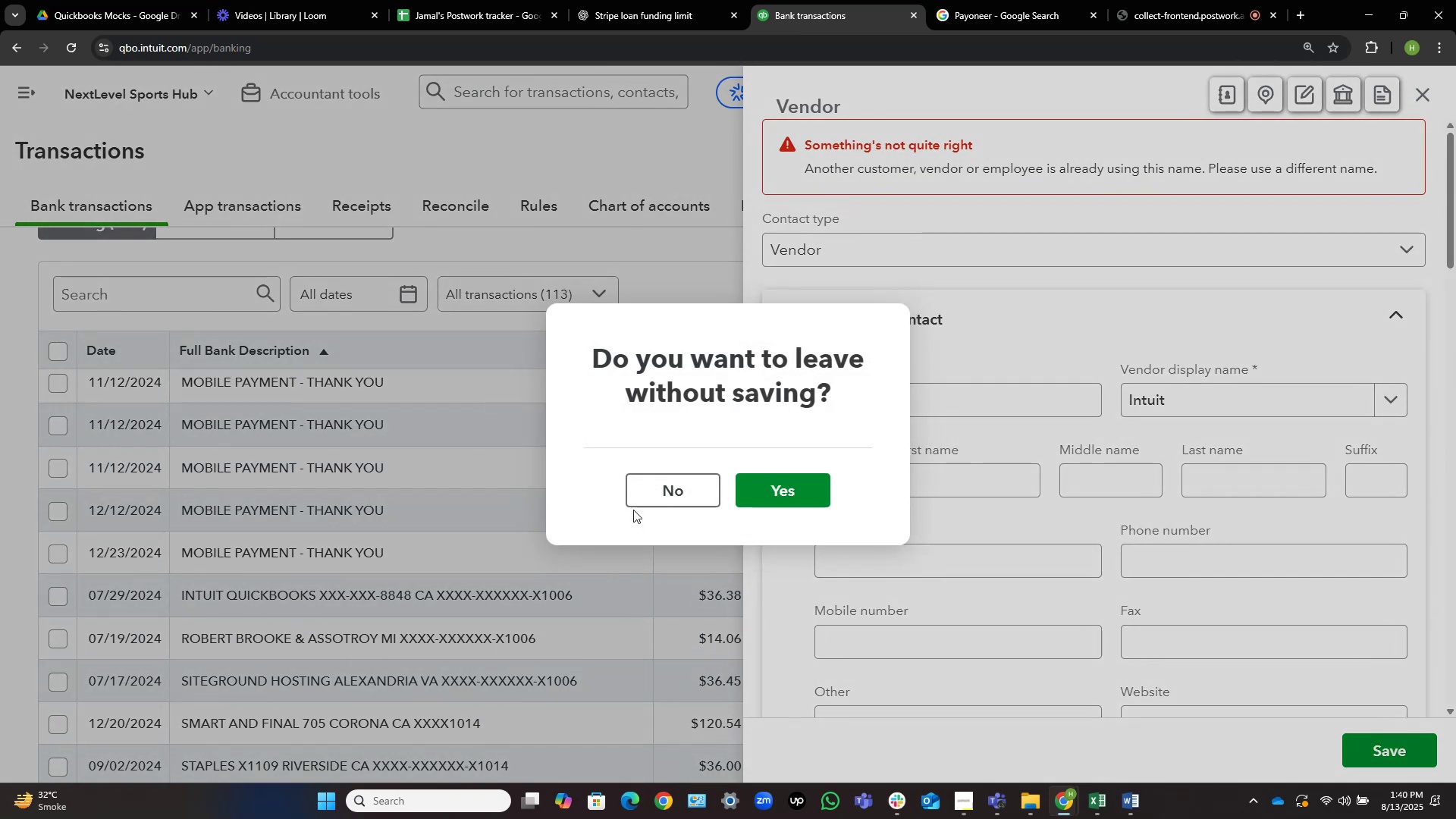 
left_click([771, 488])
 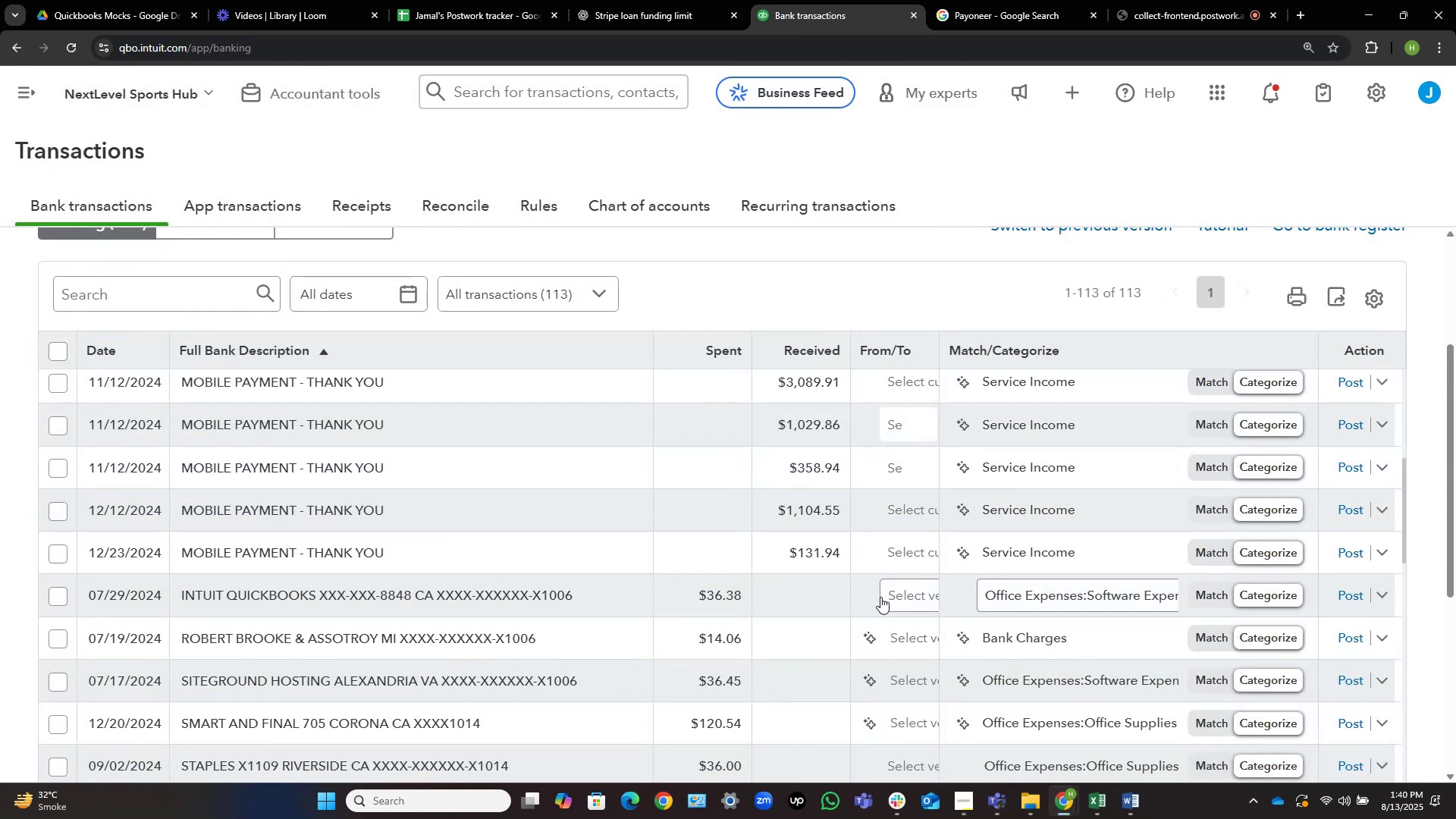 
left_click([904, 598])
 